 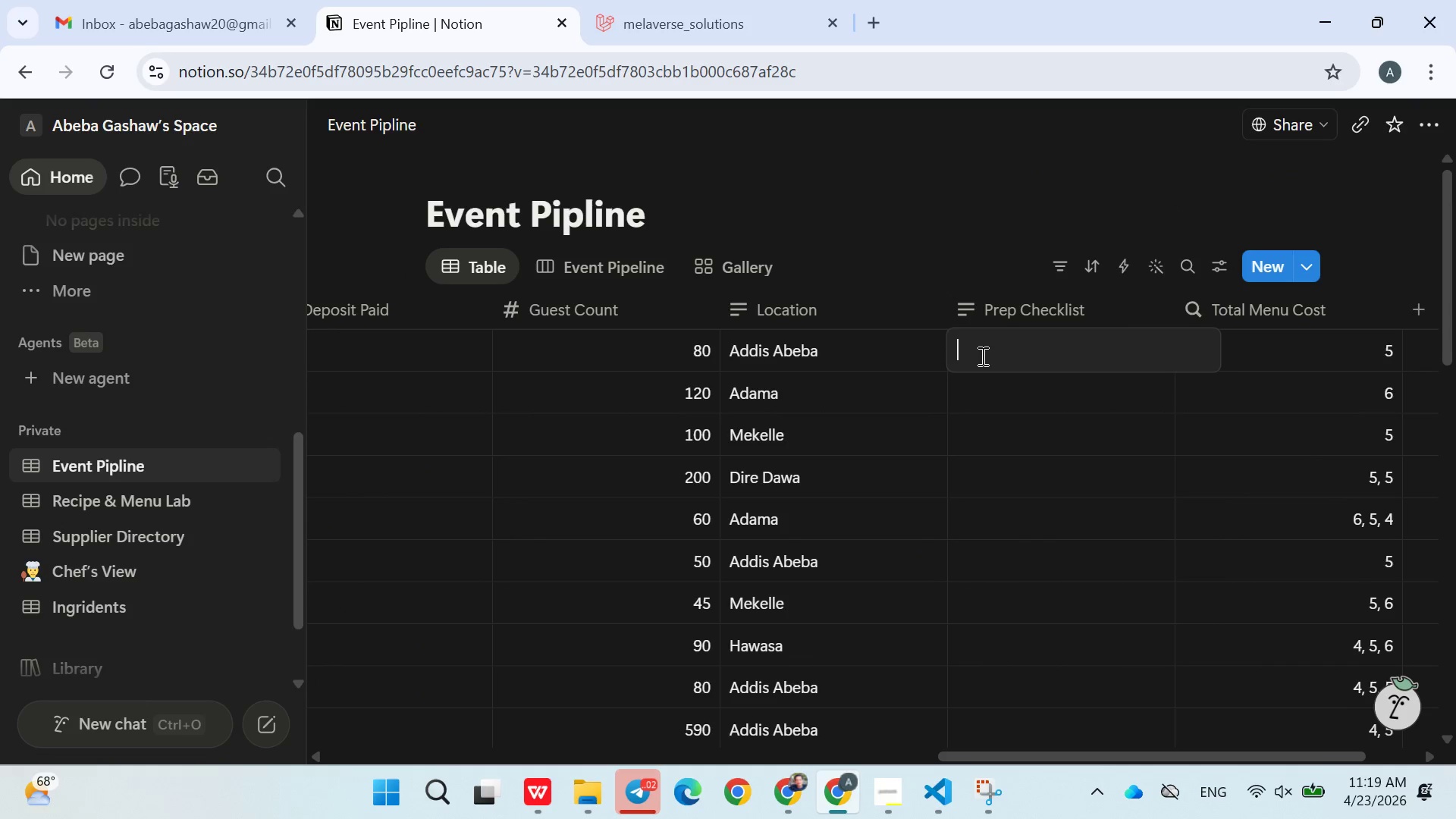 
left_click([1081, 325])
 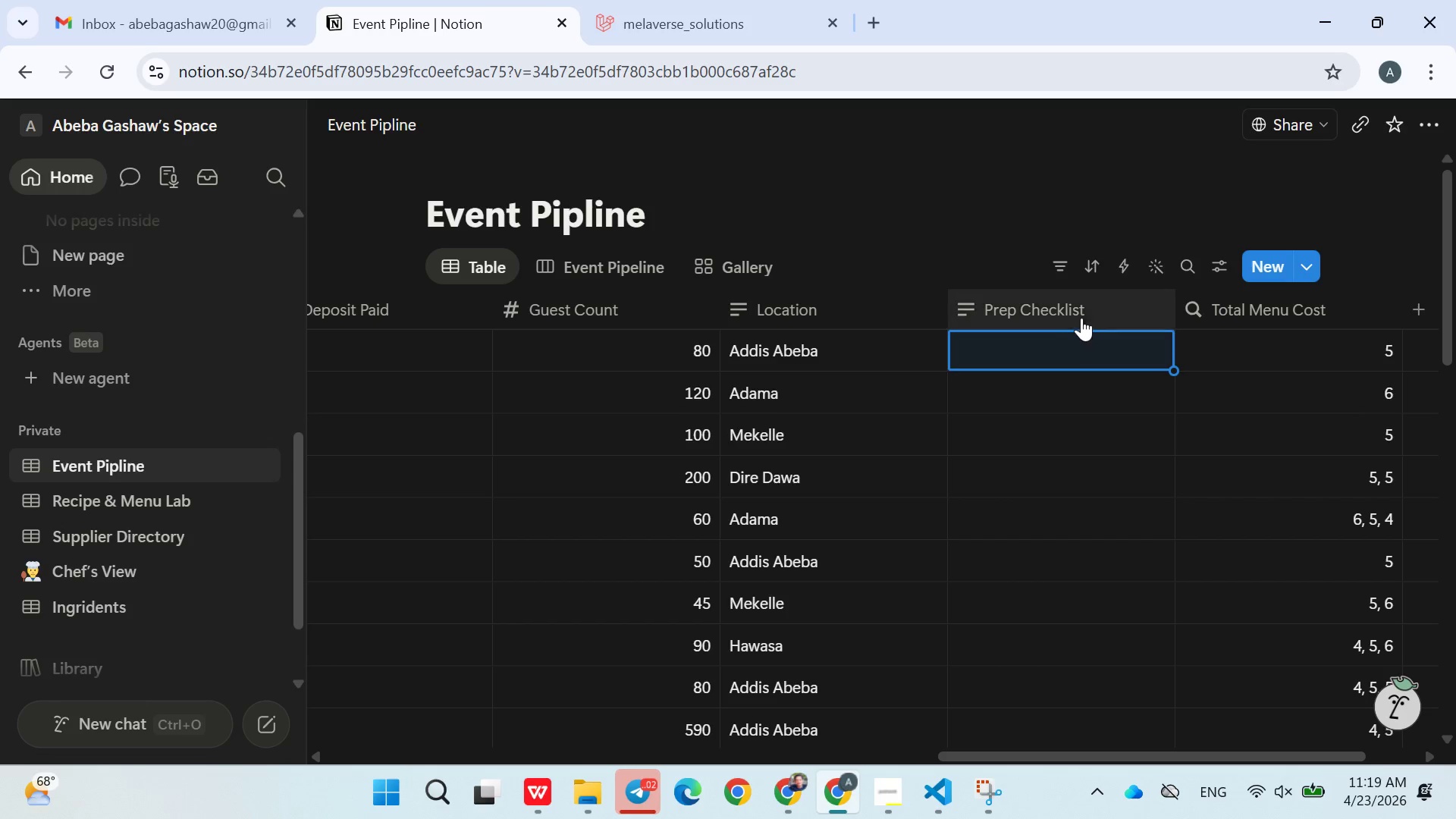 
left_click([1083, 315])
 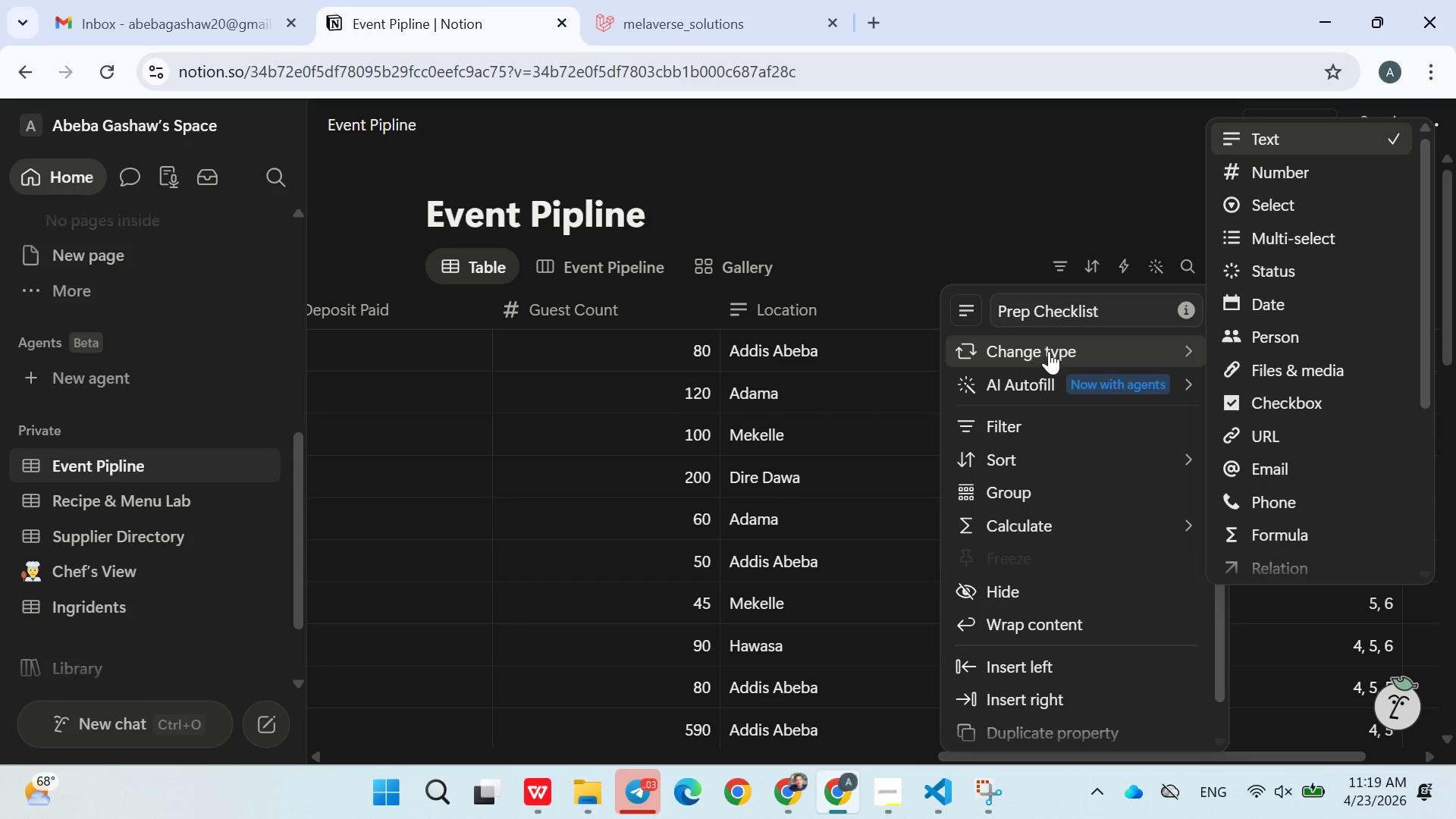 
wait(6.97)
 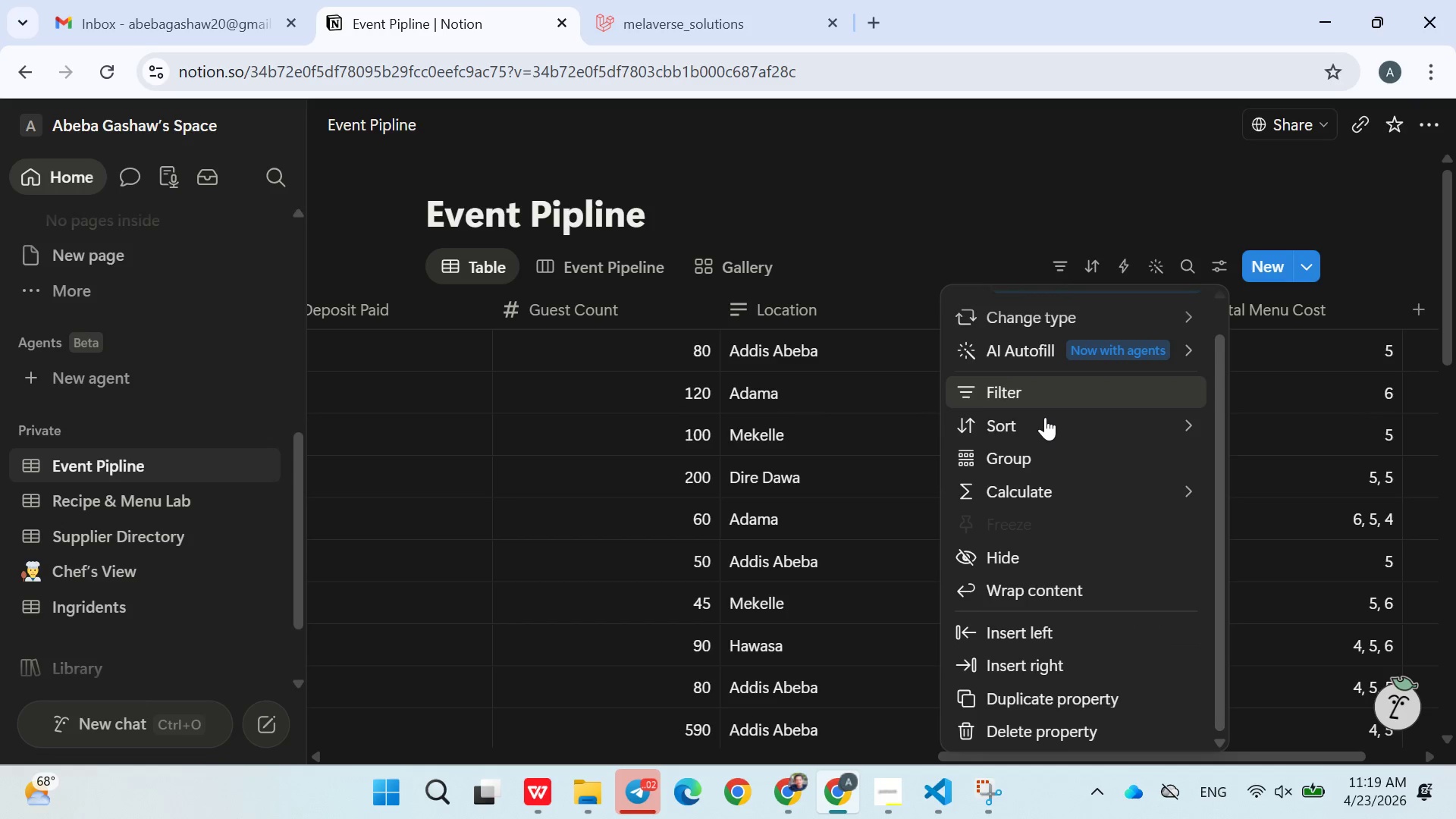 
left_click([1300, 401])
 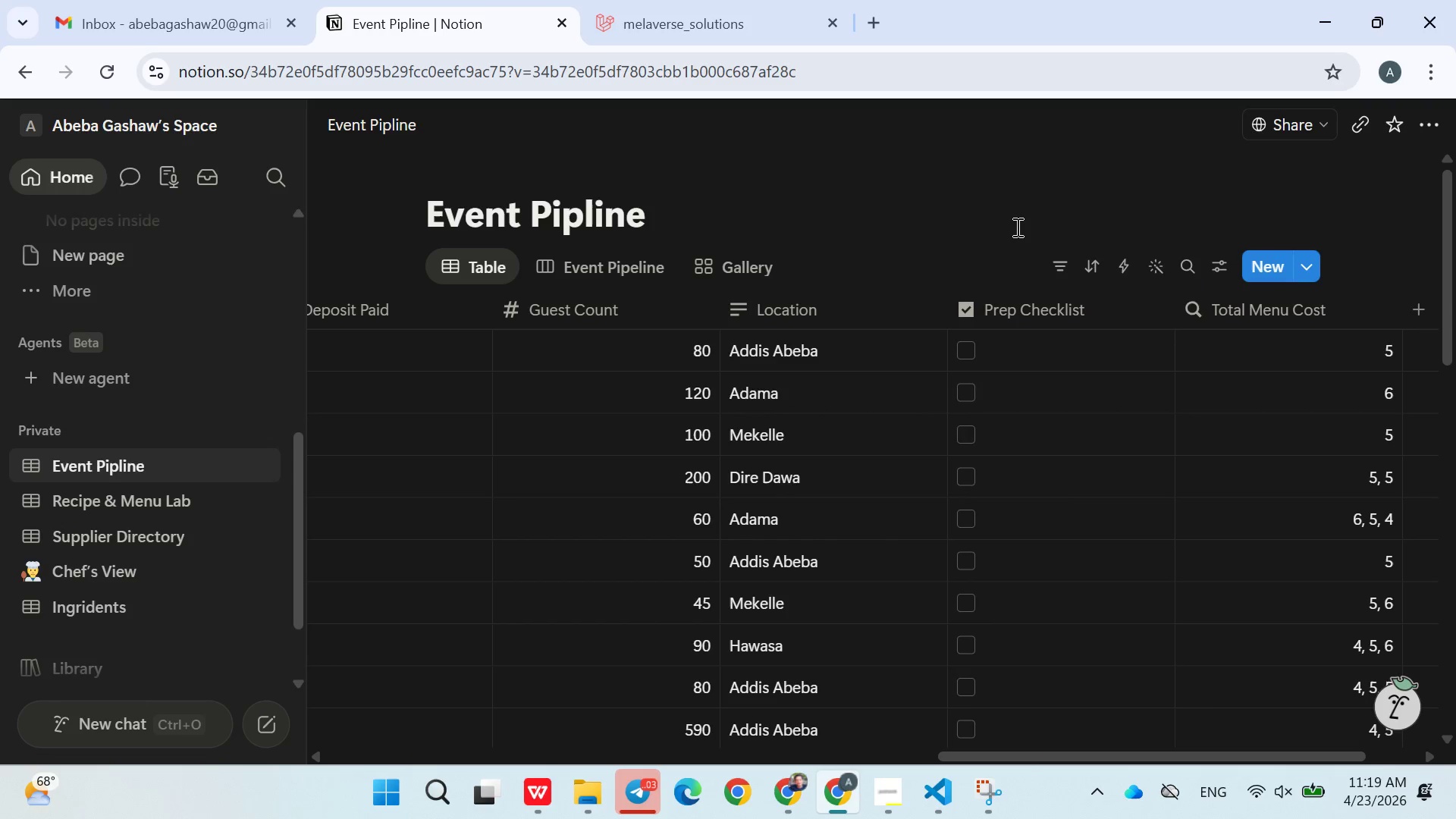 
left_click([1016, 227])
 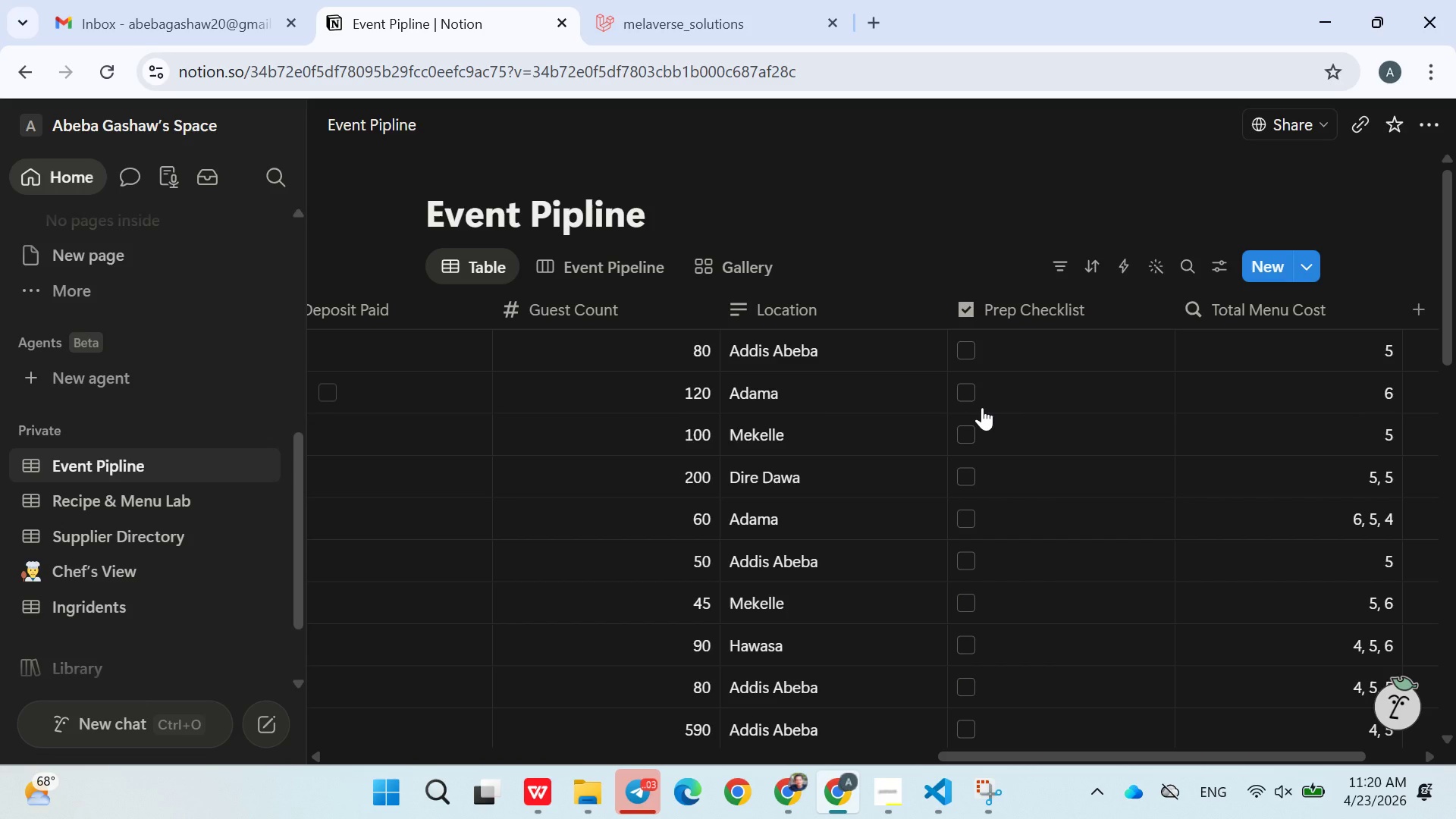 
wait(19.23)
 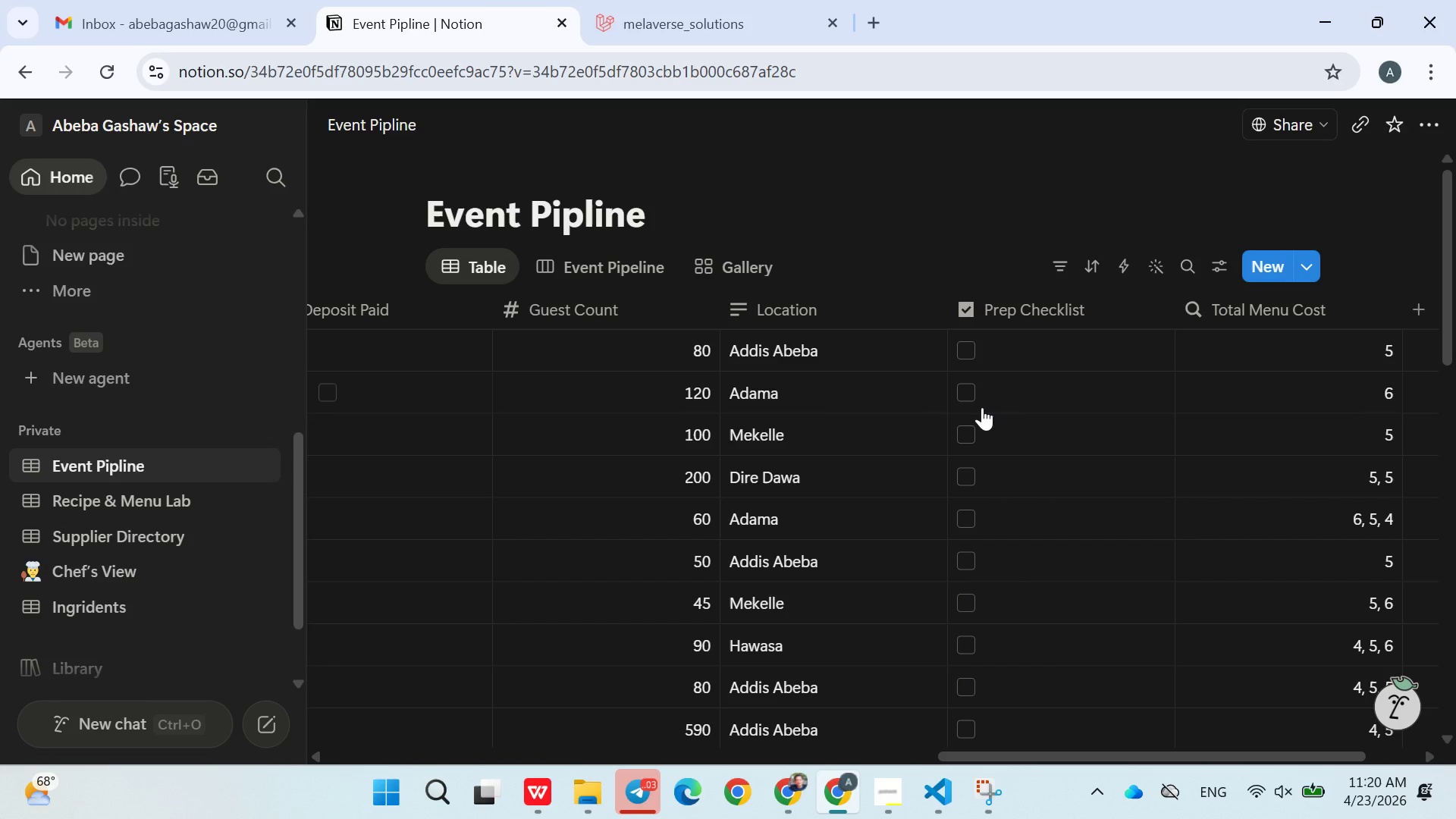 
left_click([1021, 337])
 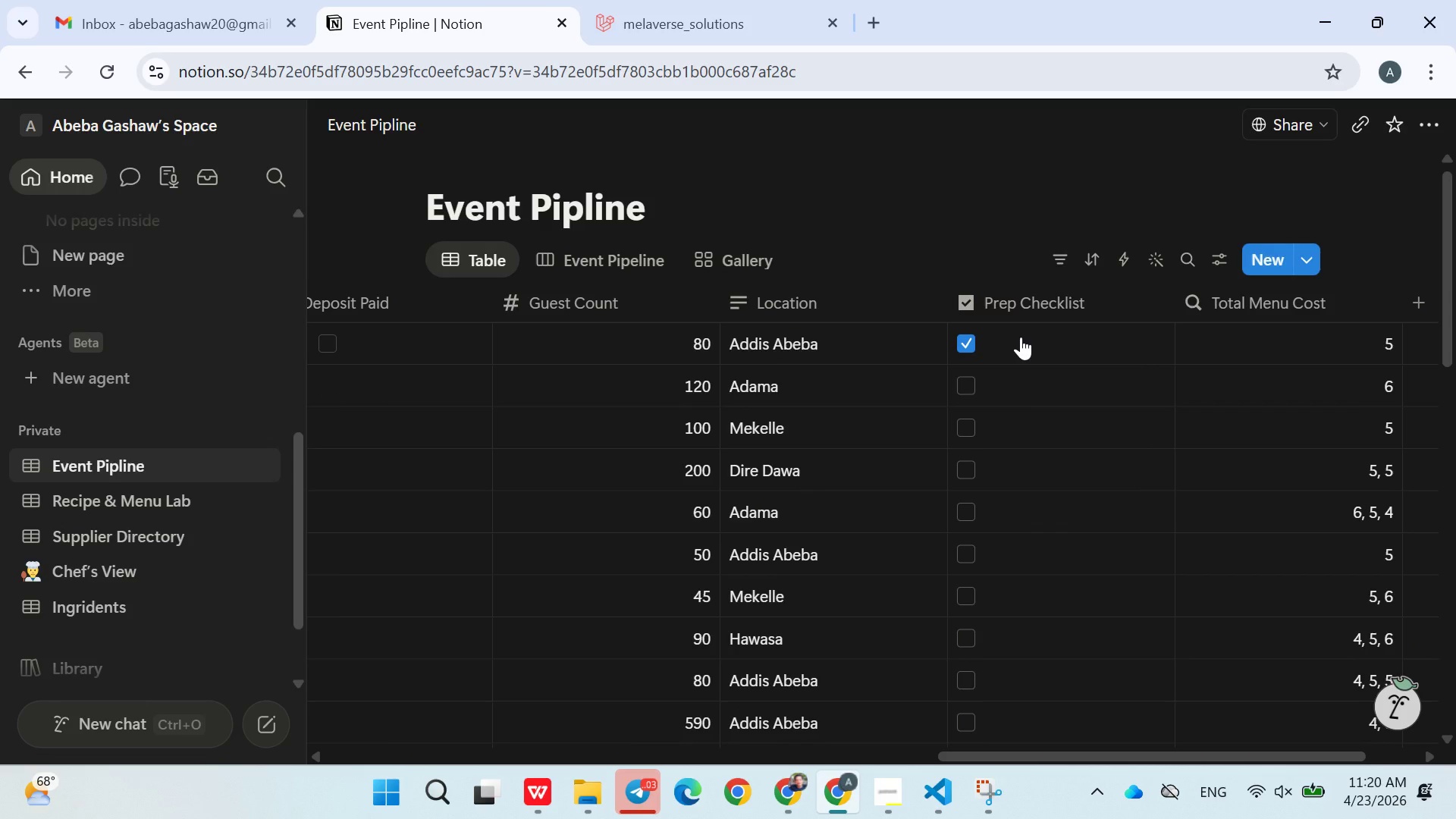 
left_click([1021, 337])
 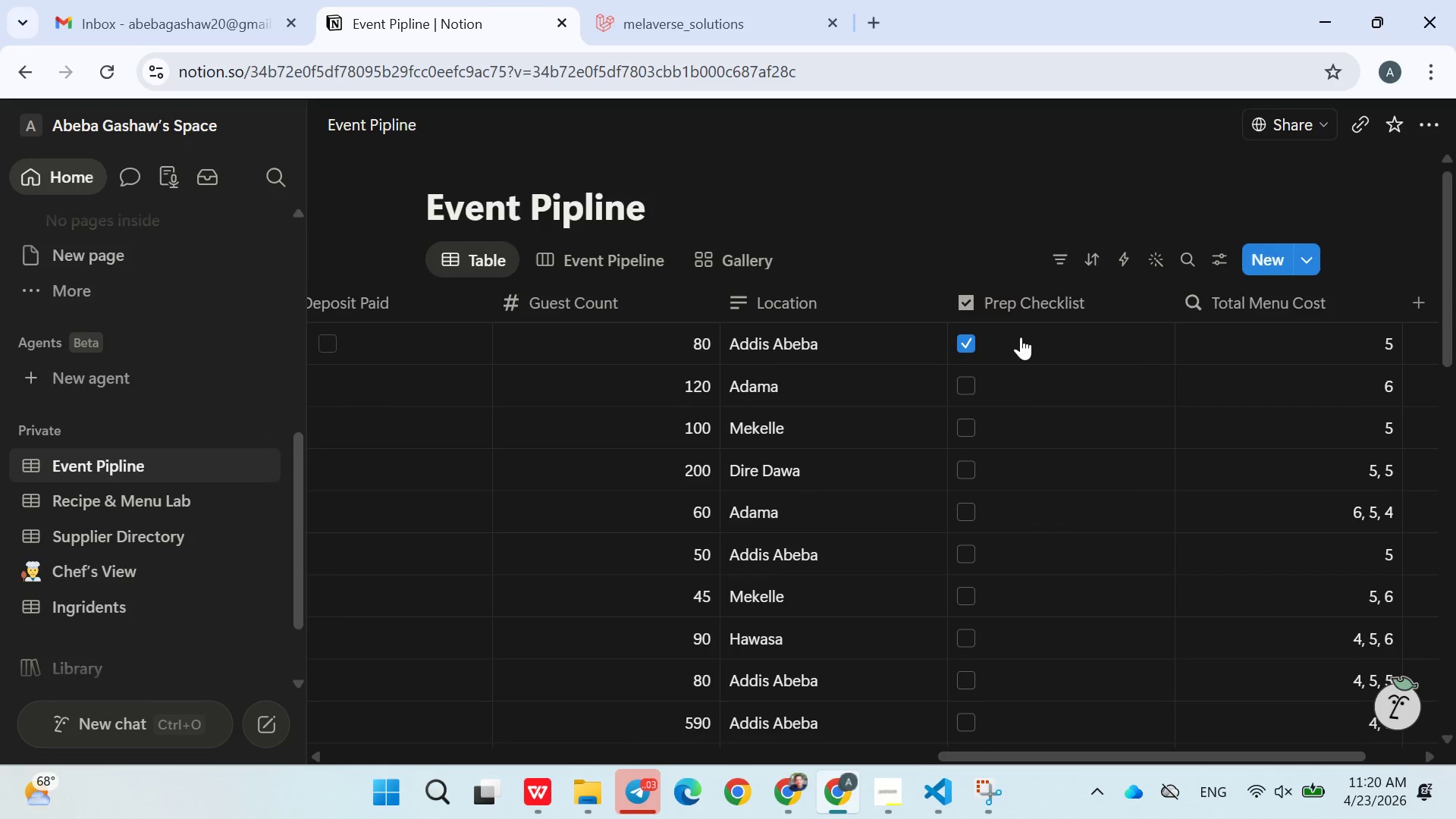 
left_click([1021, 337])
 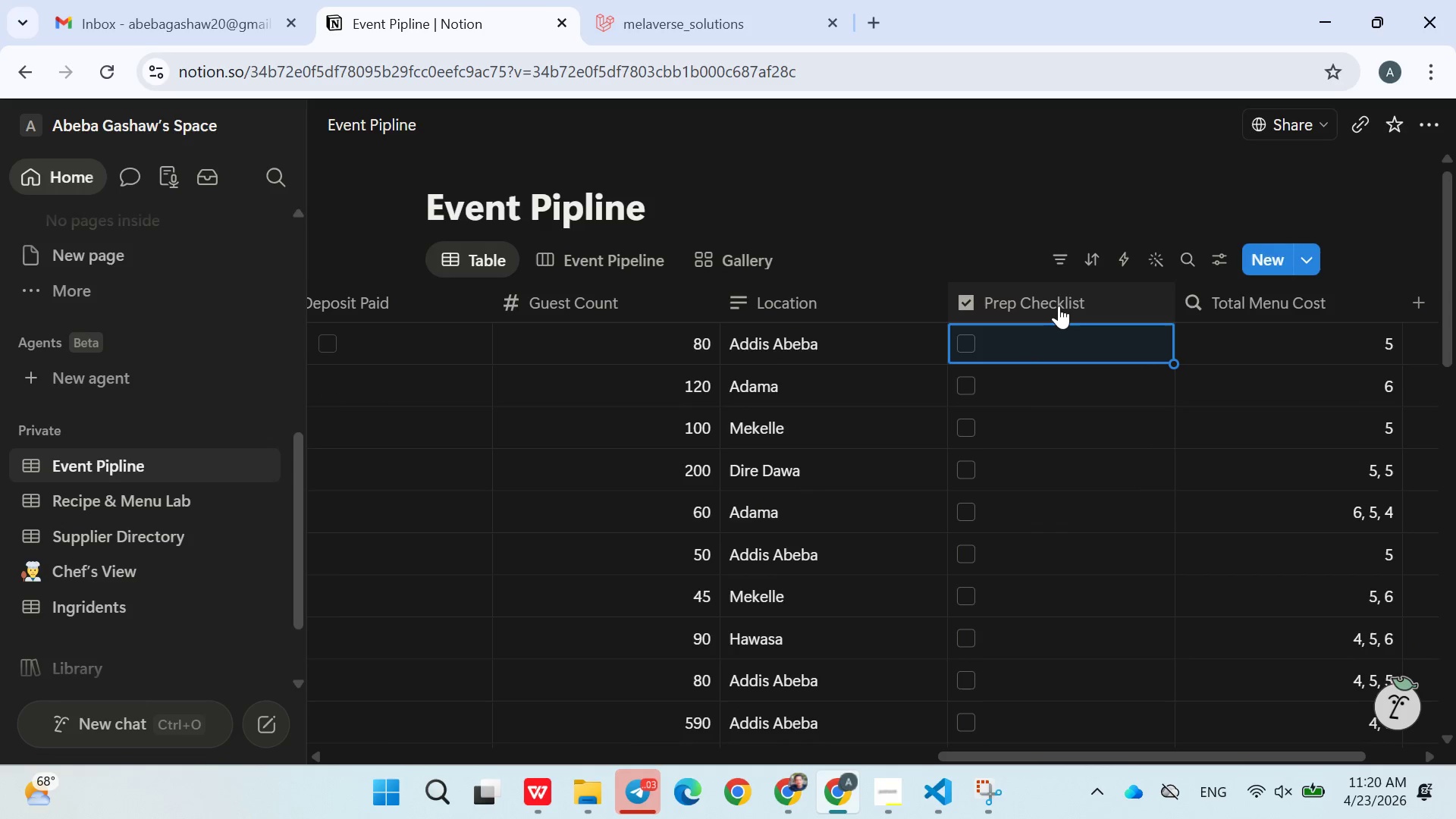 
left_click([1065, 301])
 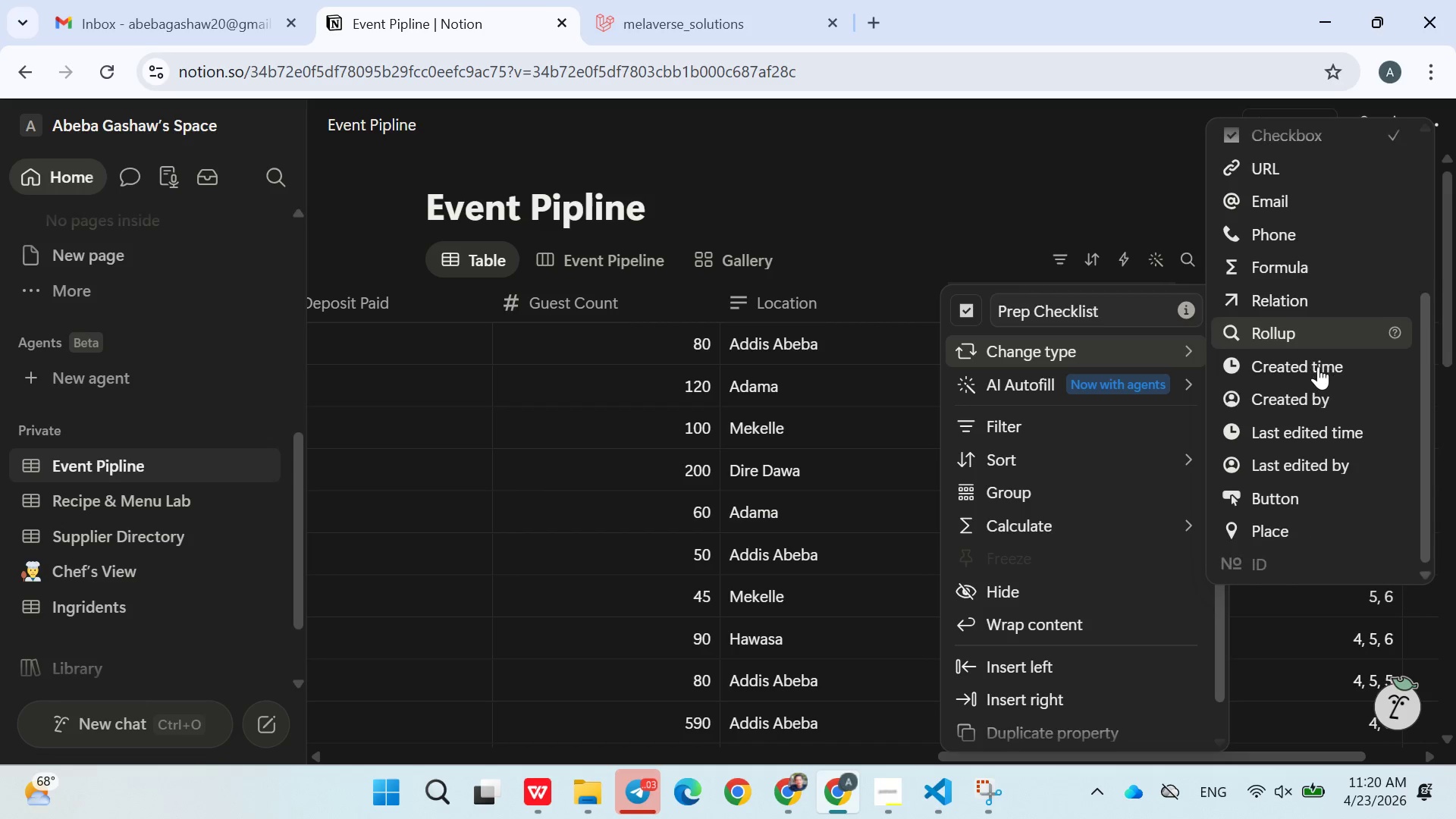 
wait(11.44)
 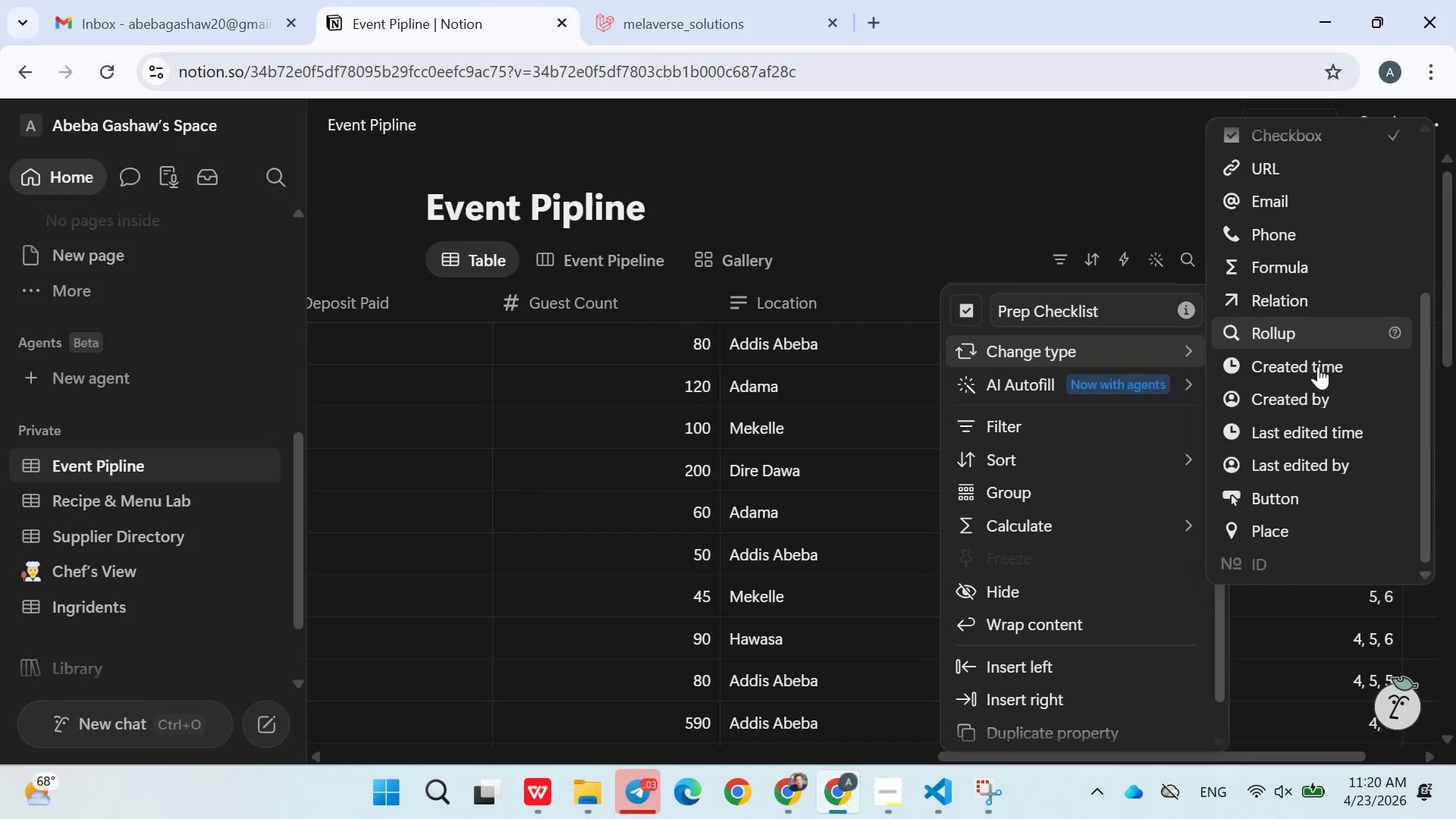 
left_click([1308, 234])
 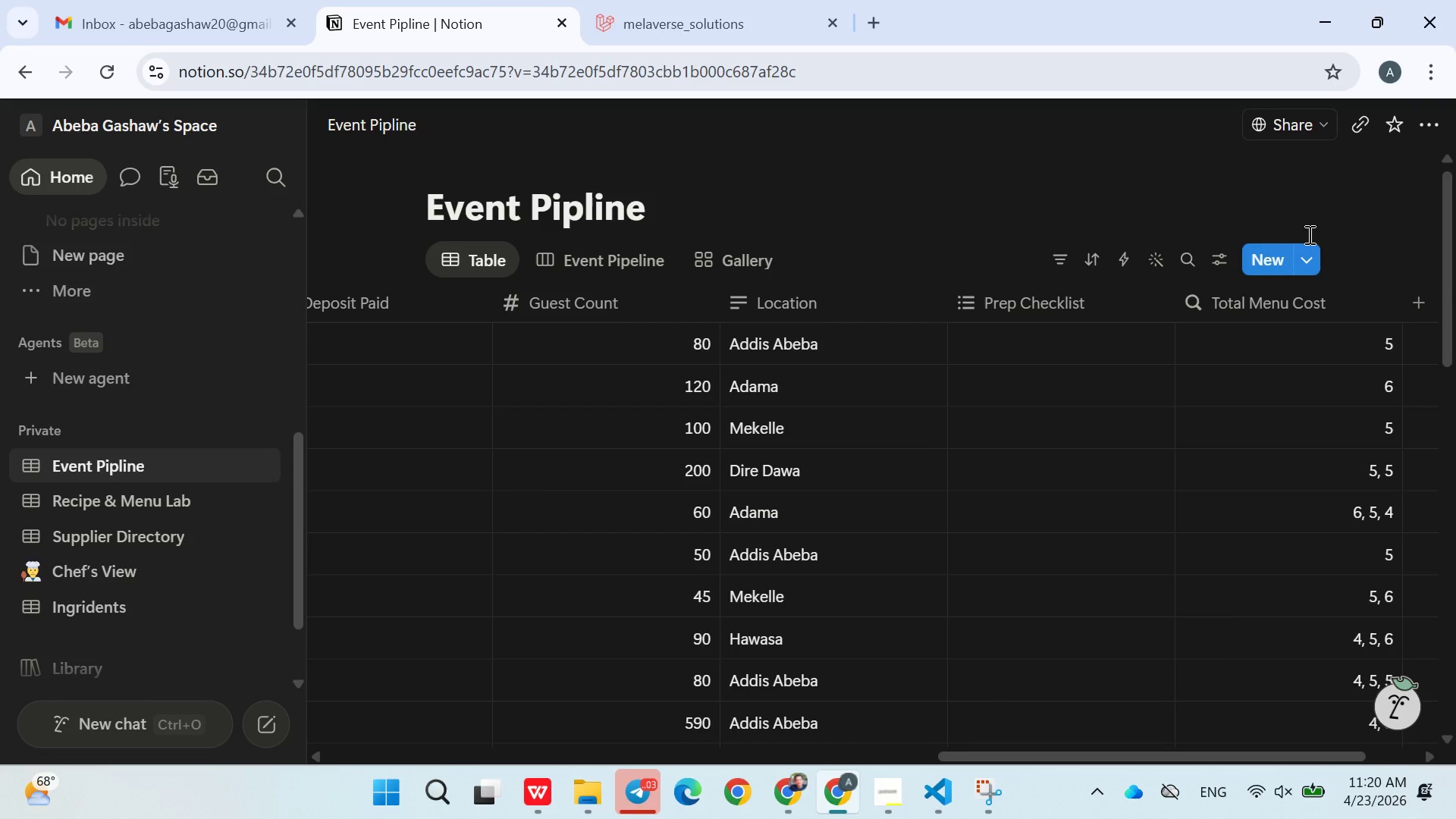 
scroll: coordinate [1308, 234], scroll_direction: none, amount: 0.0
 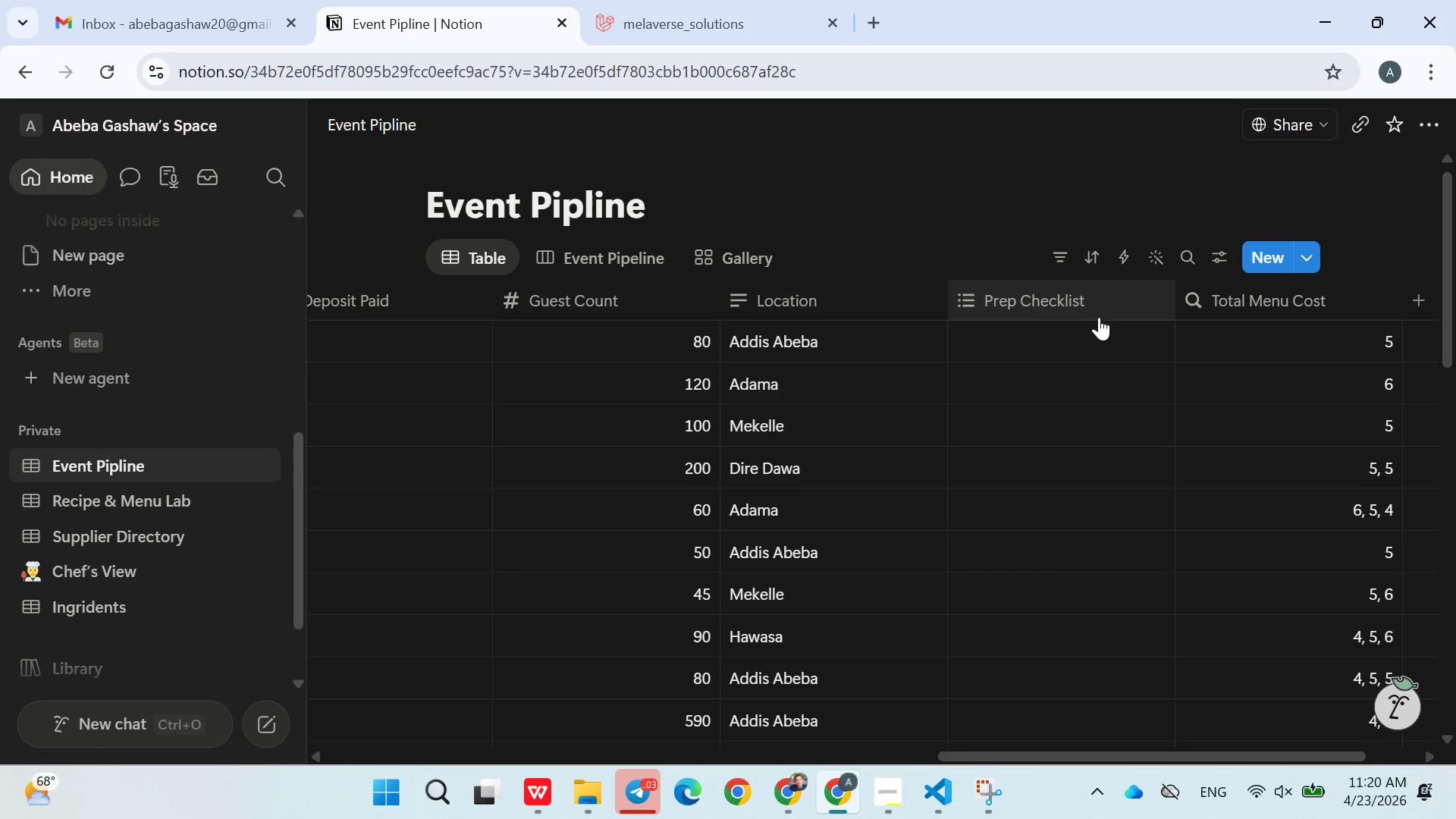 
left_click([1089, 325])
 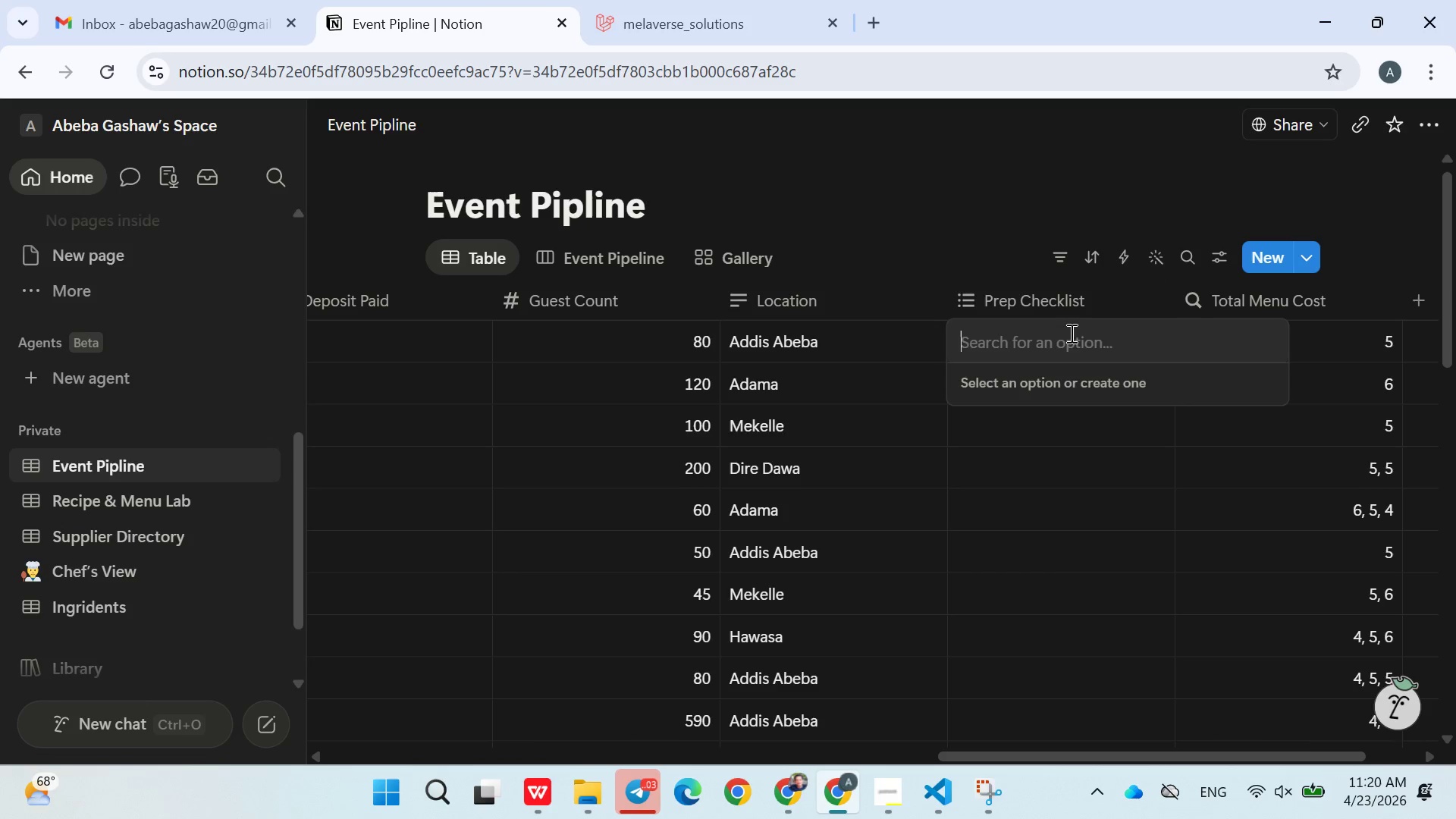 
left_click([1065, 287])
 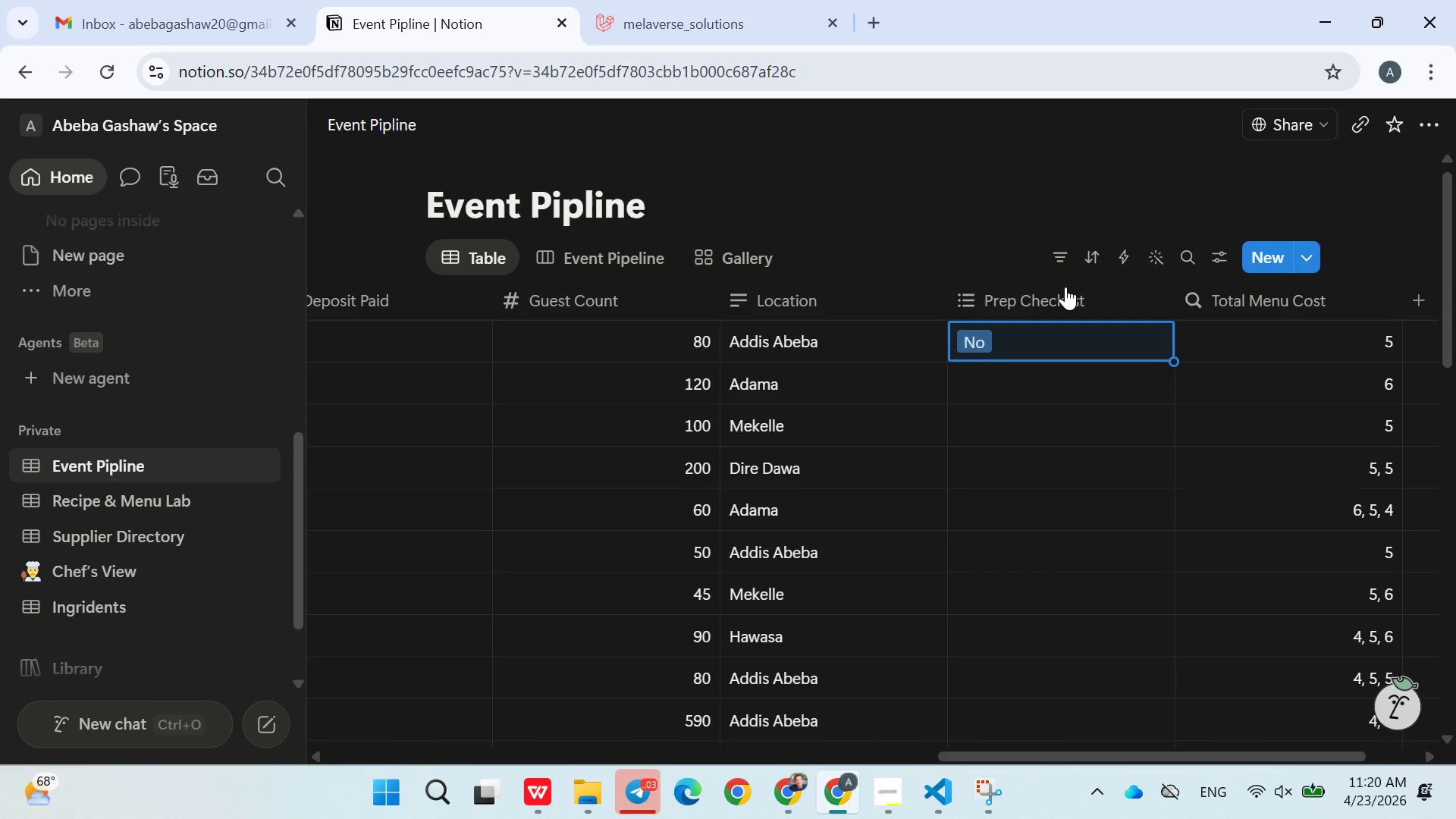 
wait(17.05)
 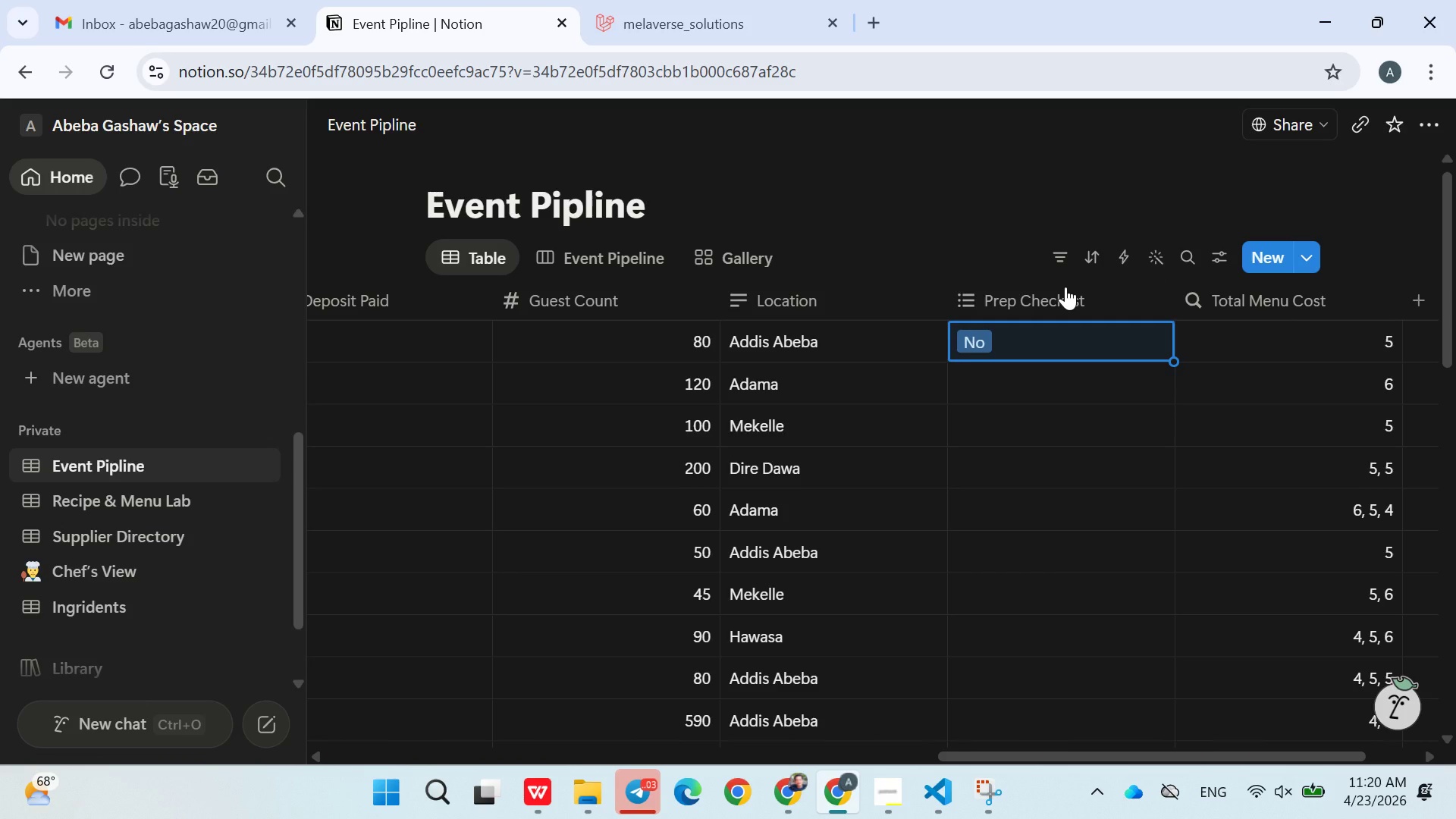 
left_click([1034, 340])
 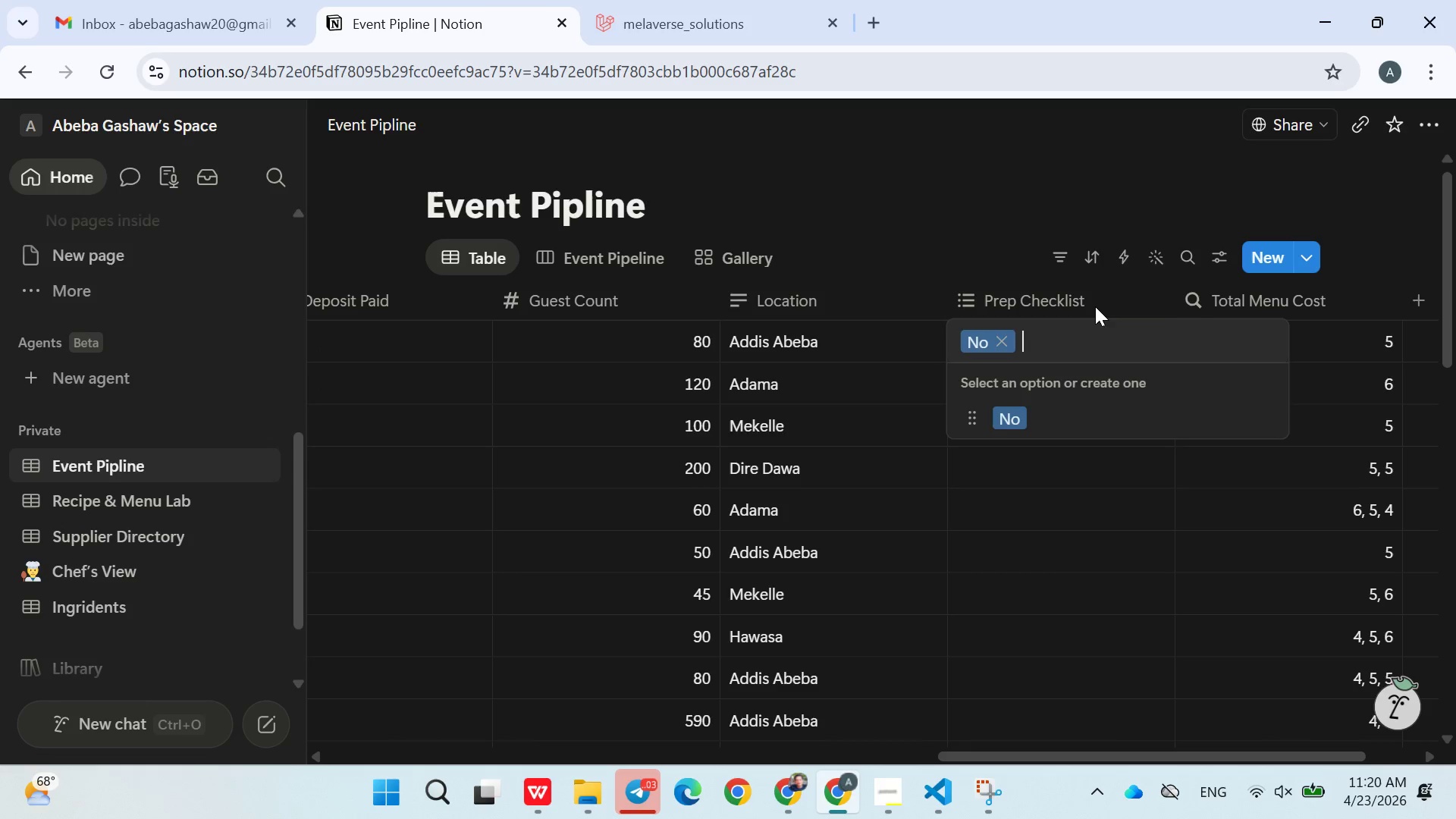 
left_click([1106, 302])
 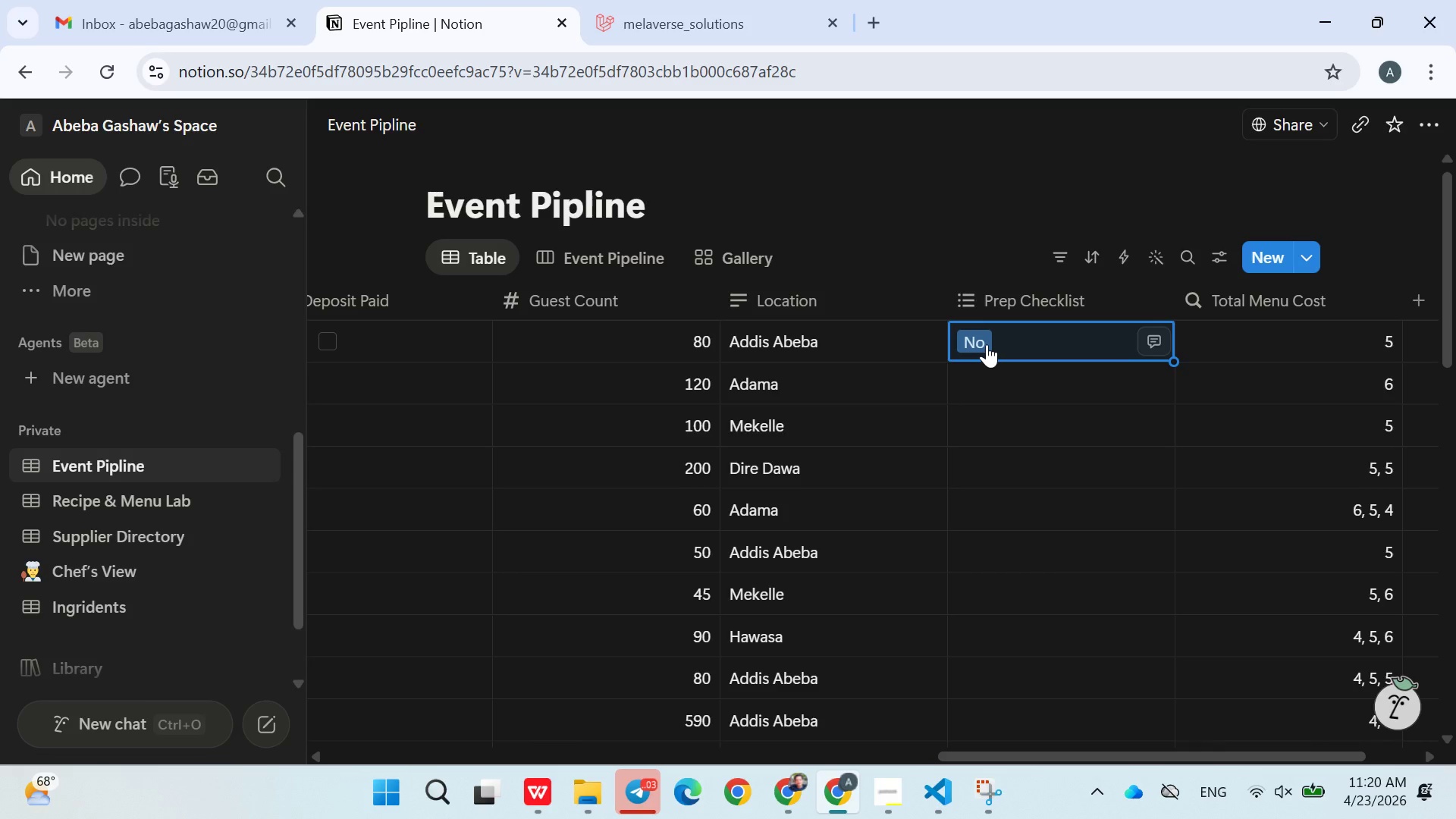 
left_click([1009, 347])
 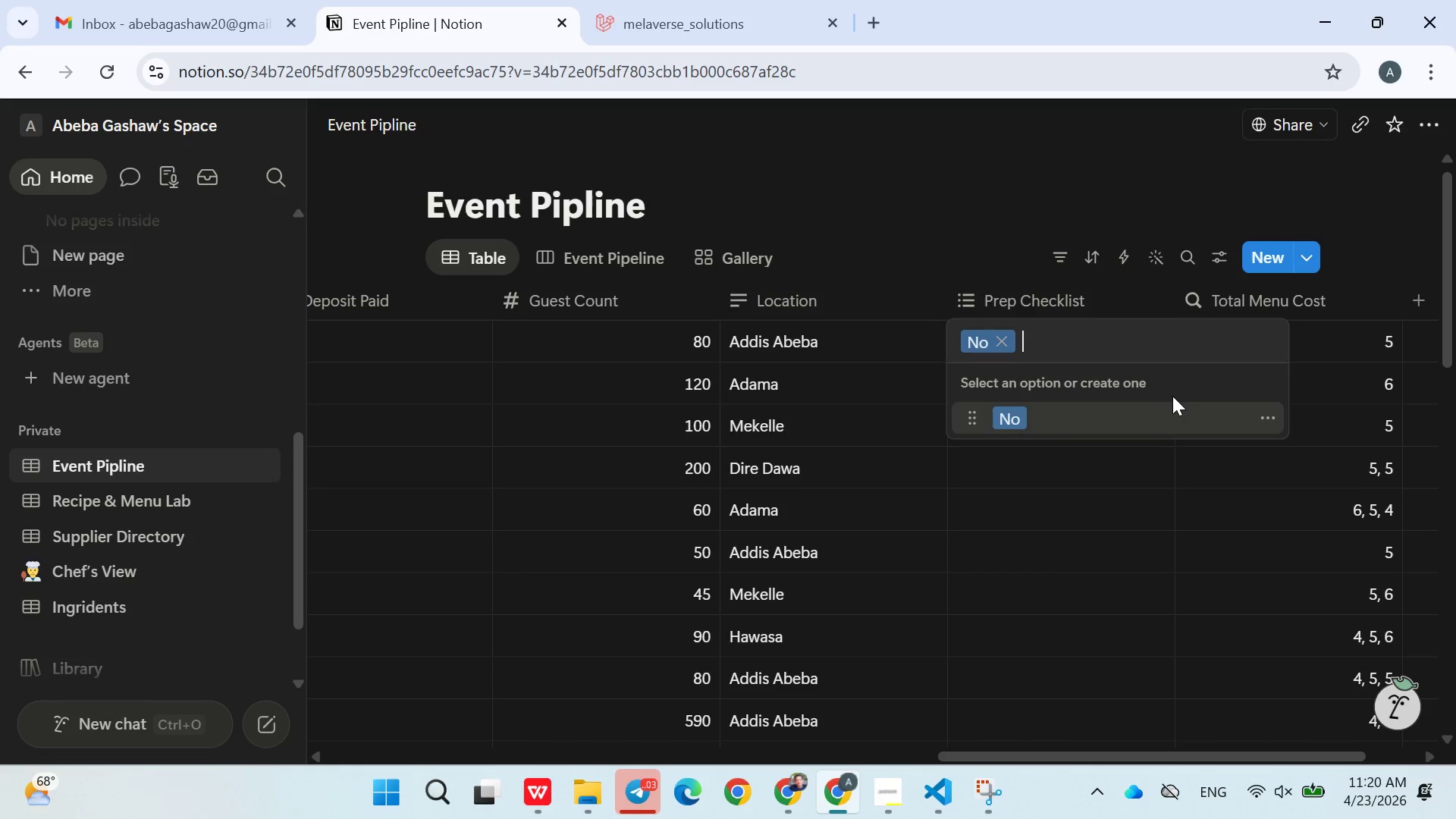 
left_click([1257, 413])
 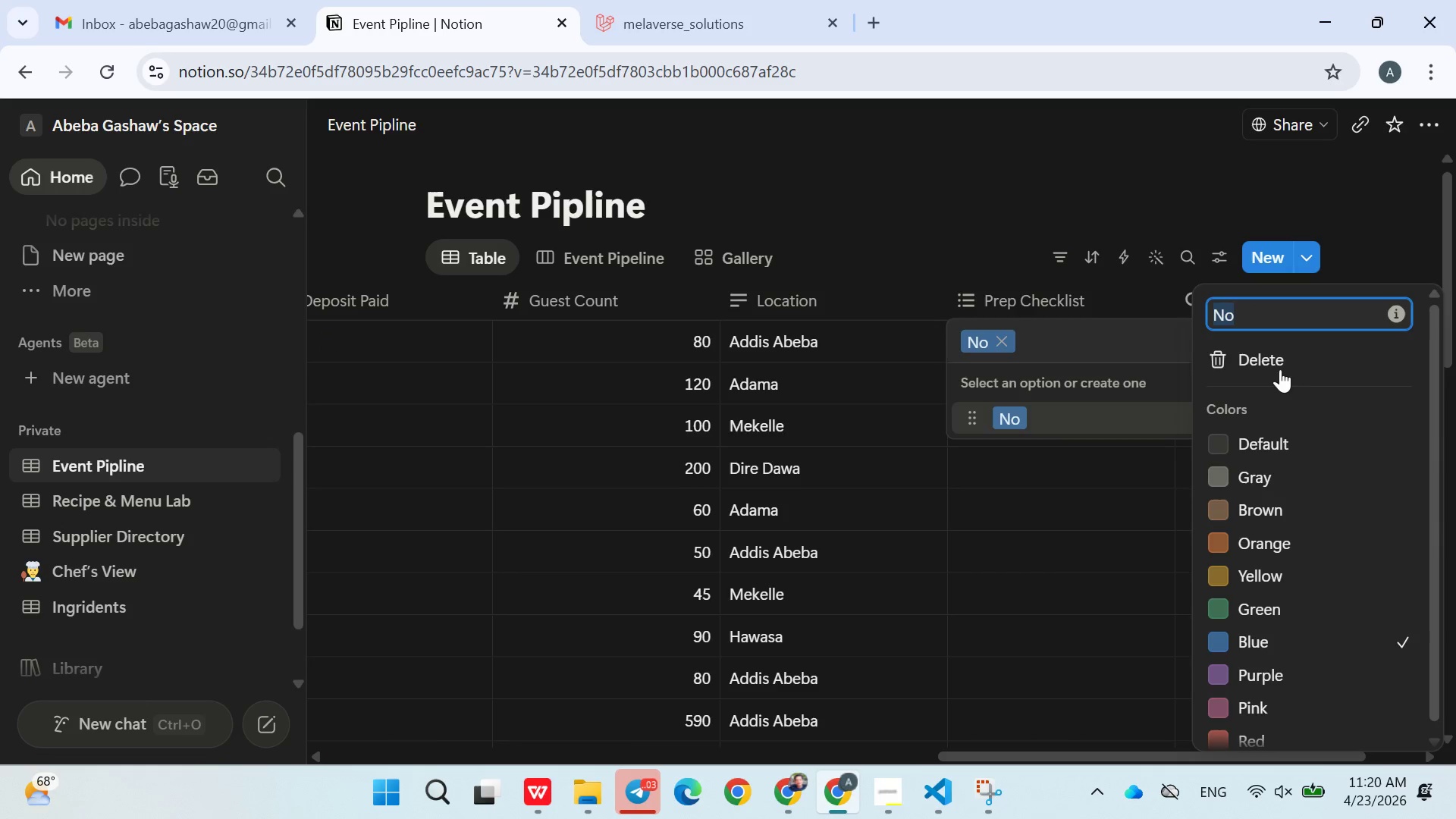 
left_click([1280, 362])
 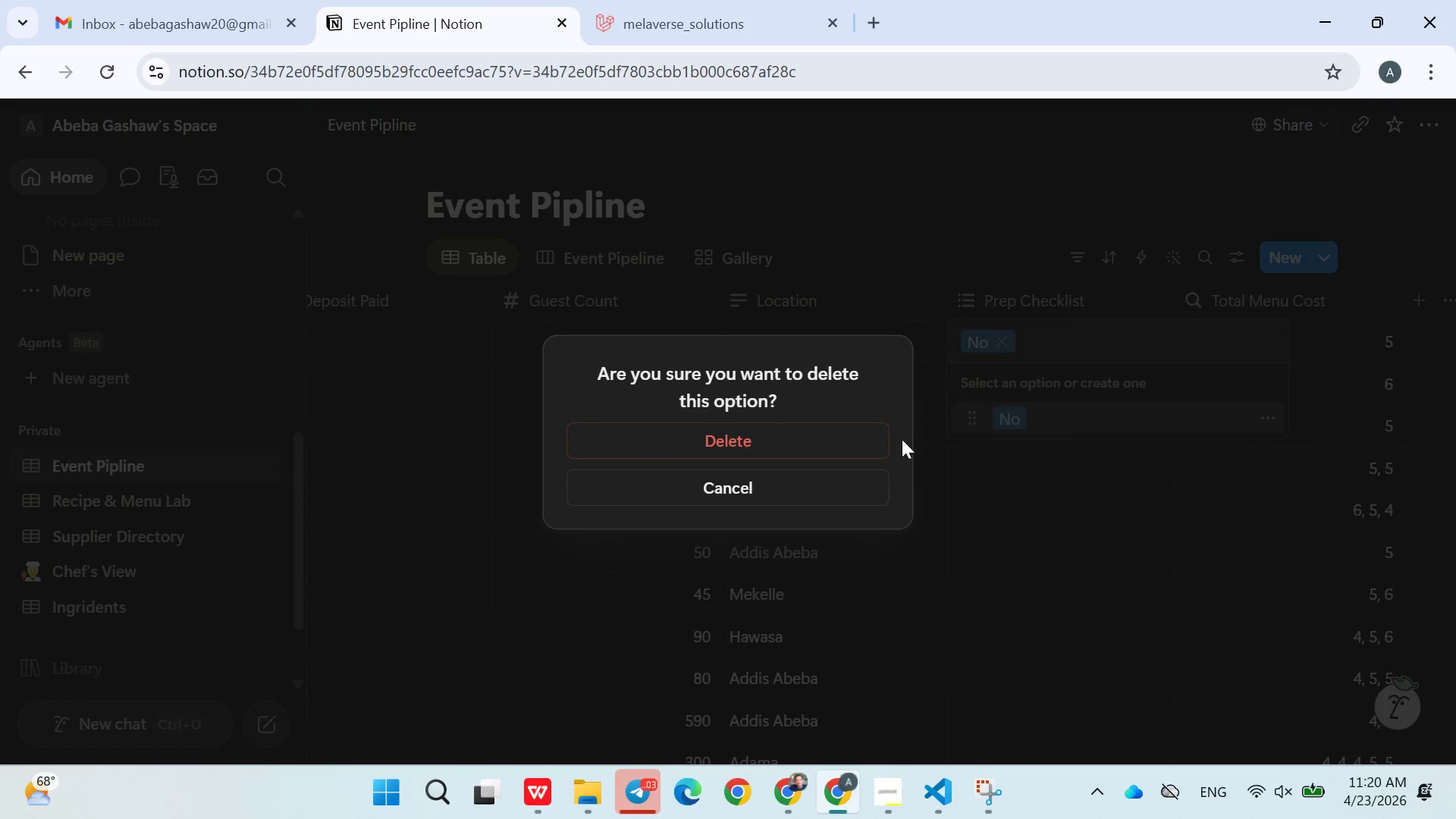 
left_click([836, 427])
 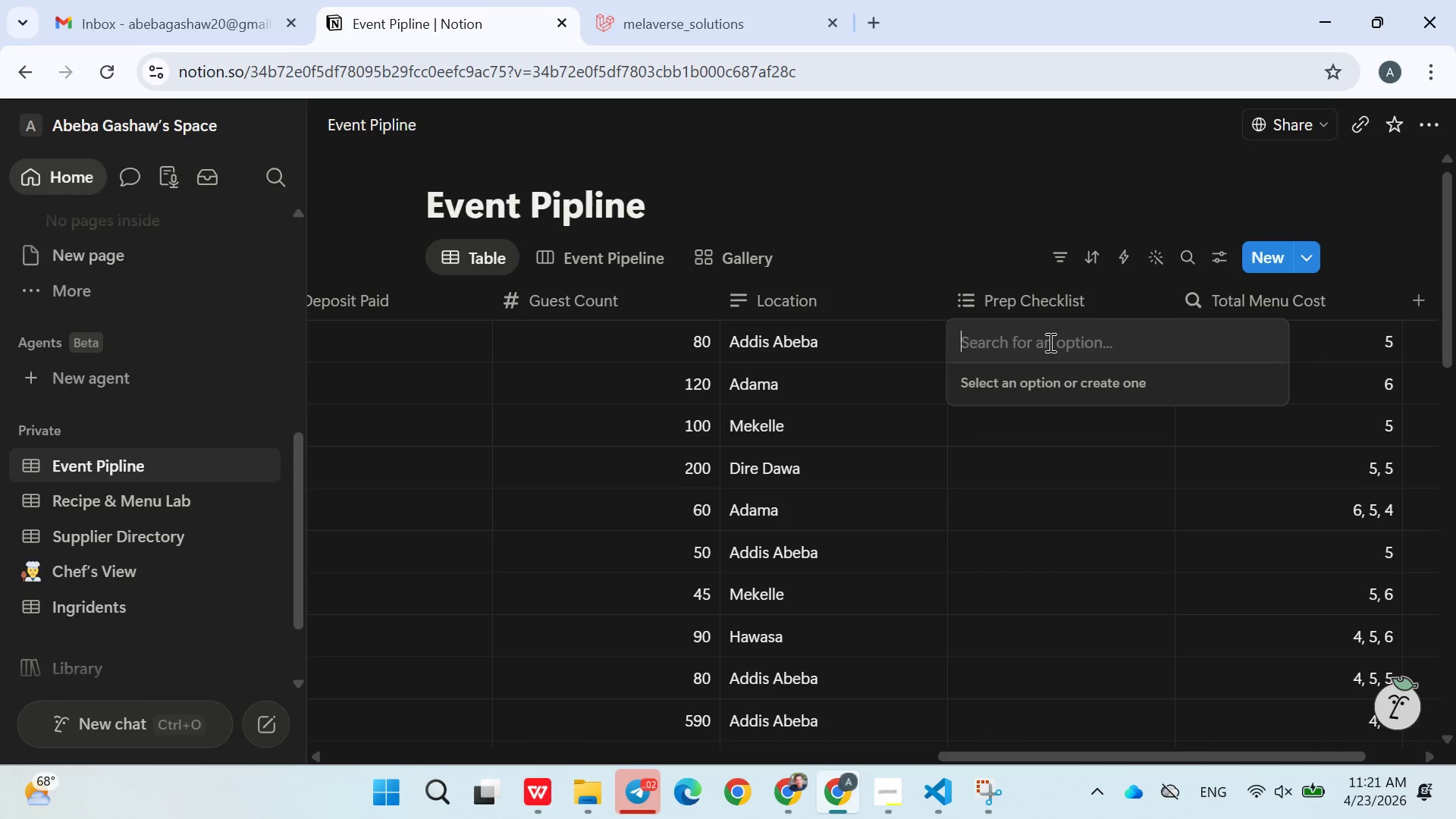 
wait(7.28)
 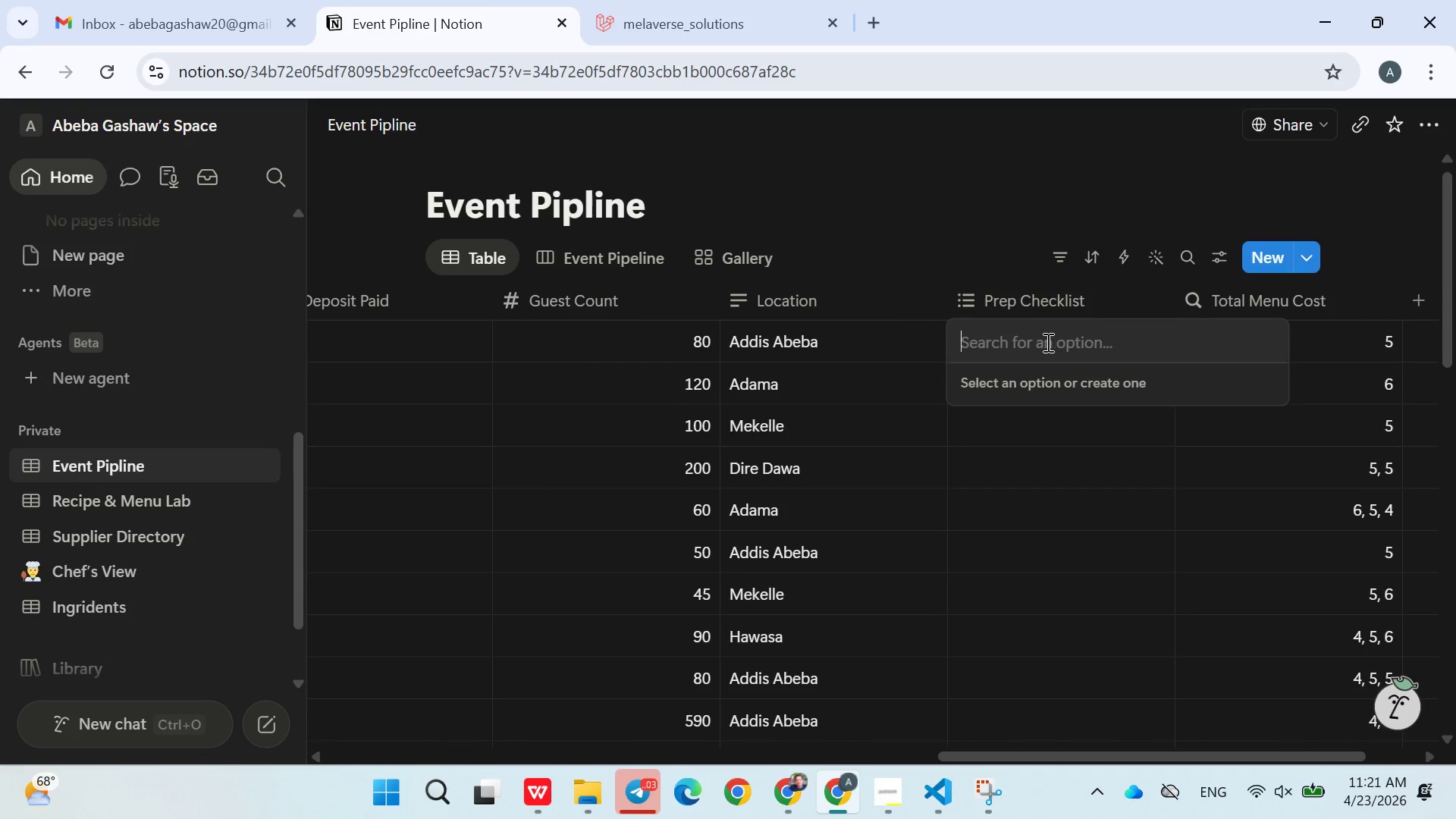 
left_click([652, 787])
 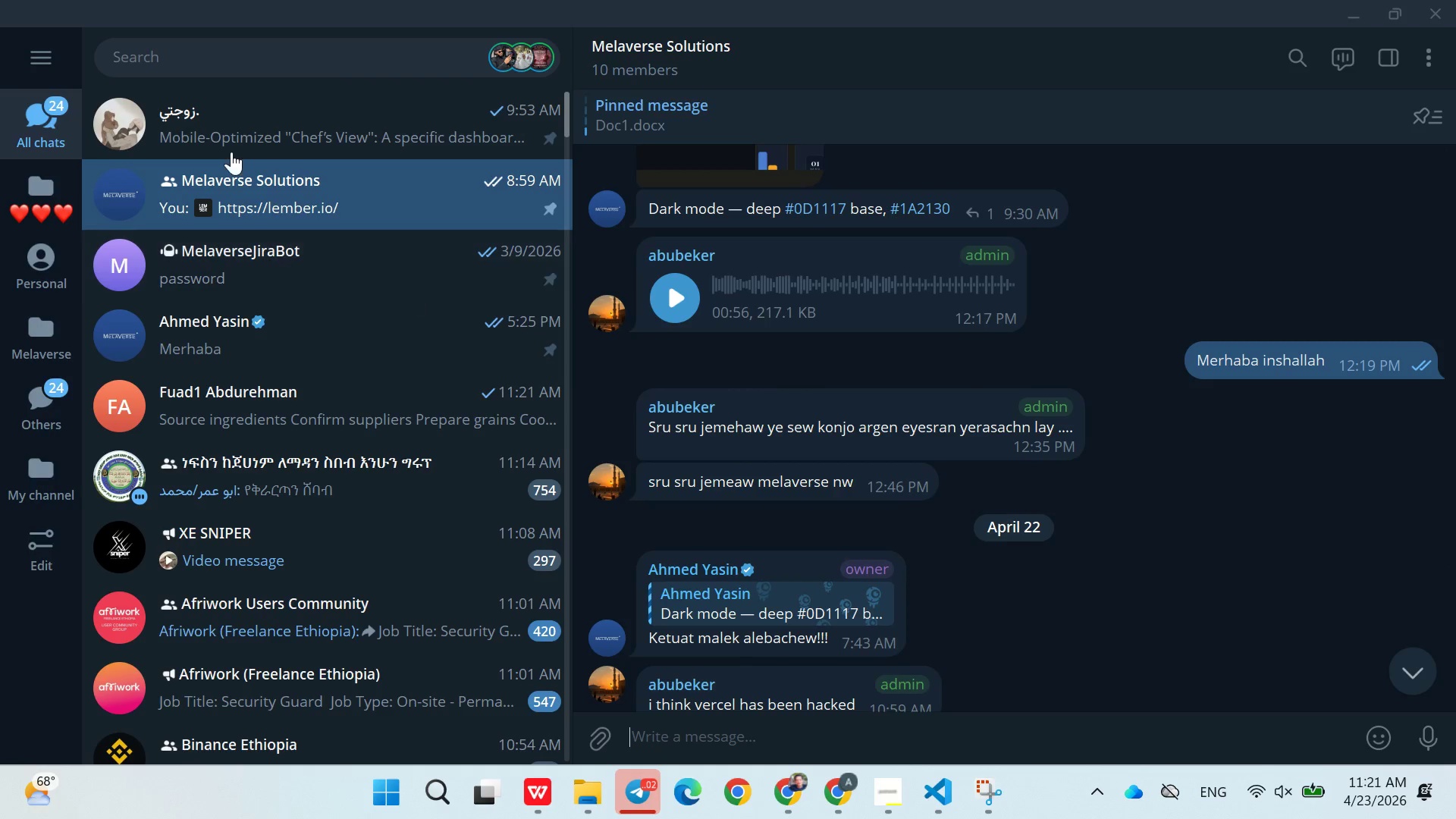 
left_click([236, 143])
 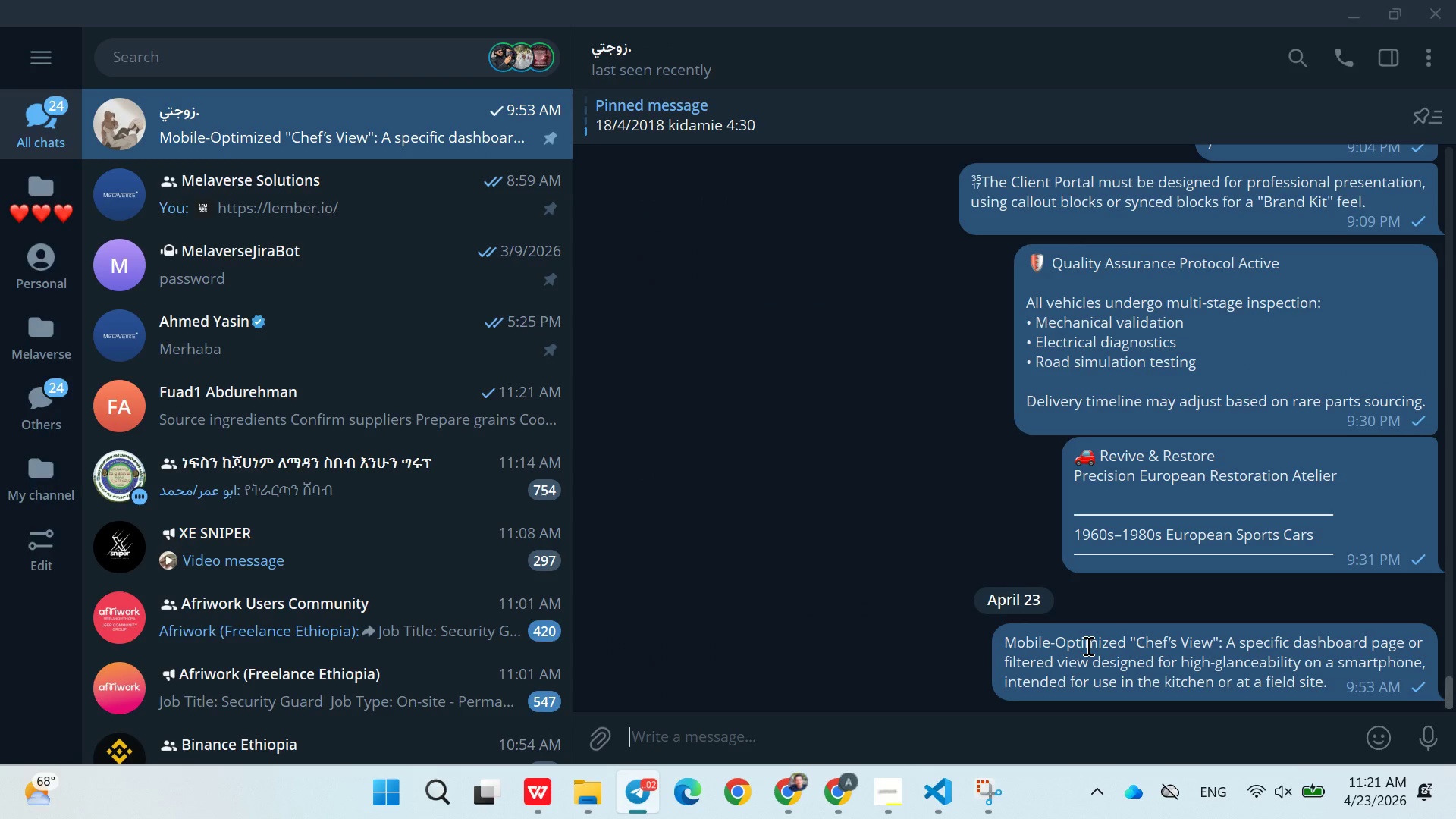 
right_click([1087, 645])
 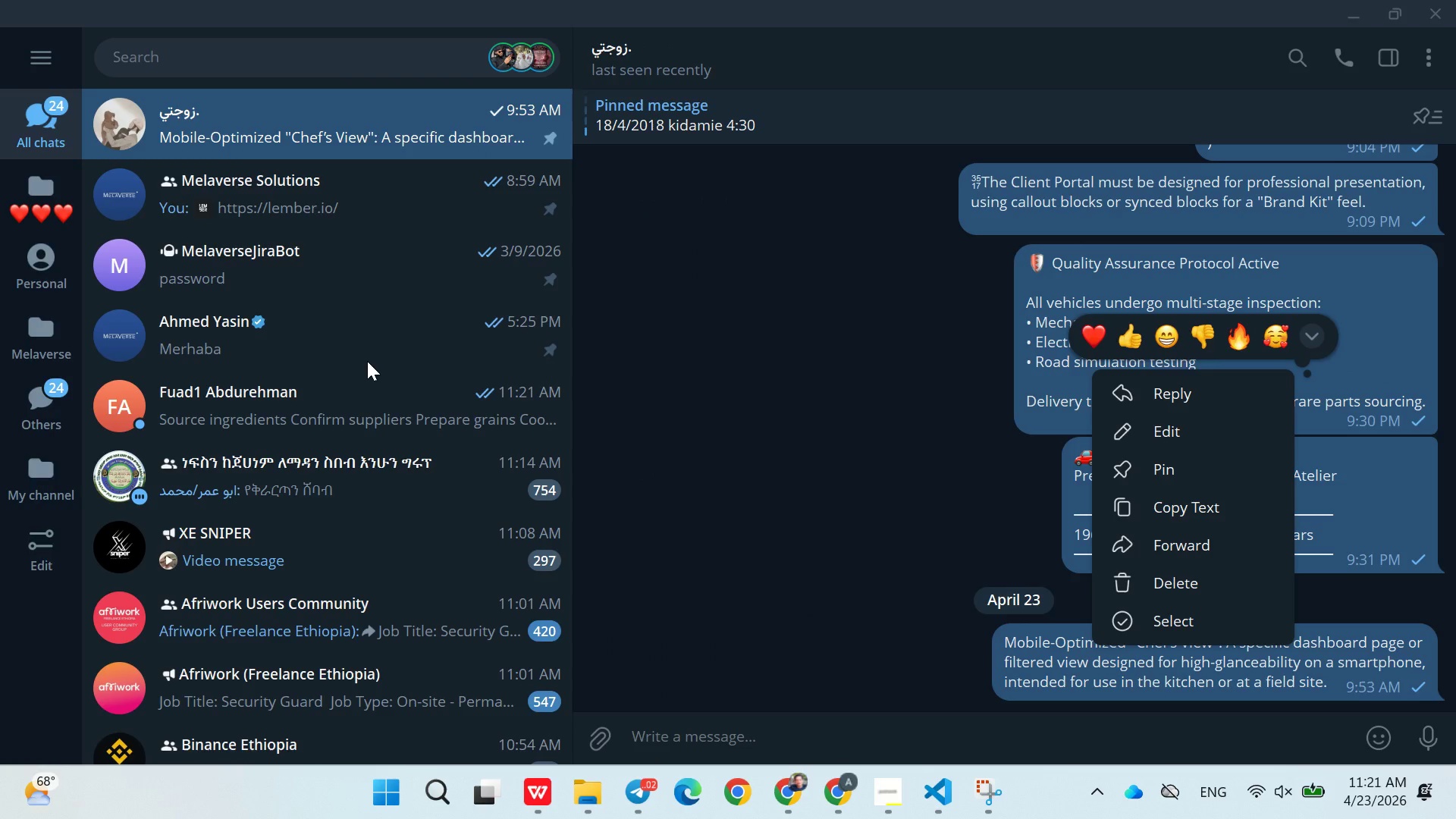 
double_click([332, 399])
 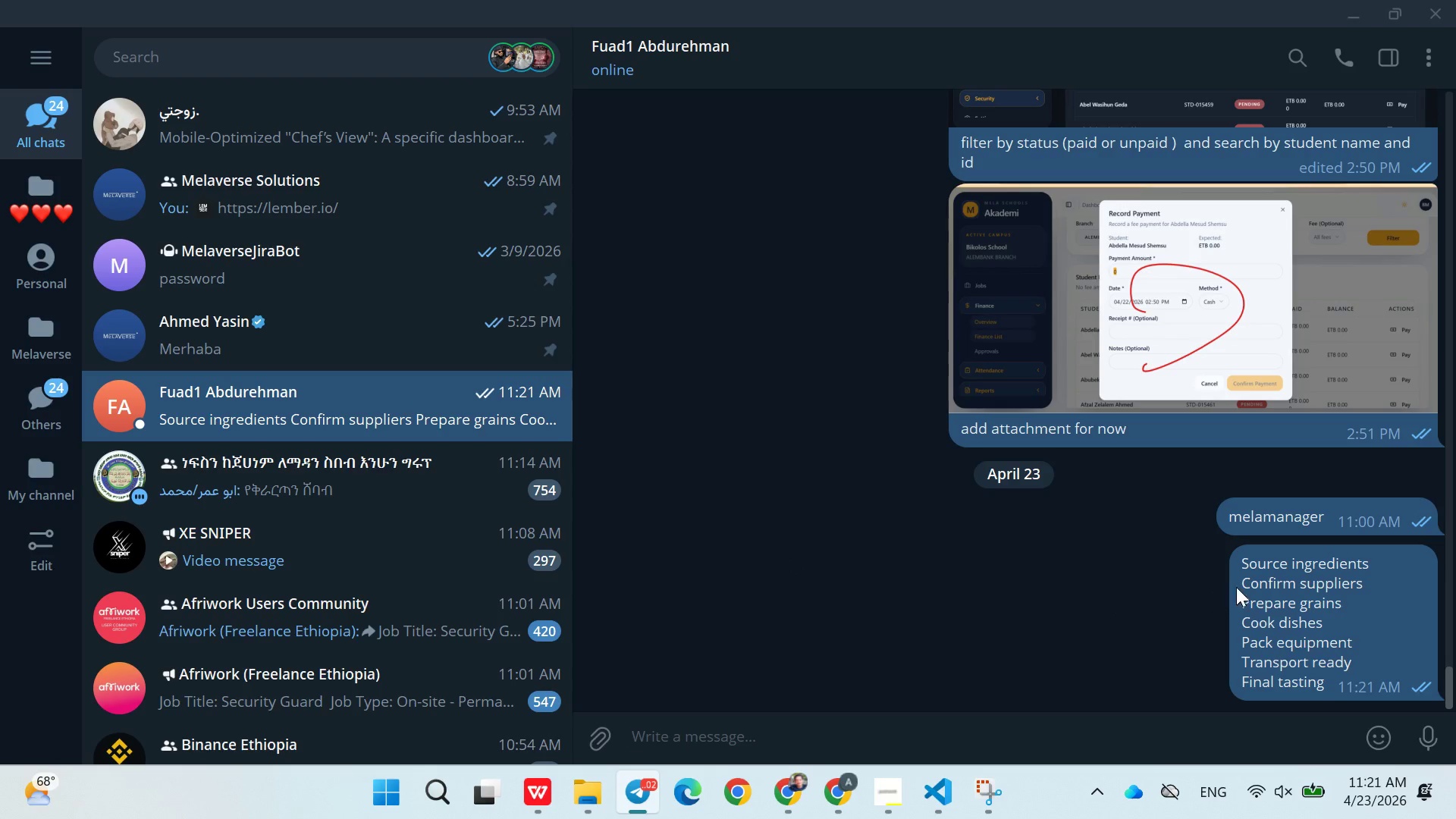 
right_click([1247, 584])
 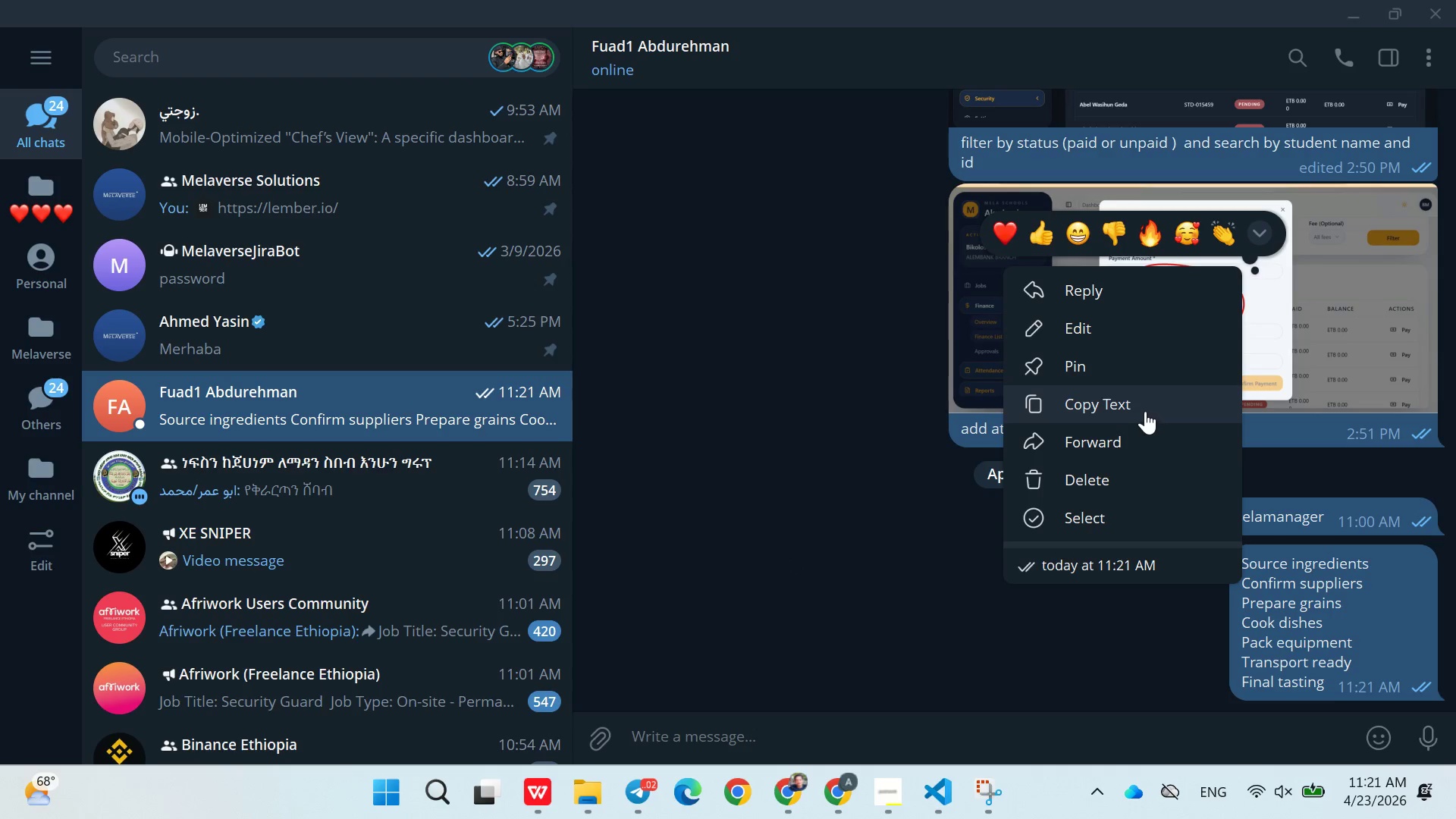 
left_click([1140, 408])
 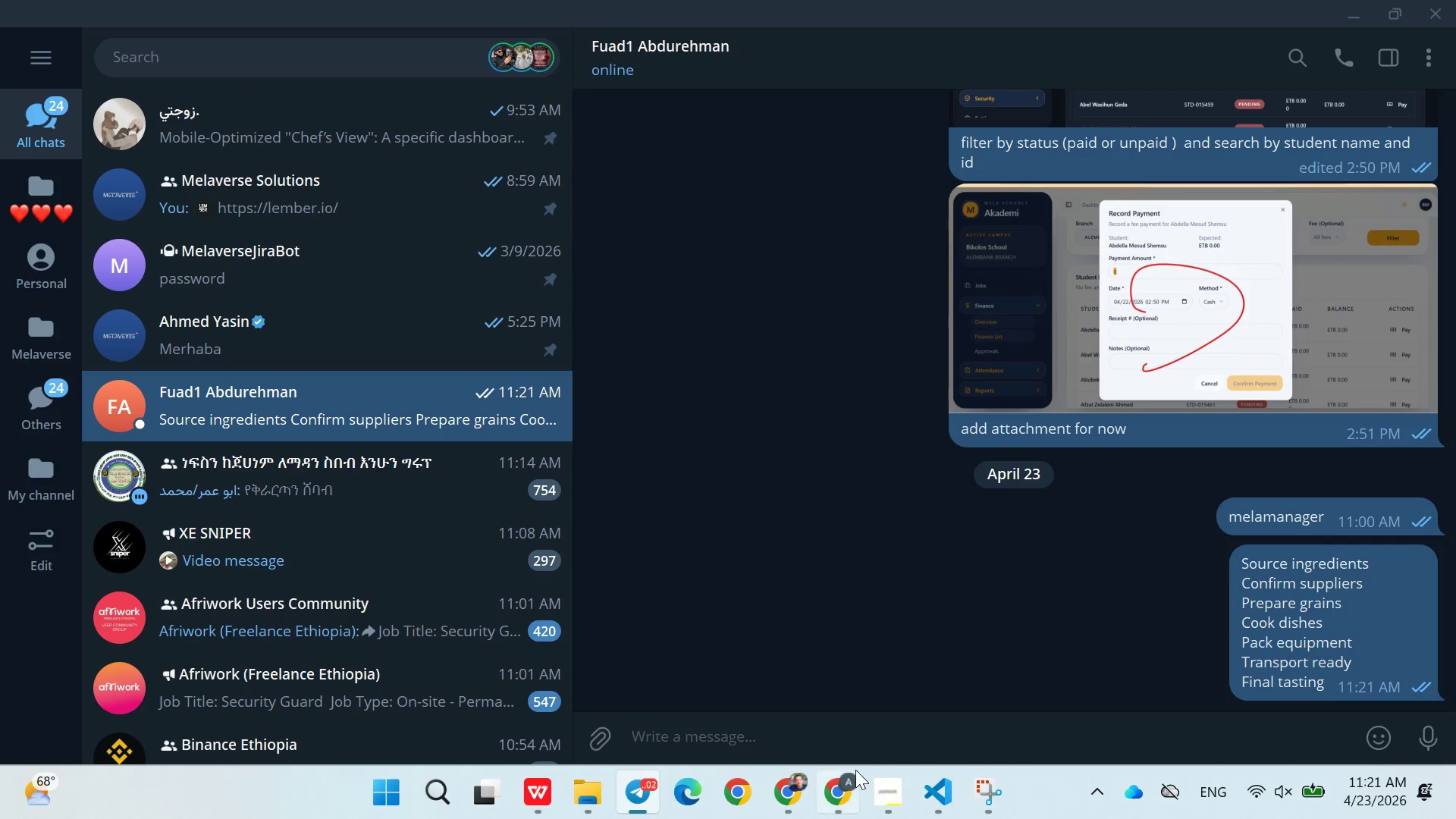 
left_click([847, 781])
 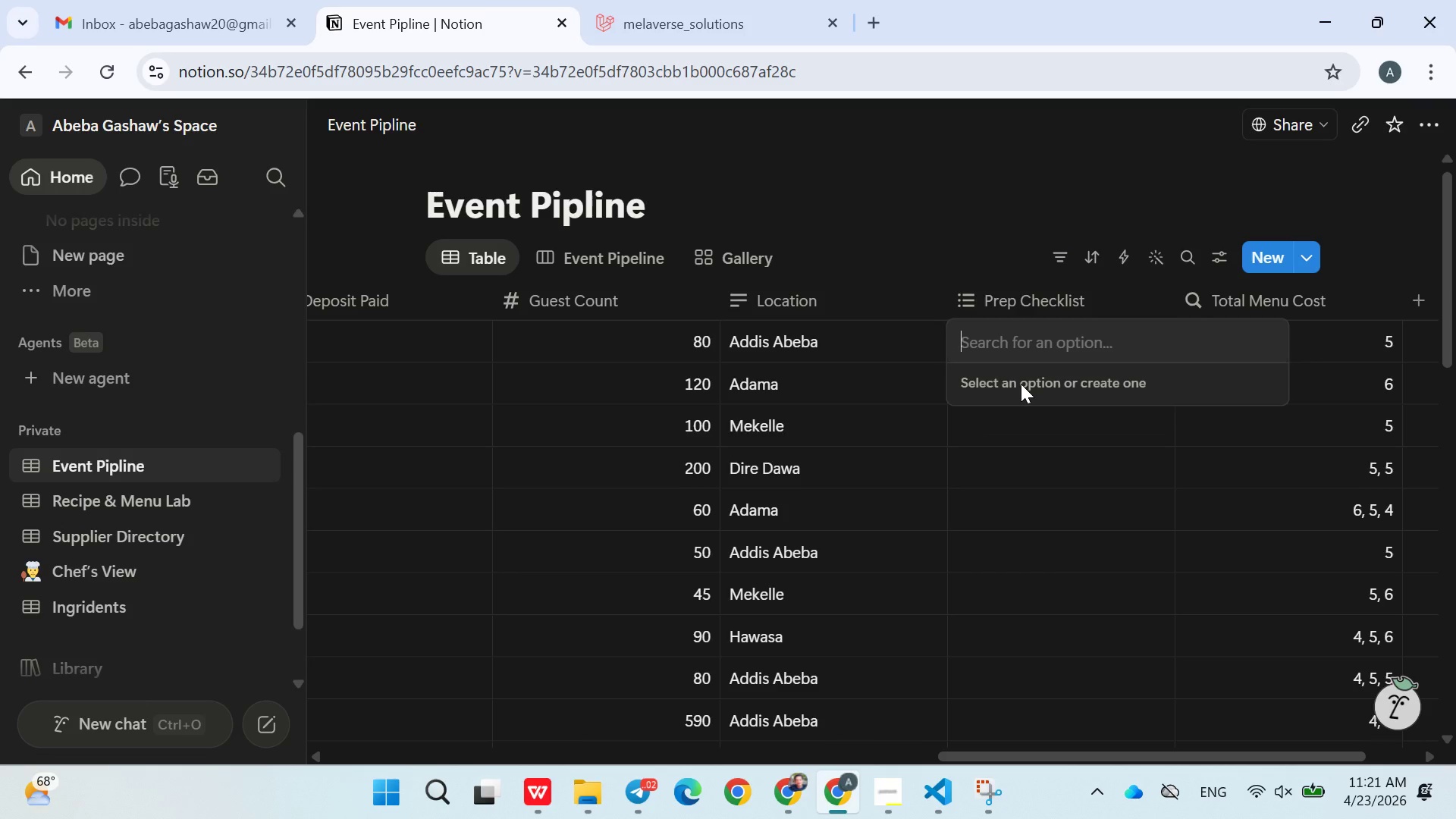 
key(Control+V)
 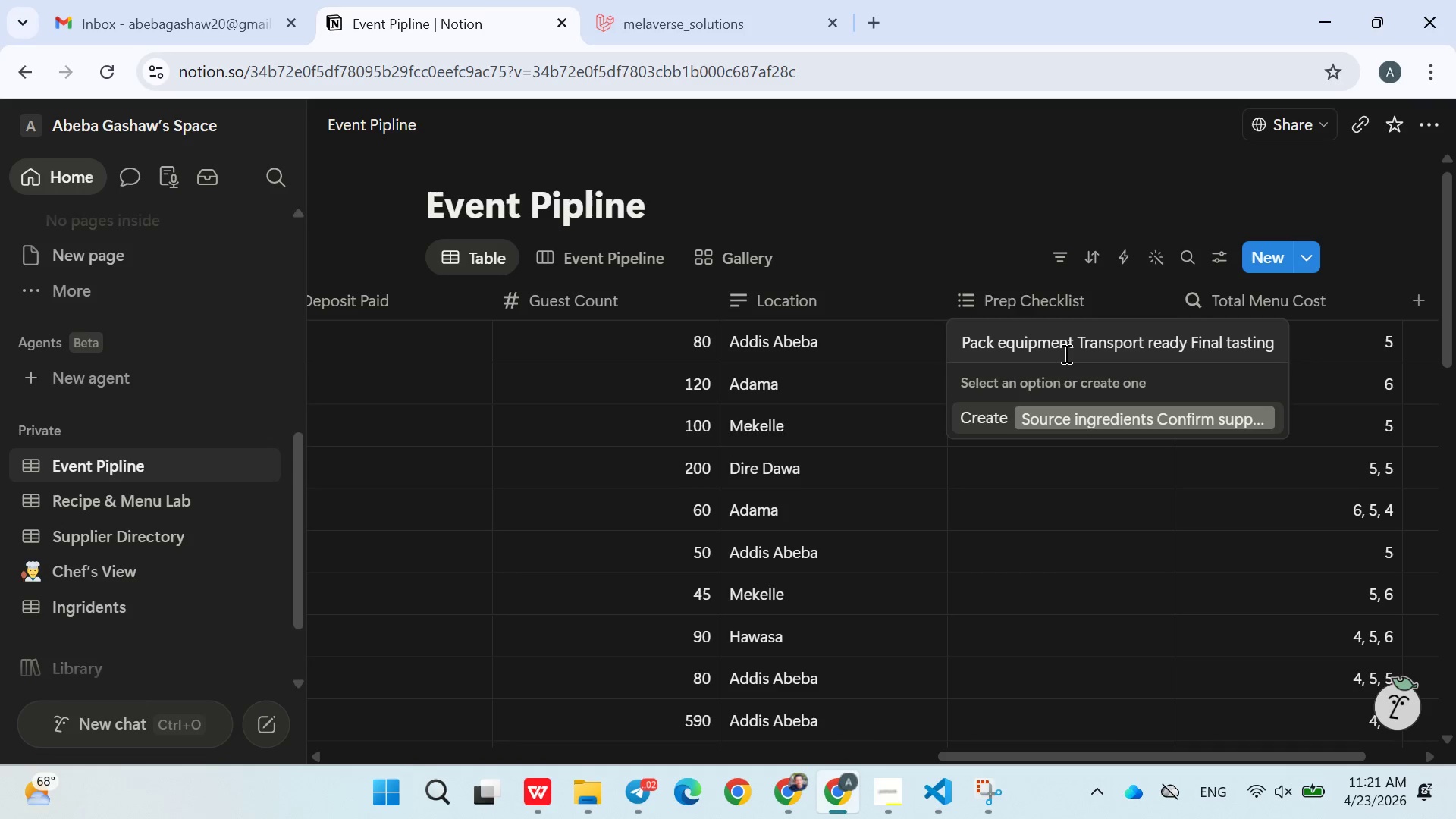 
wait(5.31)
 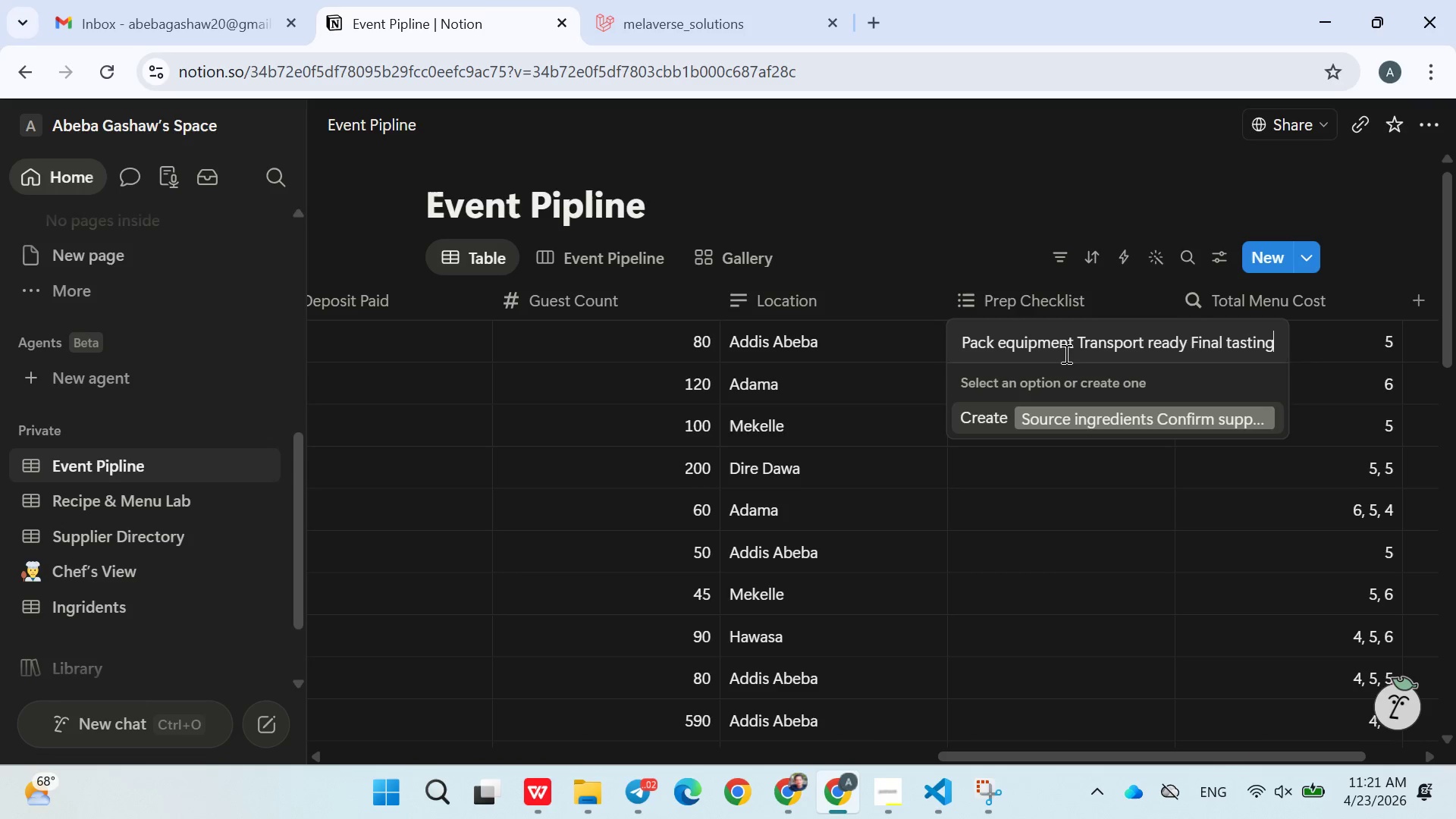 
left_click([1029, 347])
 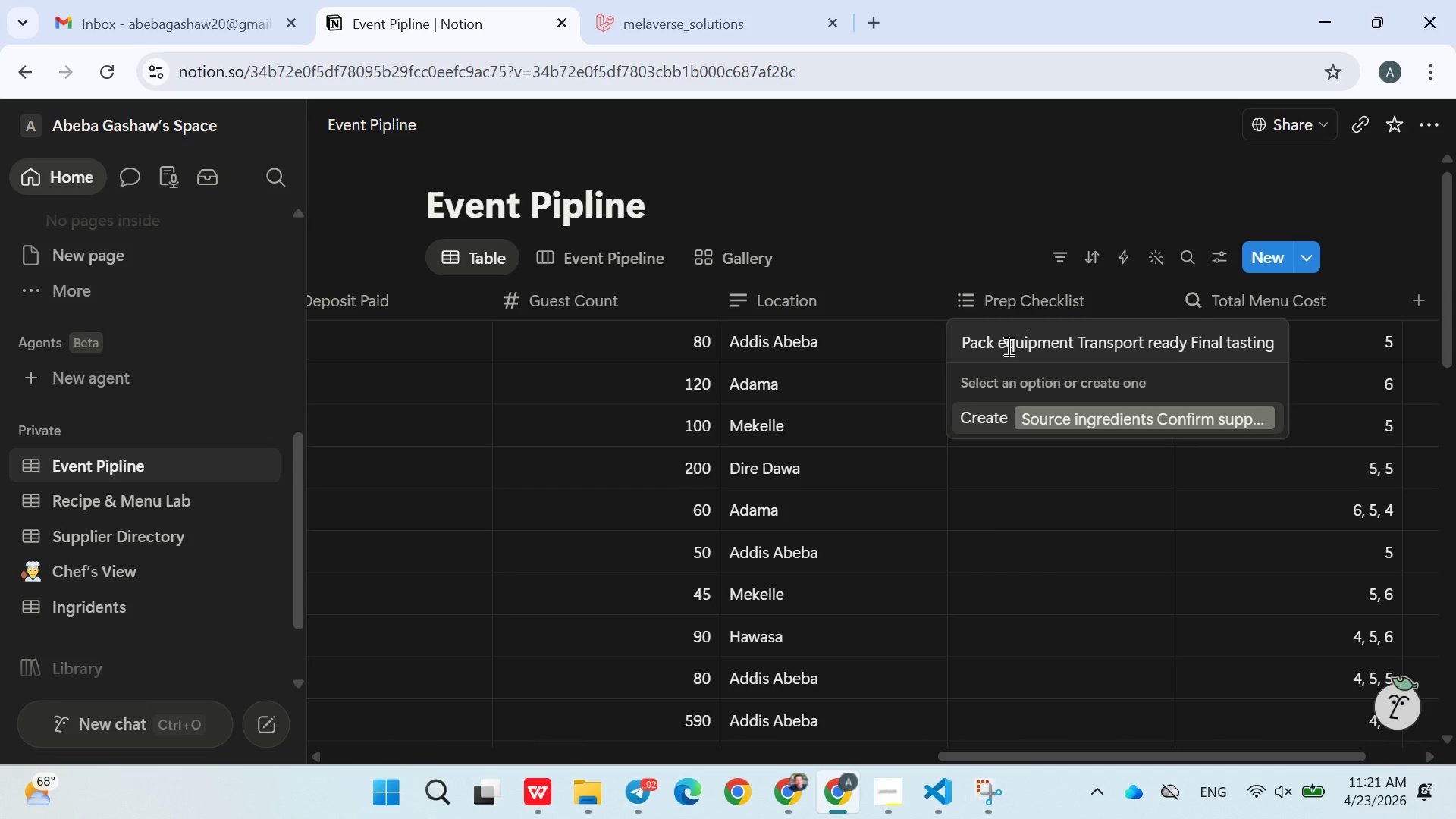 
hold_key(key=ArrowLeft, duration=1.51)
 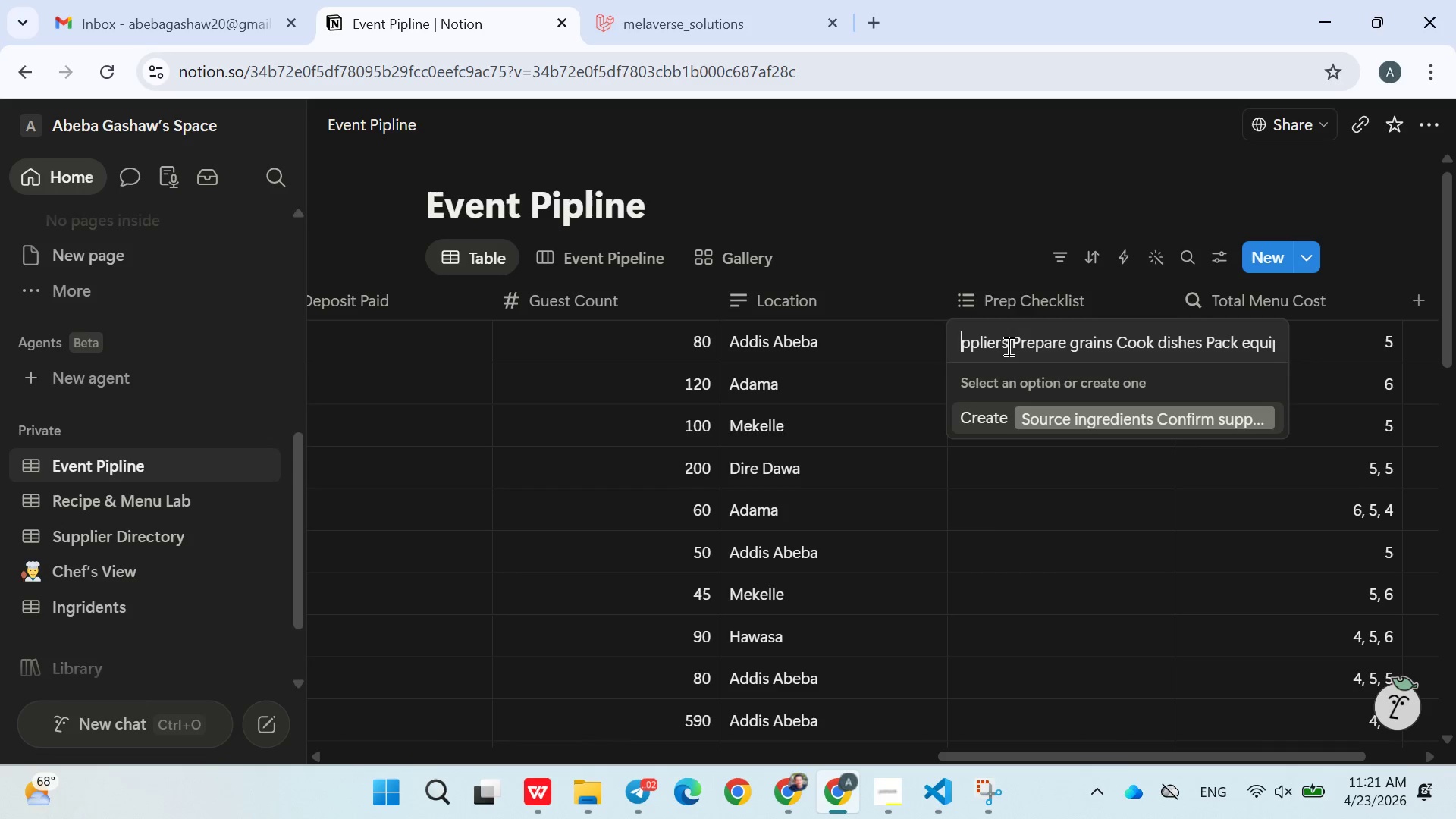 
hold_key(key=ArrowLeft, duration=0.33)
 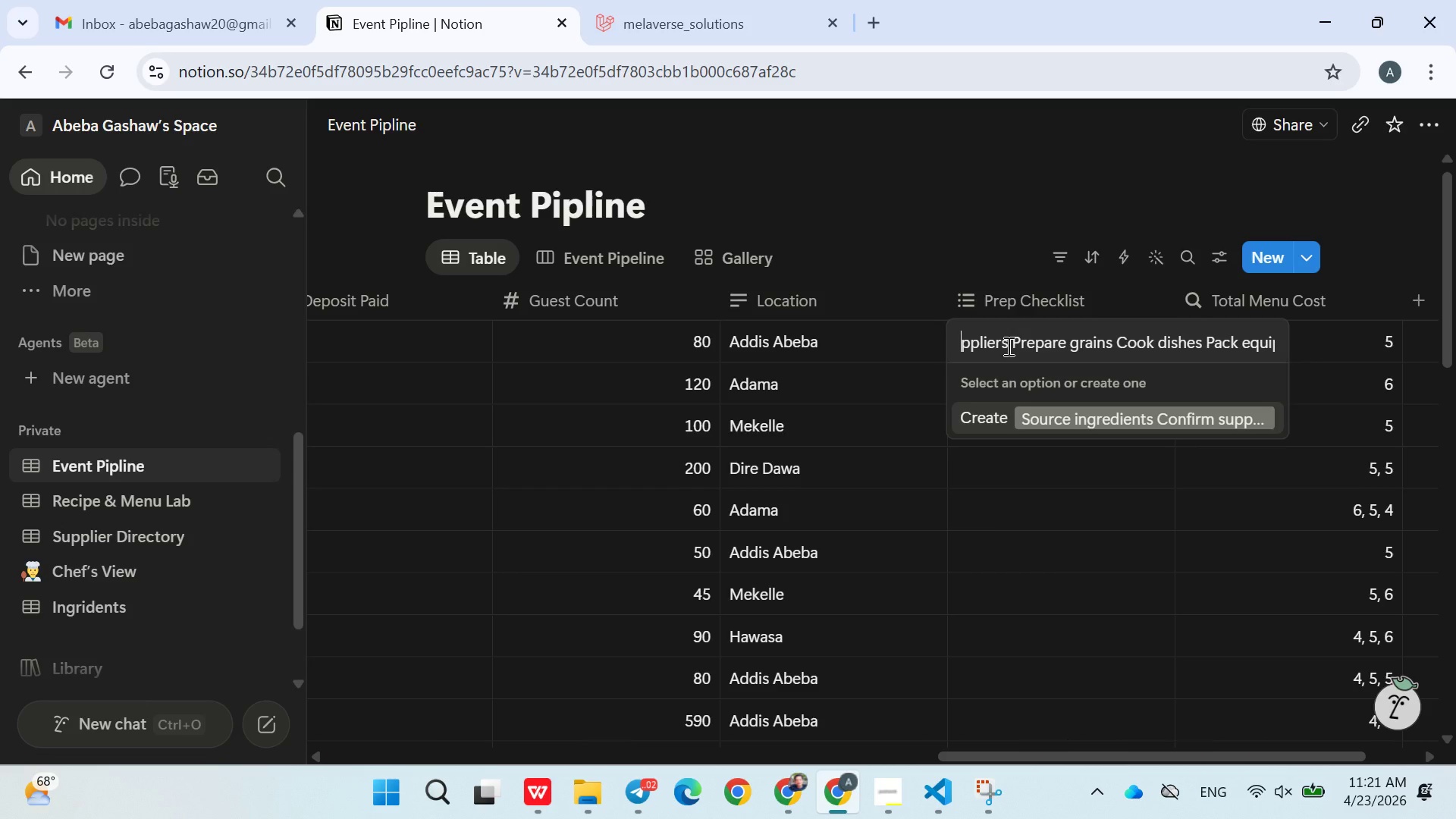 
hold_key(key=ArrowLeft, duration=1.52)
 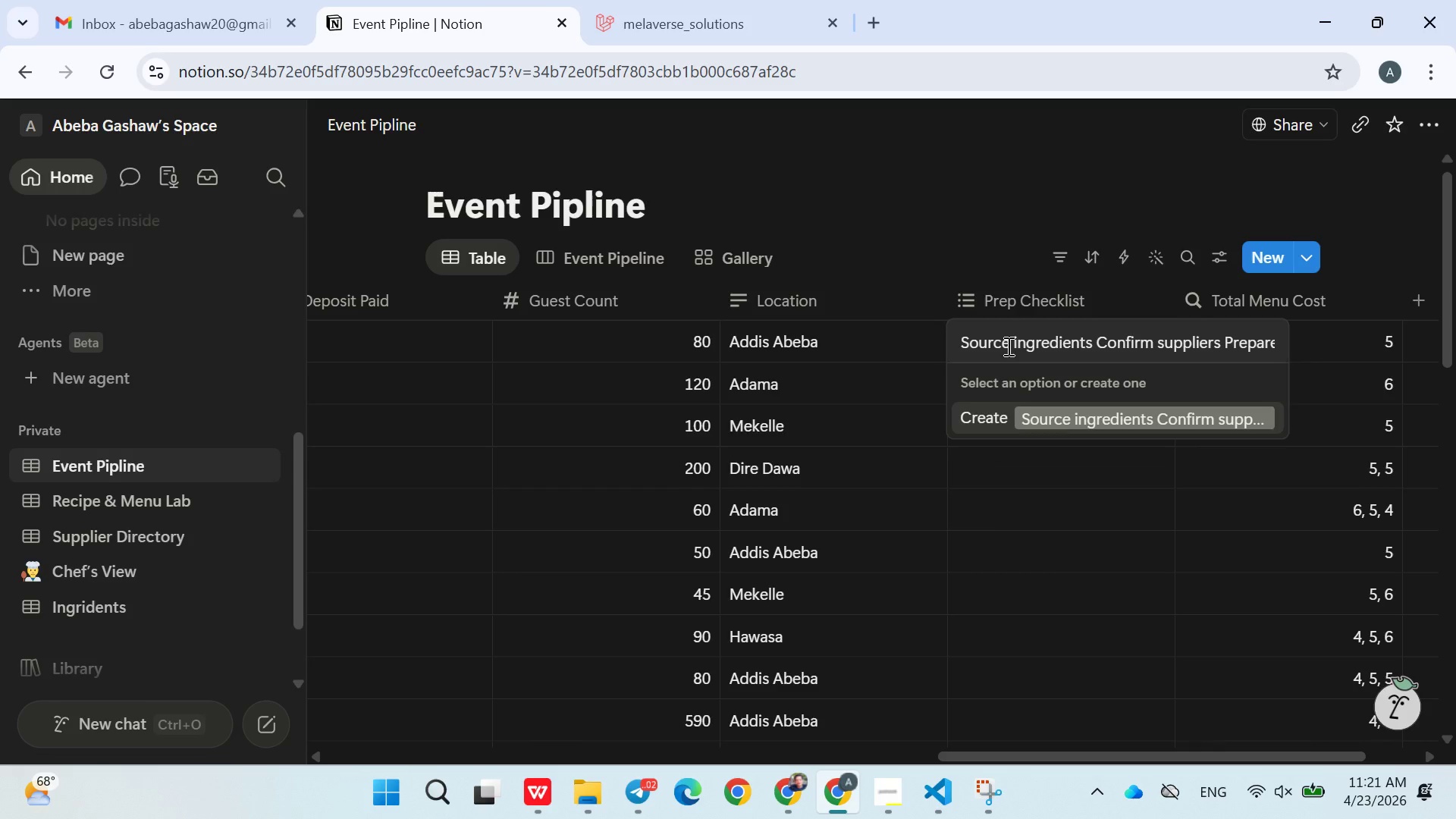 
hold_key(key=ArrowLeft, duration=0.45)
 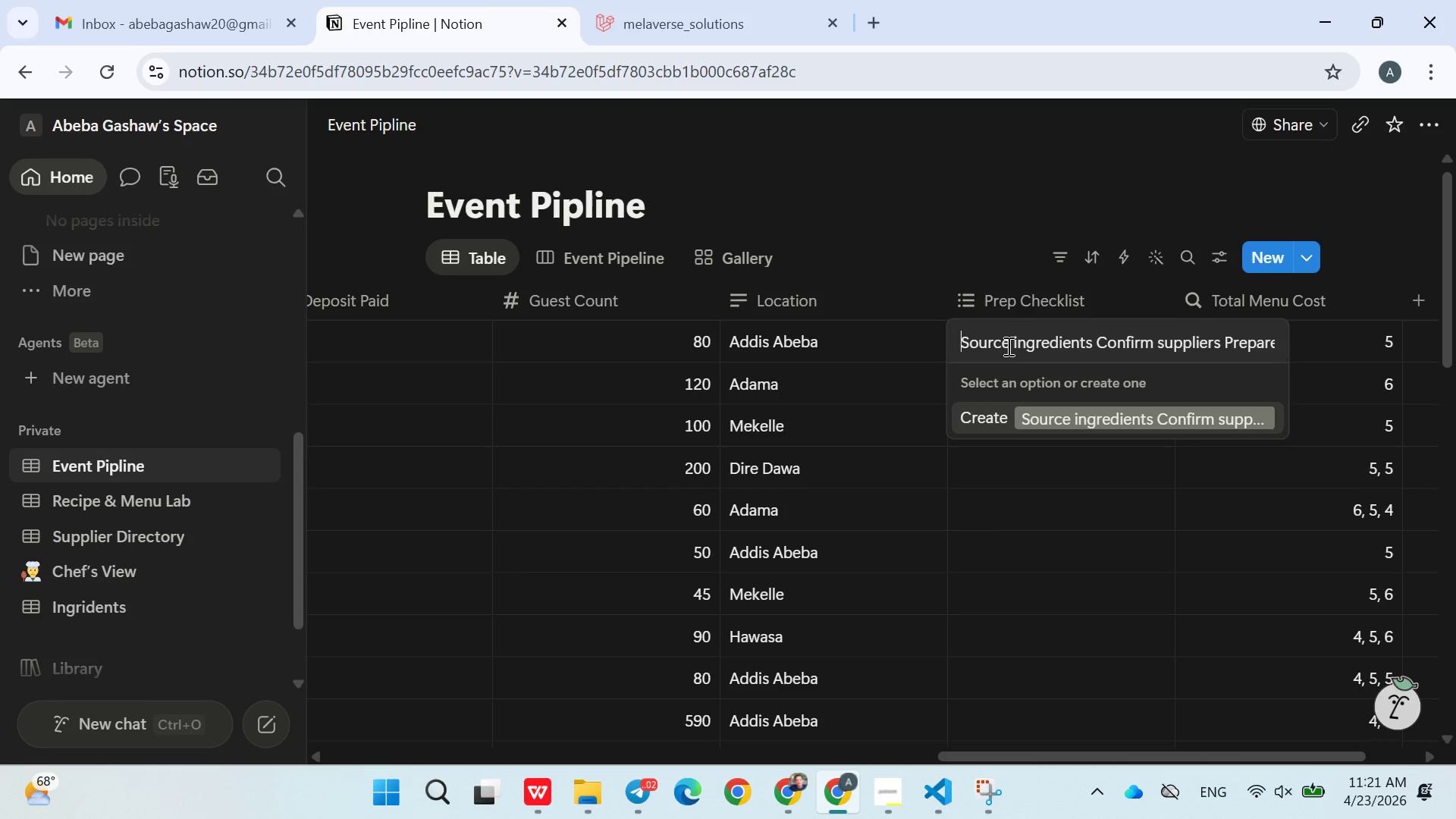 
key(ArrowRight)
 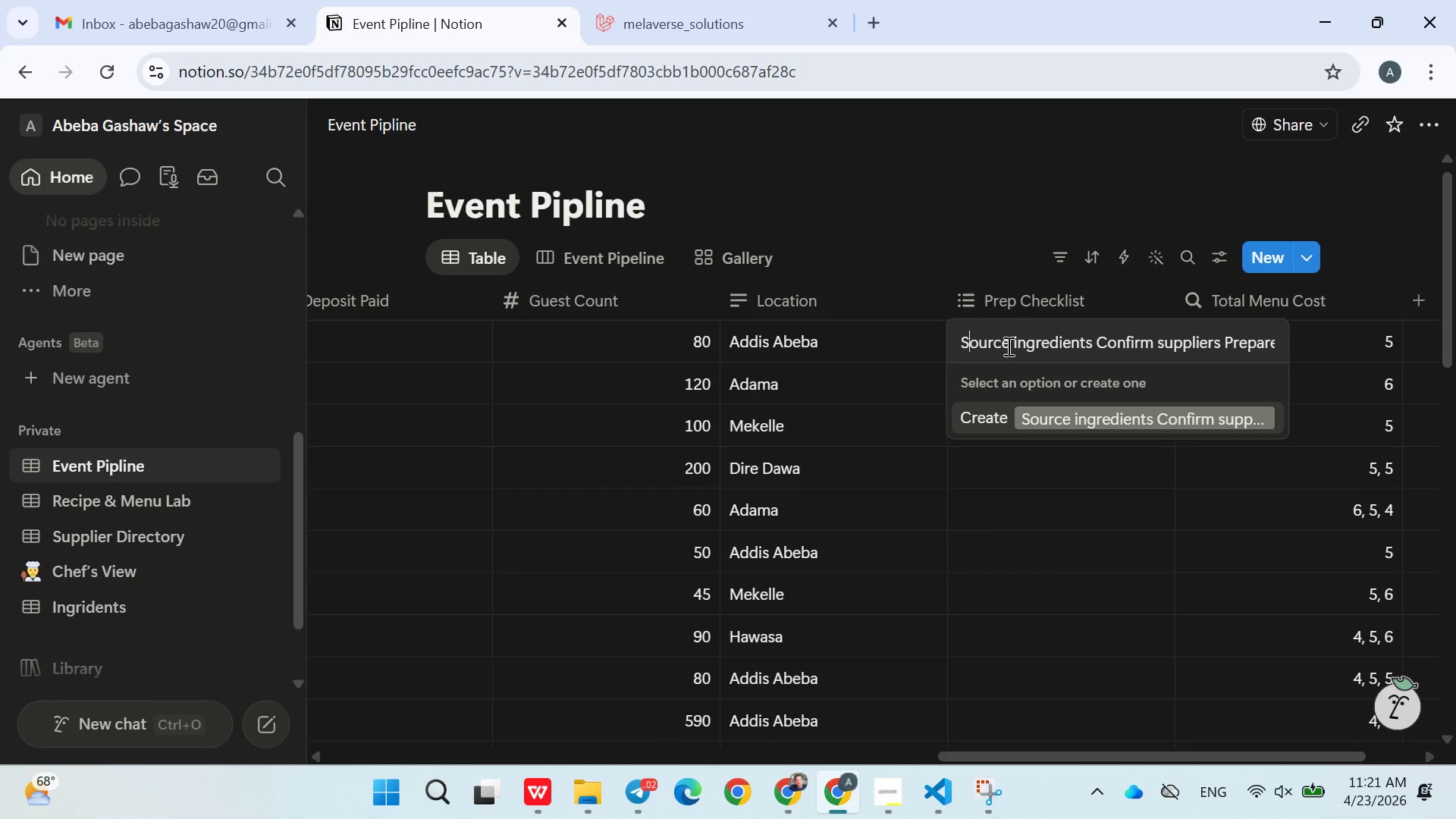 
key(ArrowRight)
 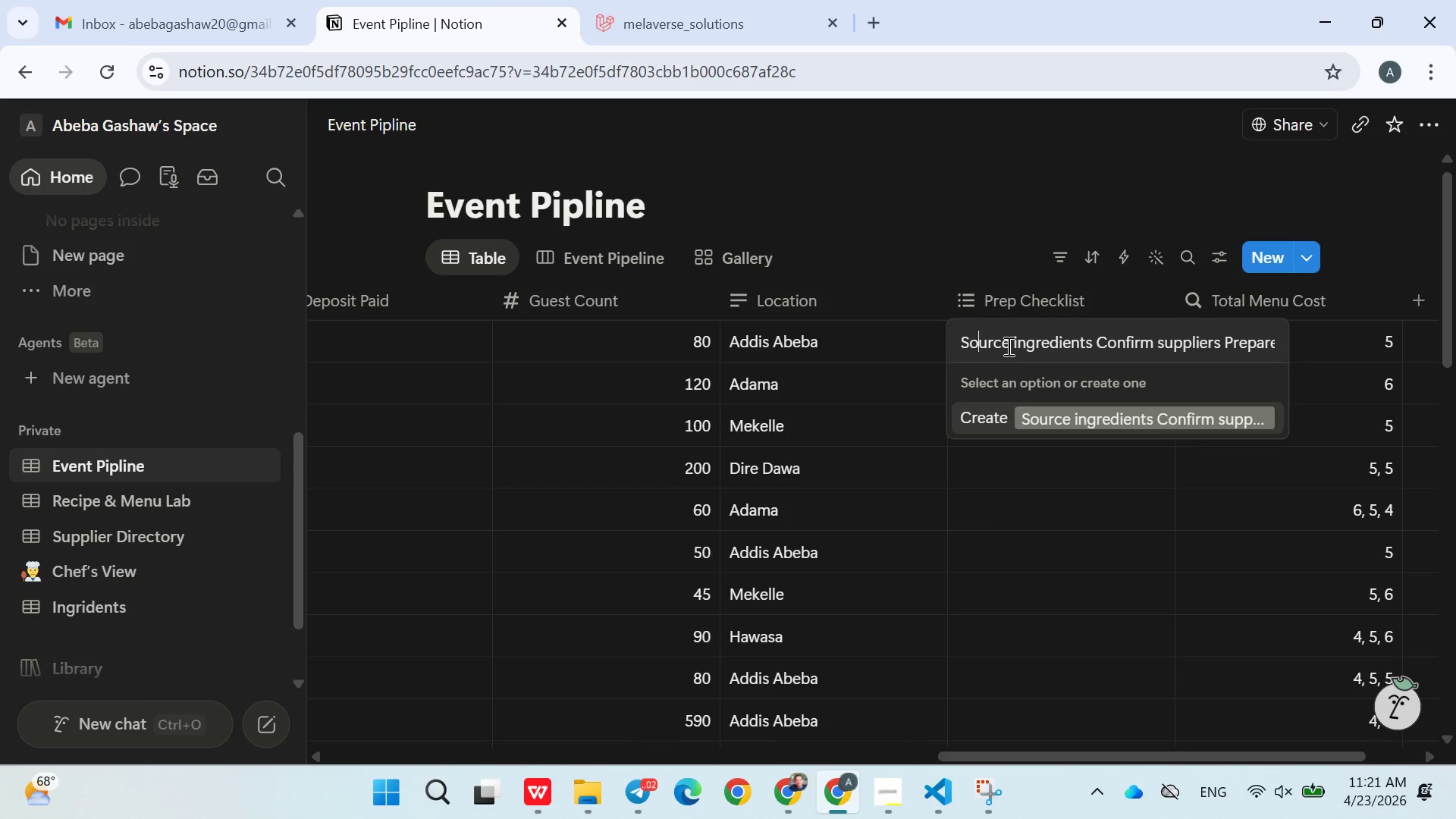 
key(ArrowRight)
 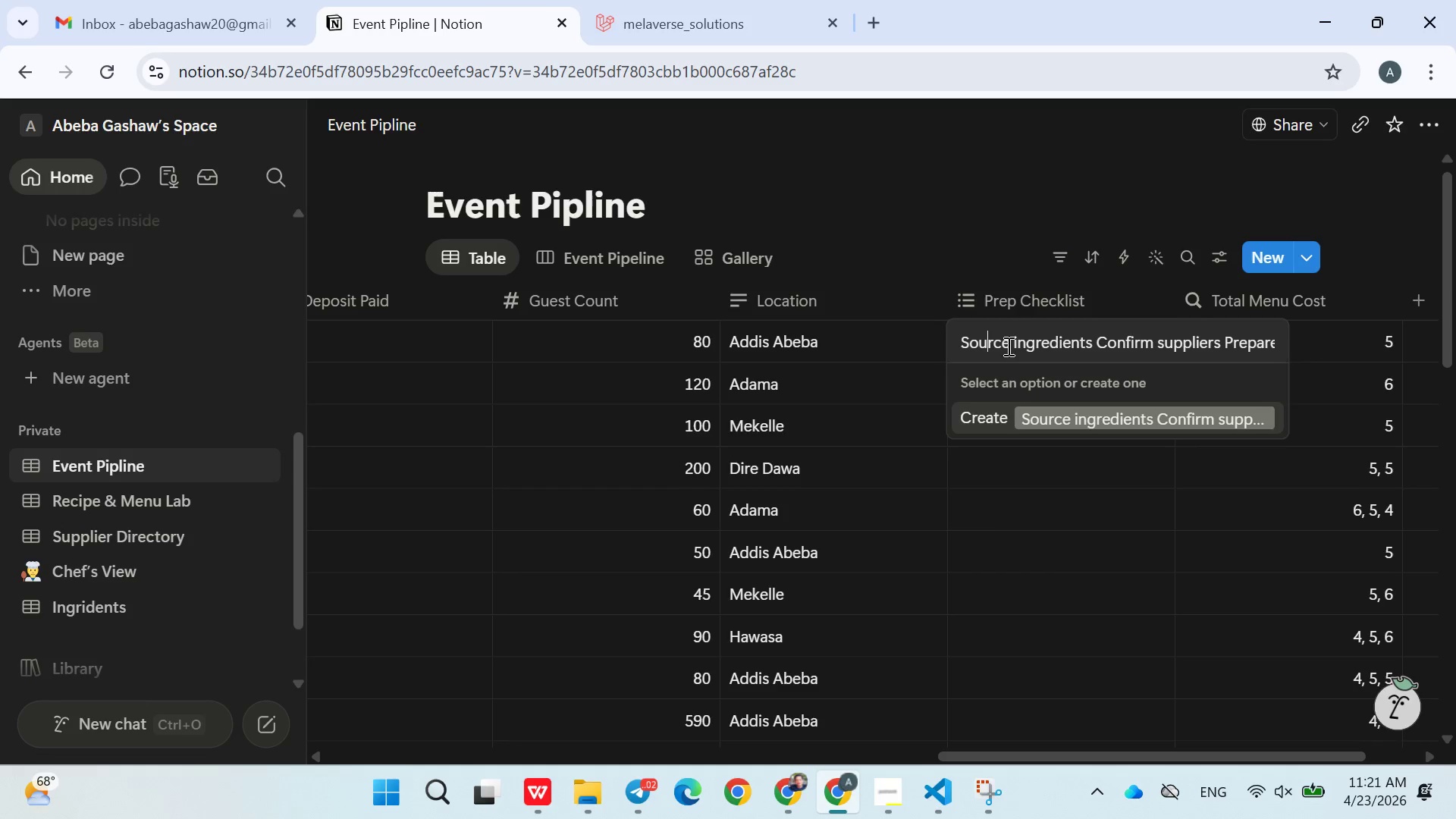 
key(ArrowRight)
 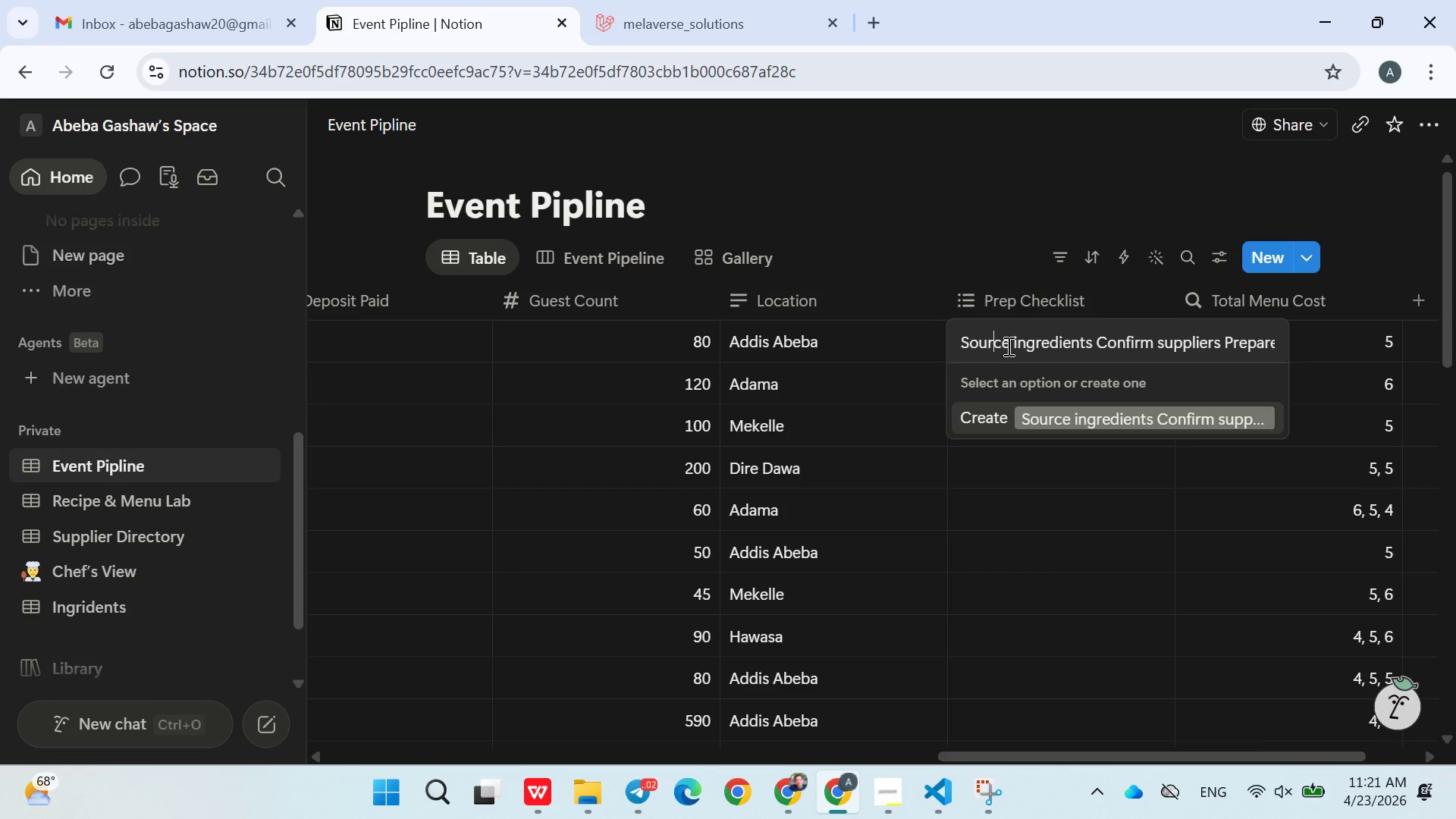 
key(ArrowRight)
 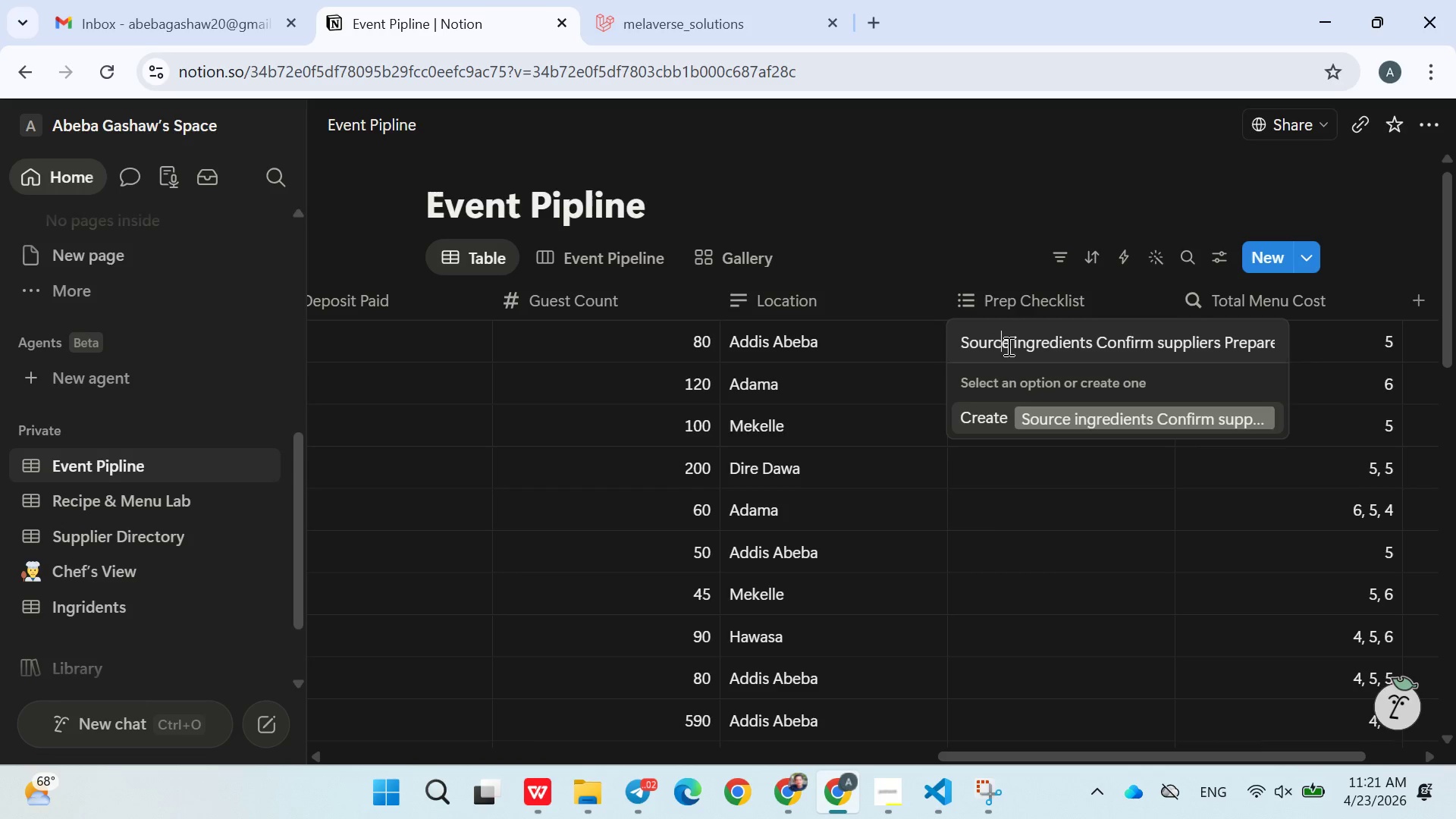 
key(ArrowRight)
 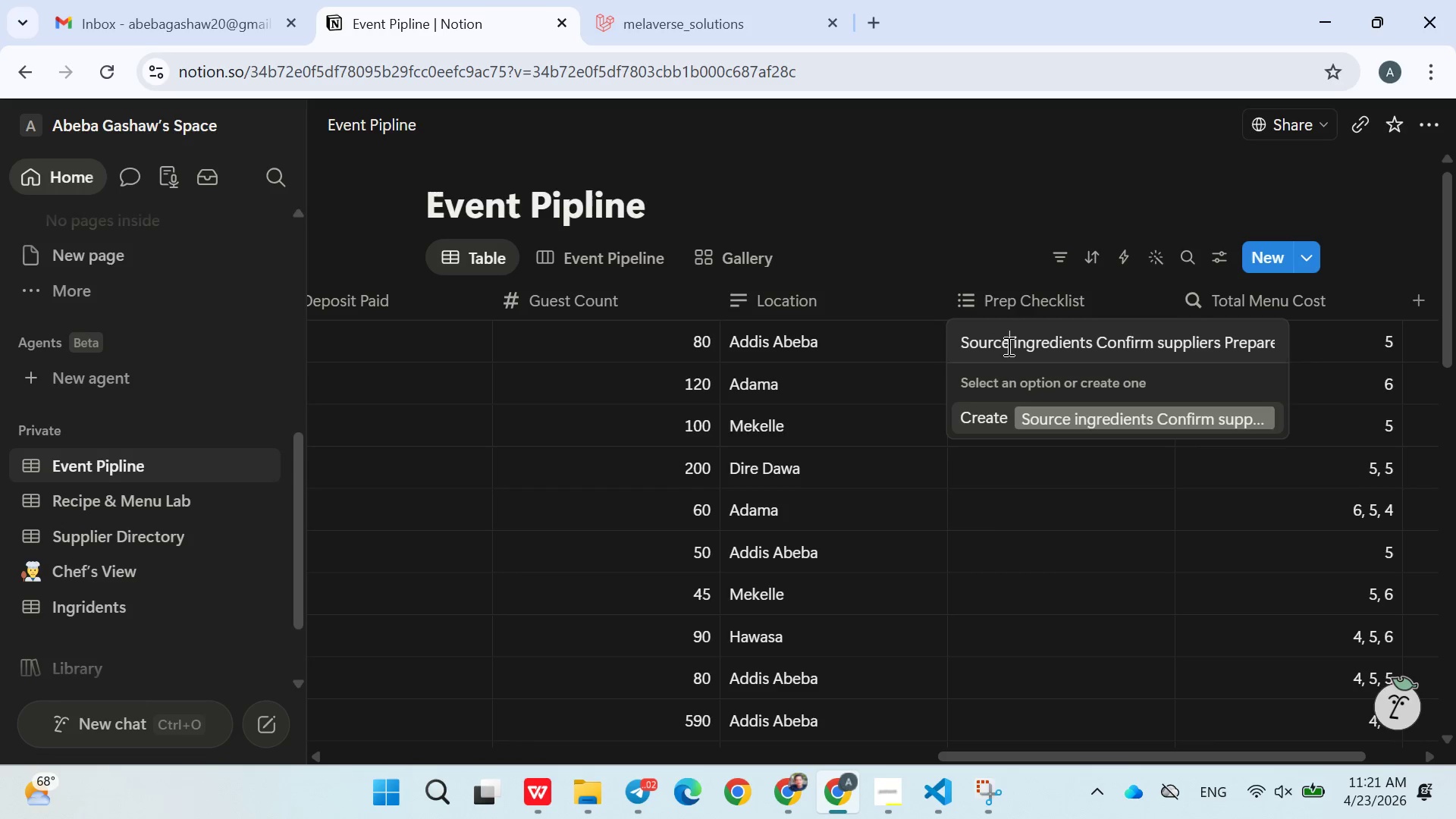 
key(ArrowRight)
 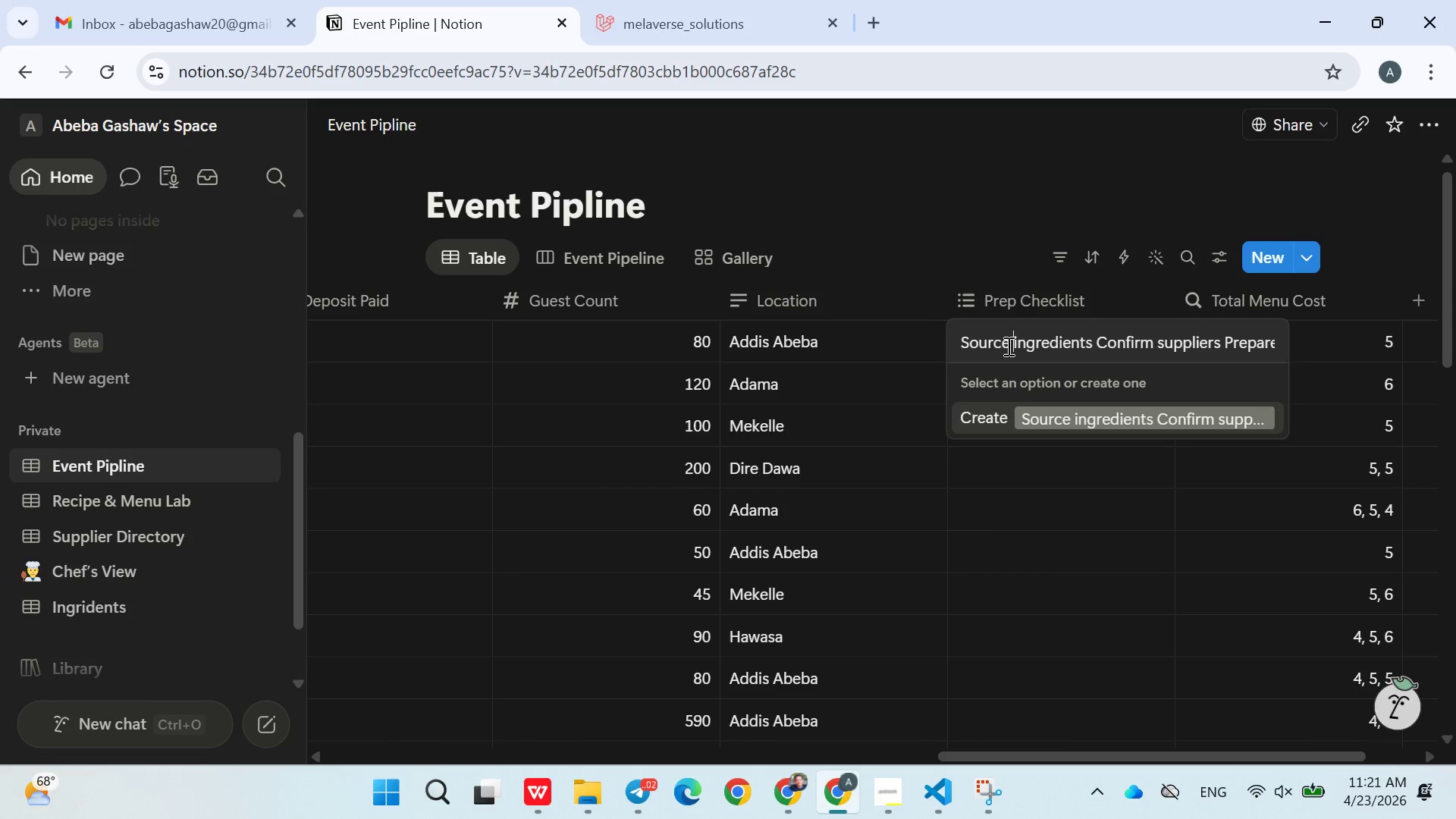 
key(ArrowRight)
 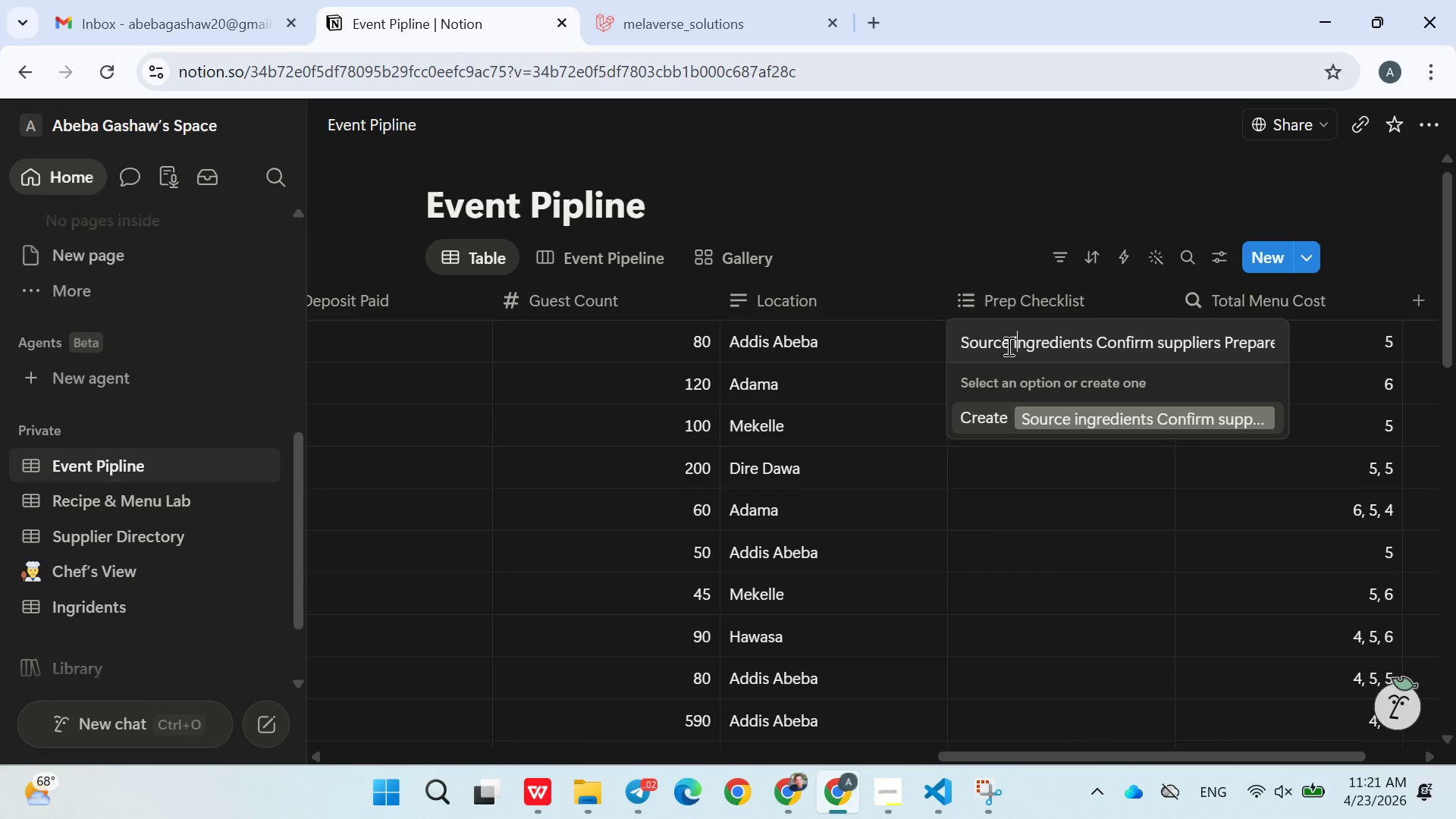 
hold_key(key=ArrowRight, duration=0.59)
 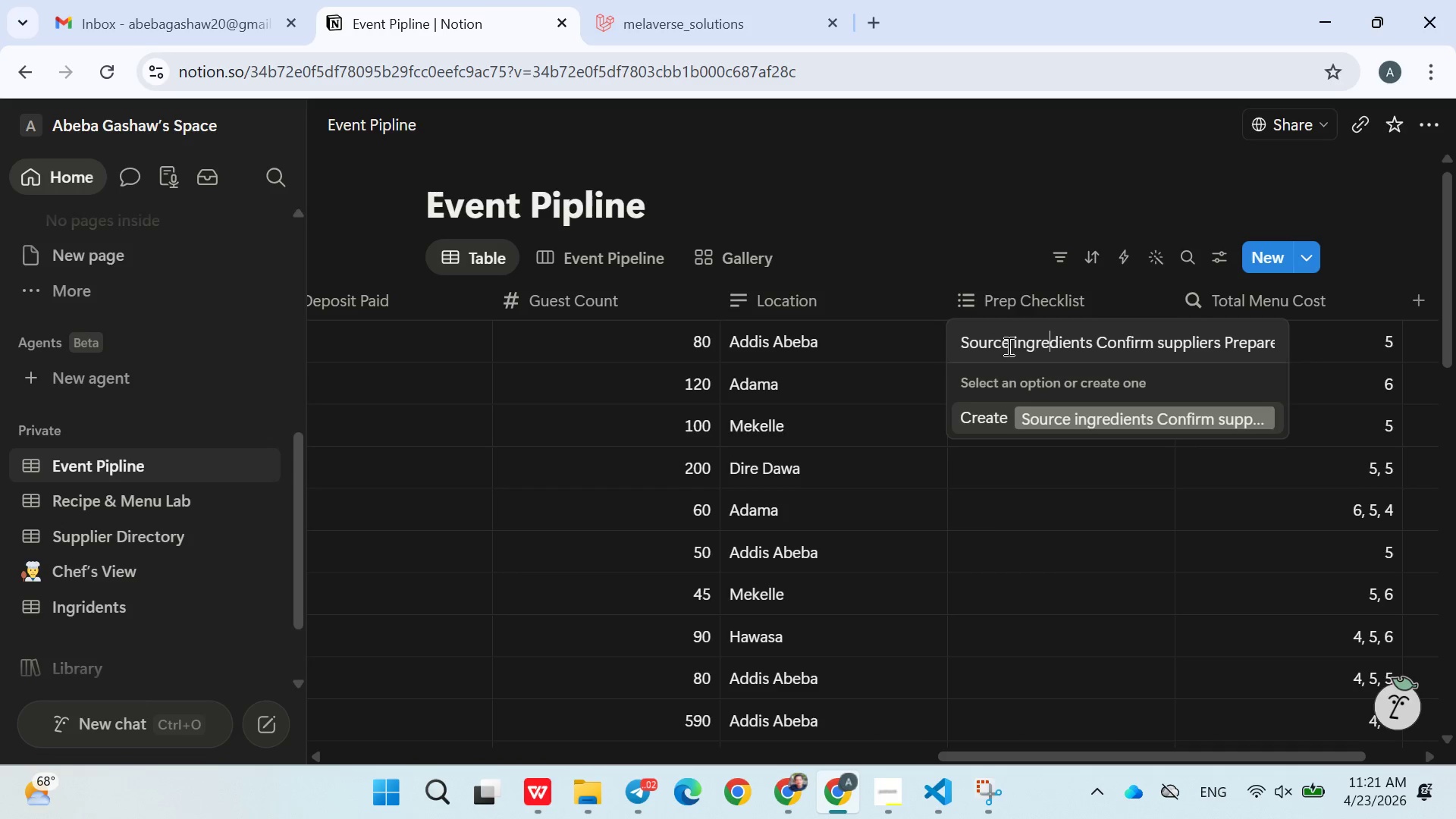 
key(ArrowRight)
 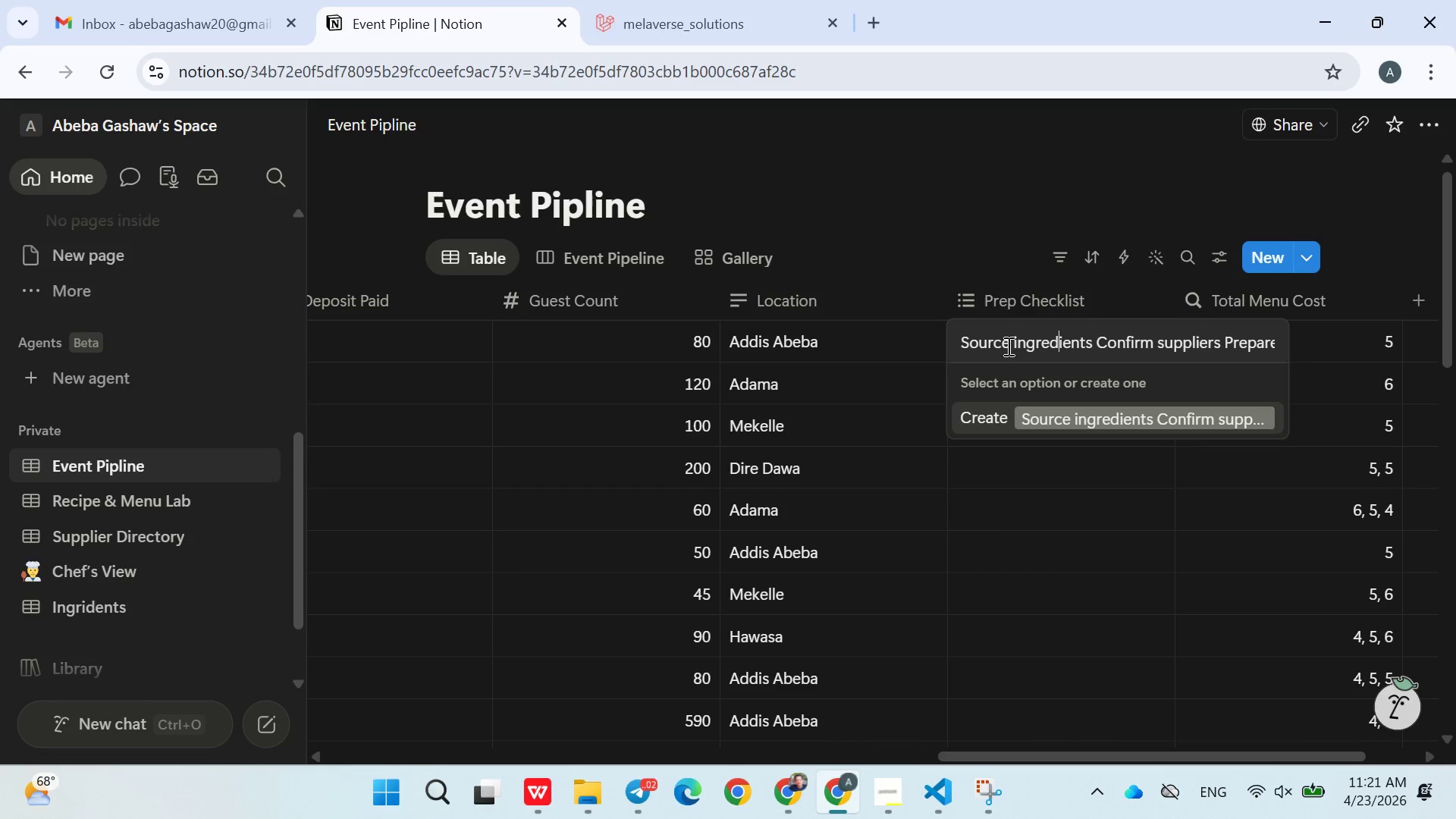 
key(ArrowRight)
 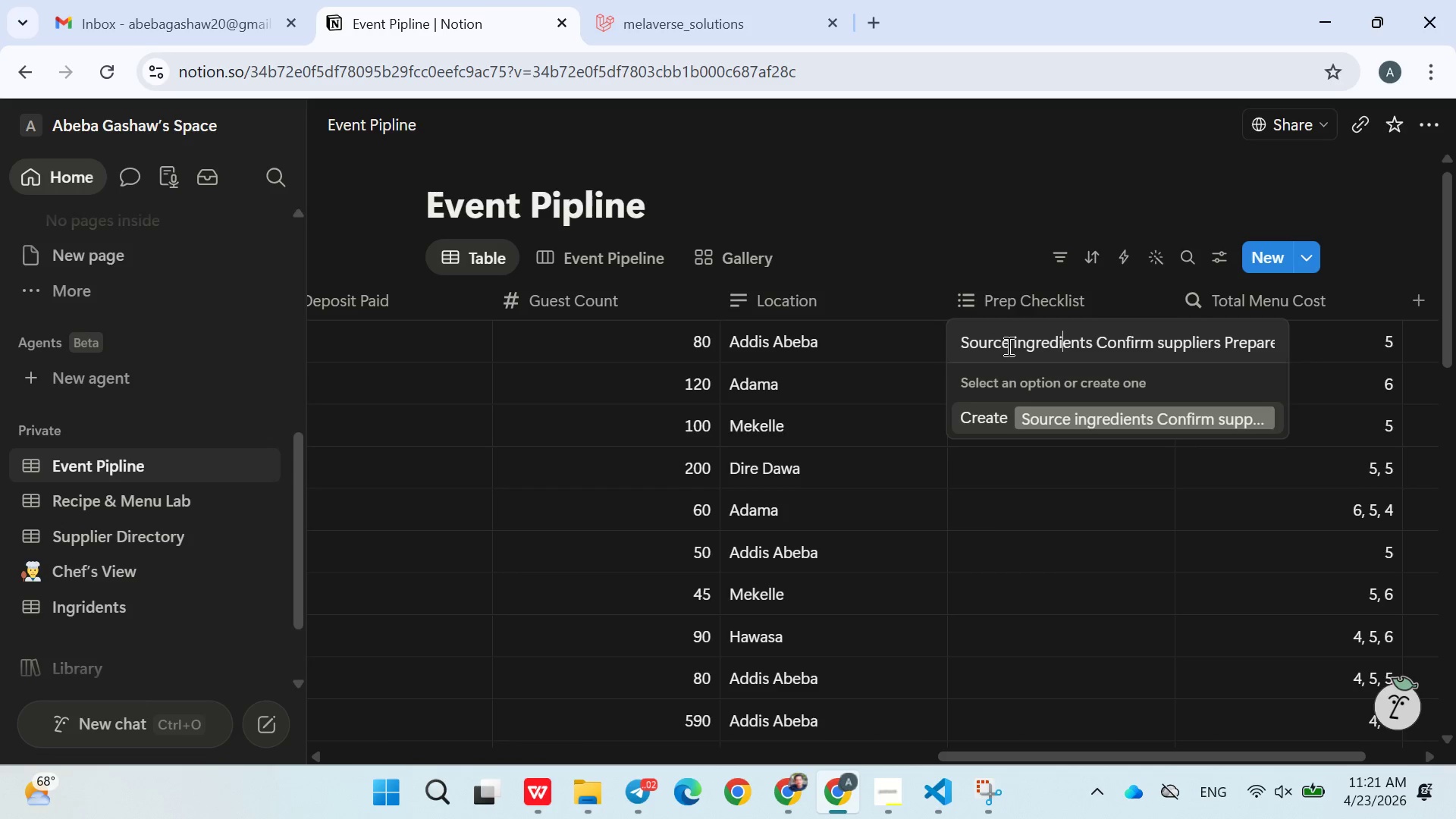 
key(ArrowRight)
 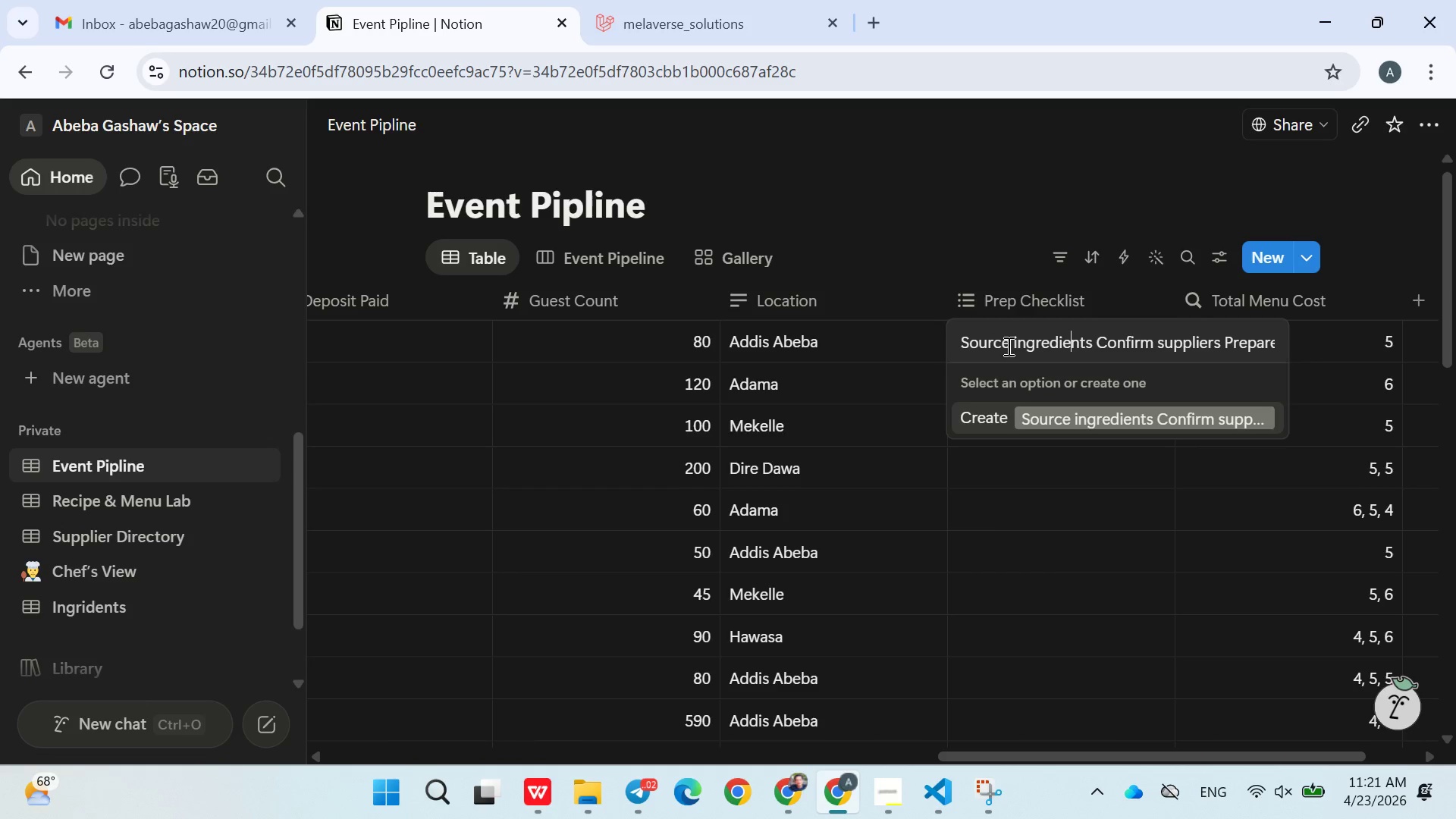 
key(ArrowRight)
 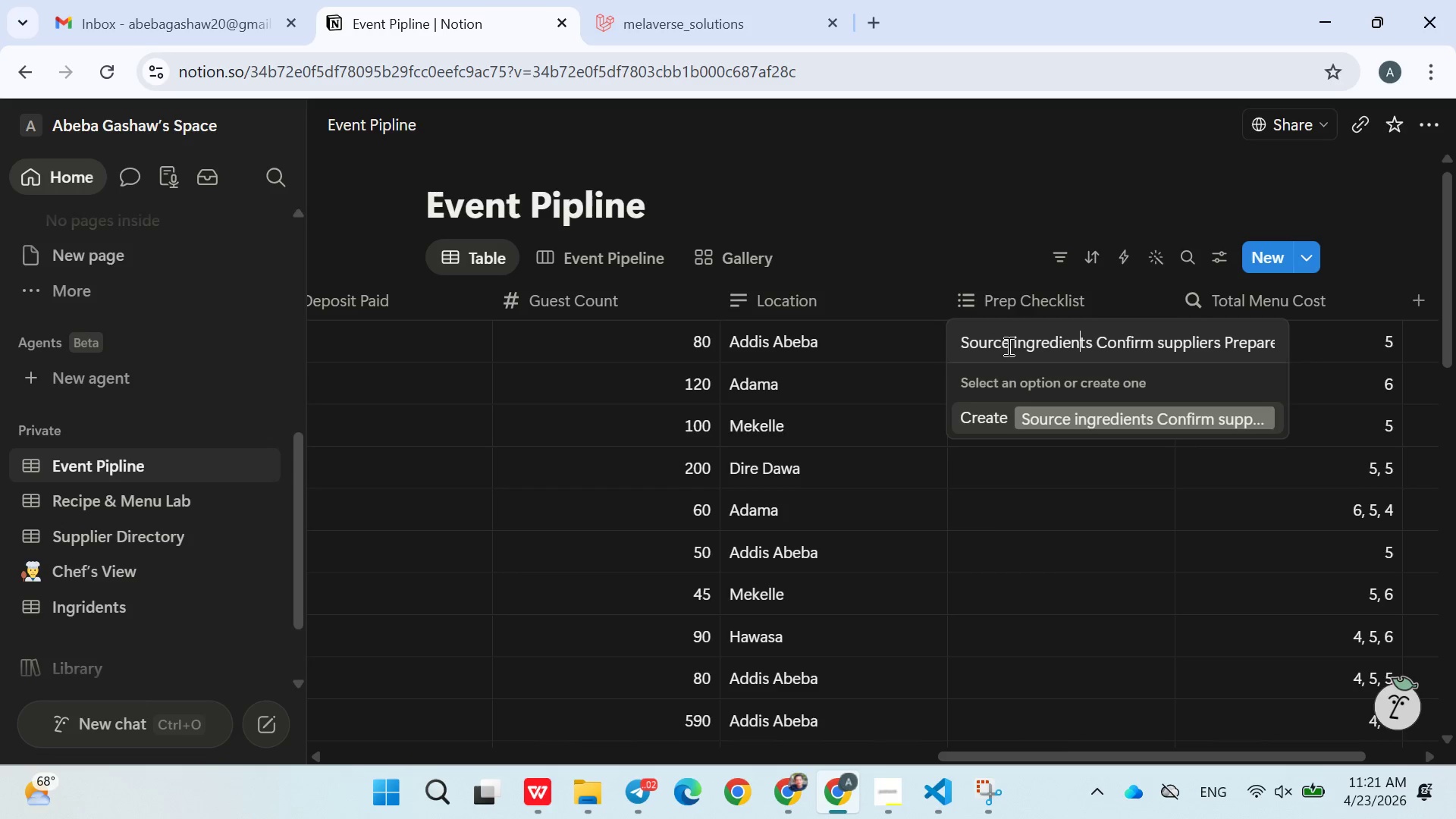 
key(ArrowRight)
 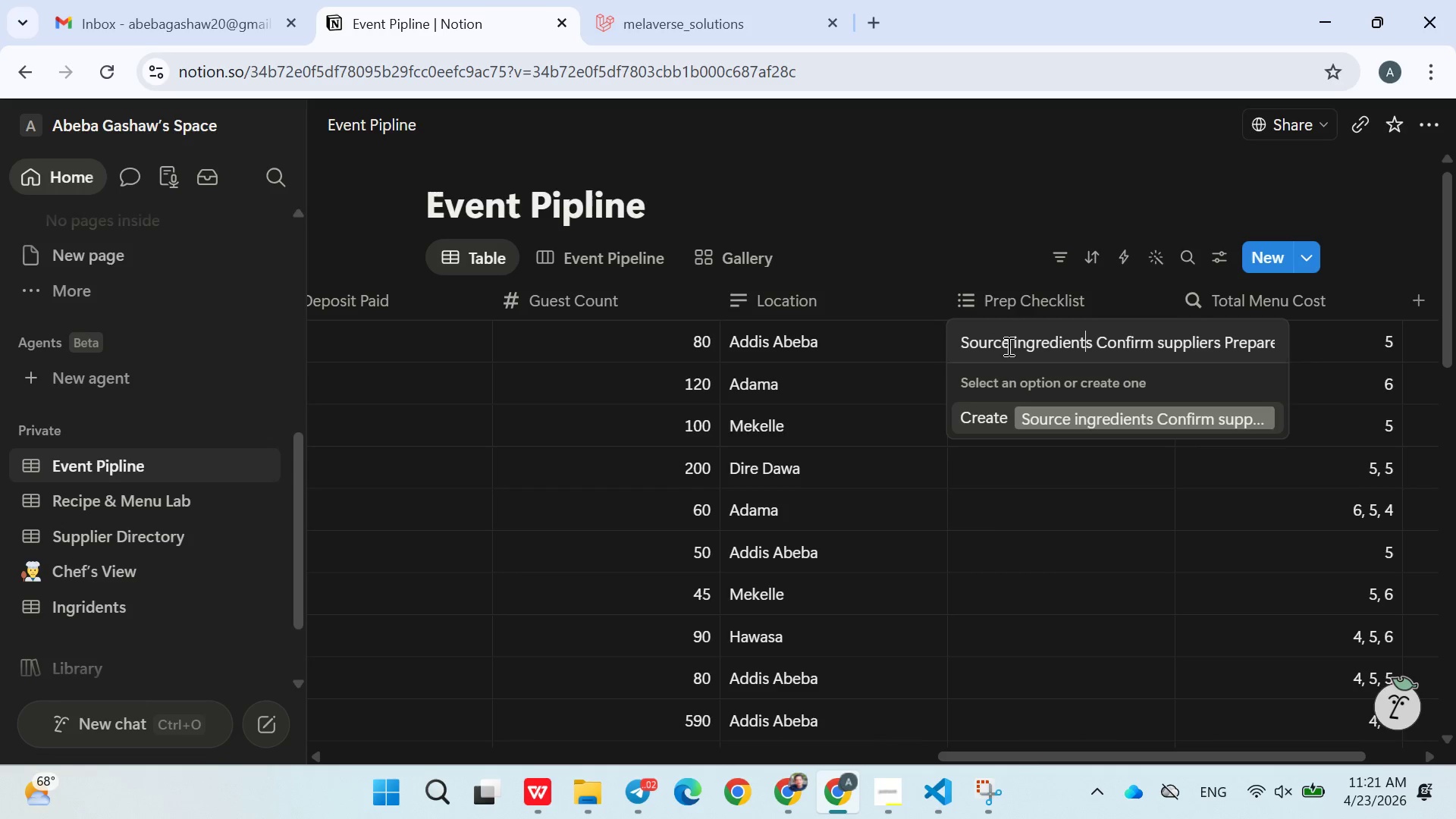 
key(ArrowRight)
 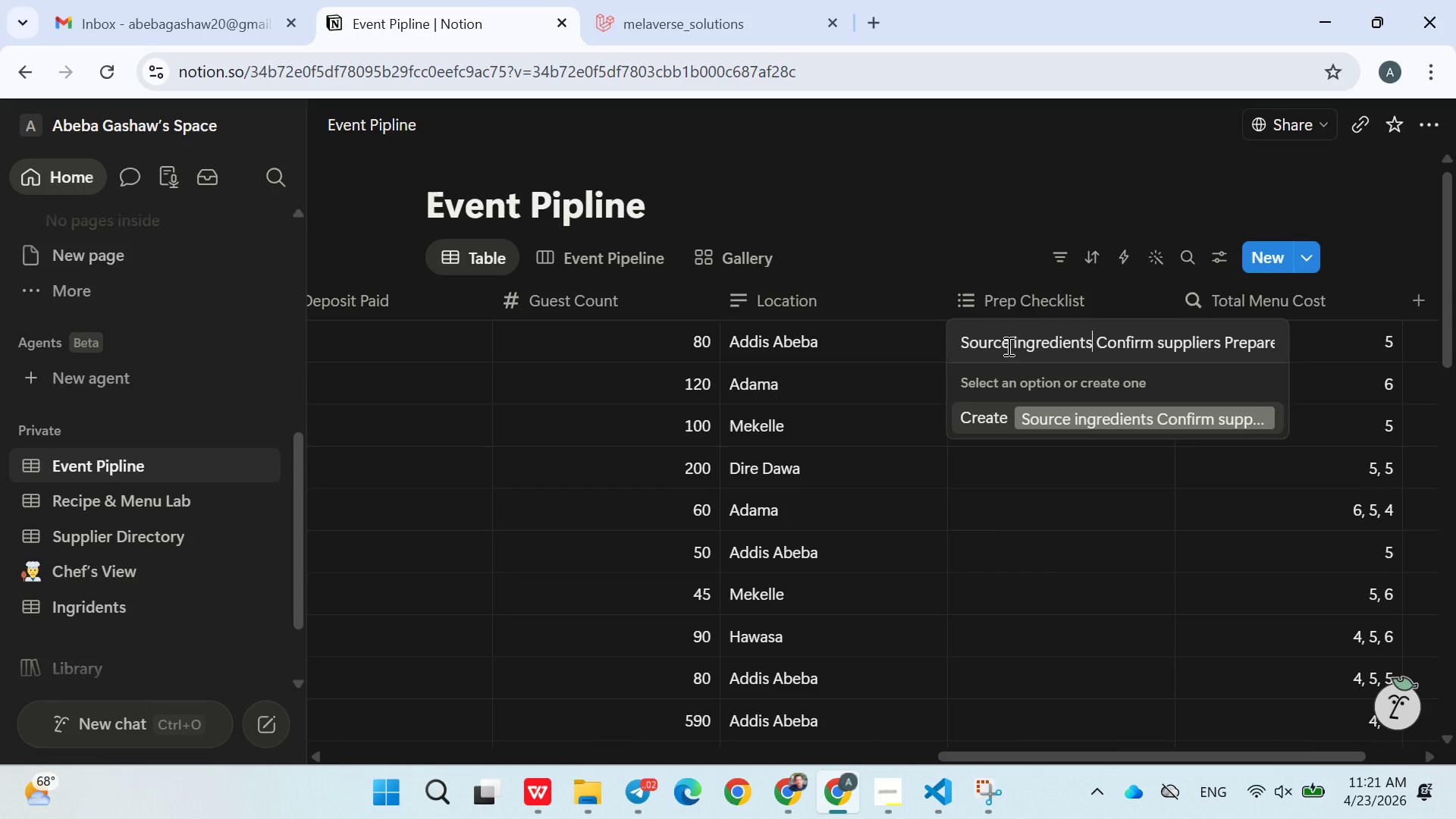 
key(Comma)
 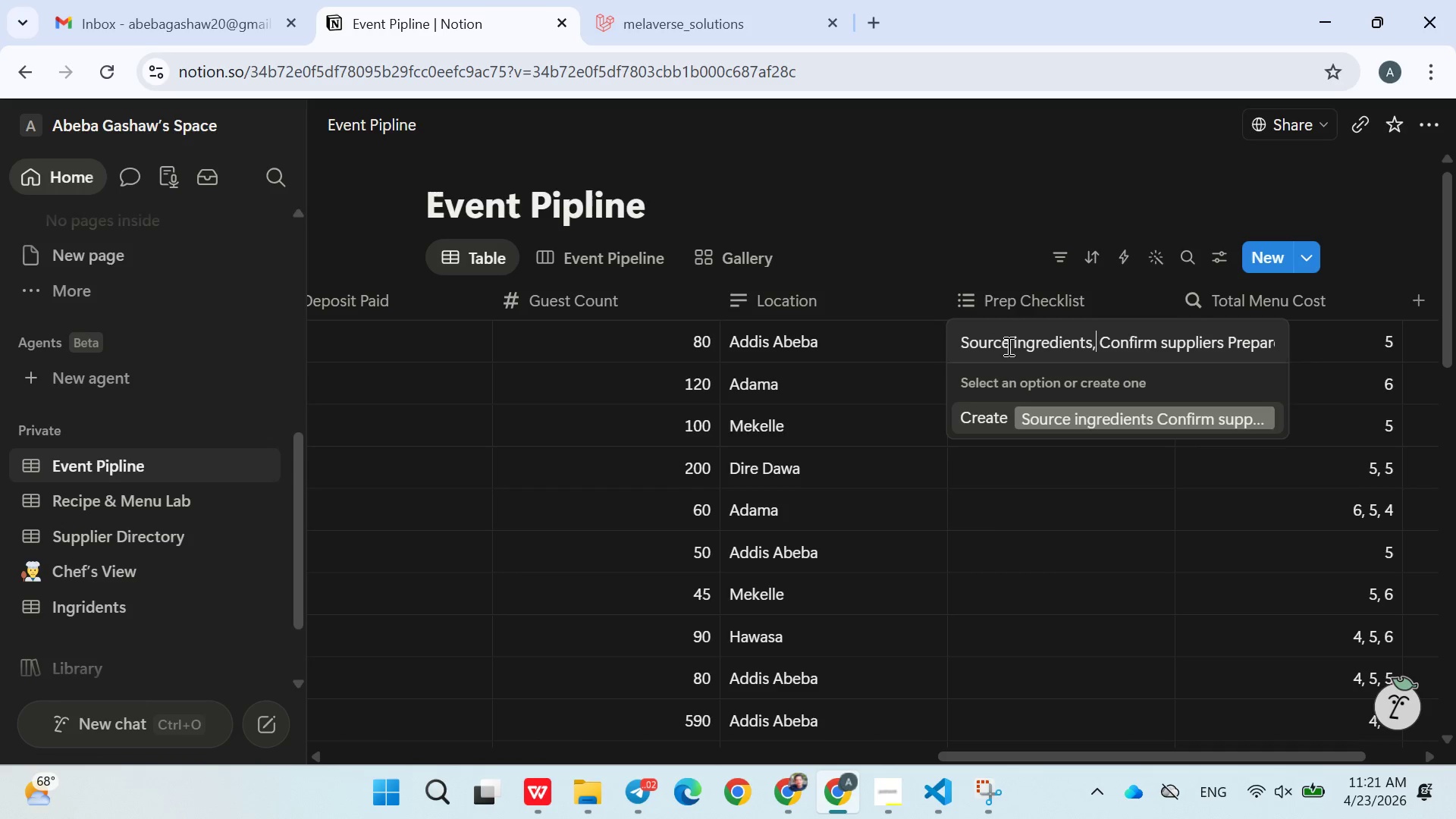 
key(Enter)
 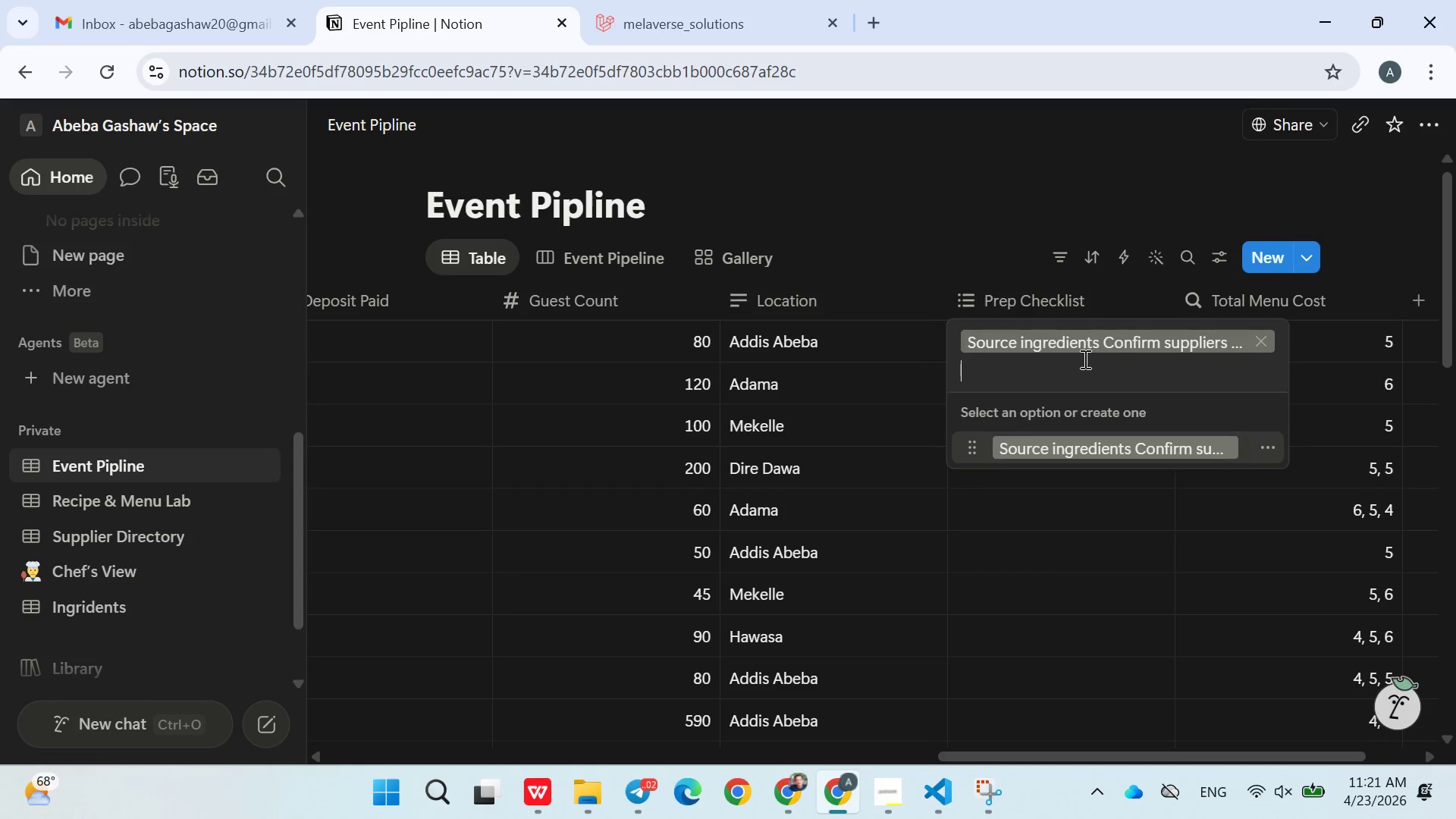 
left_click([1103, 344])
 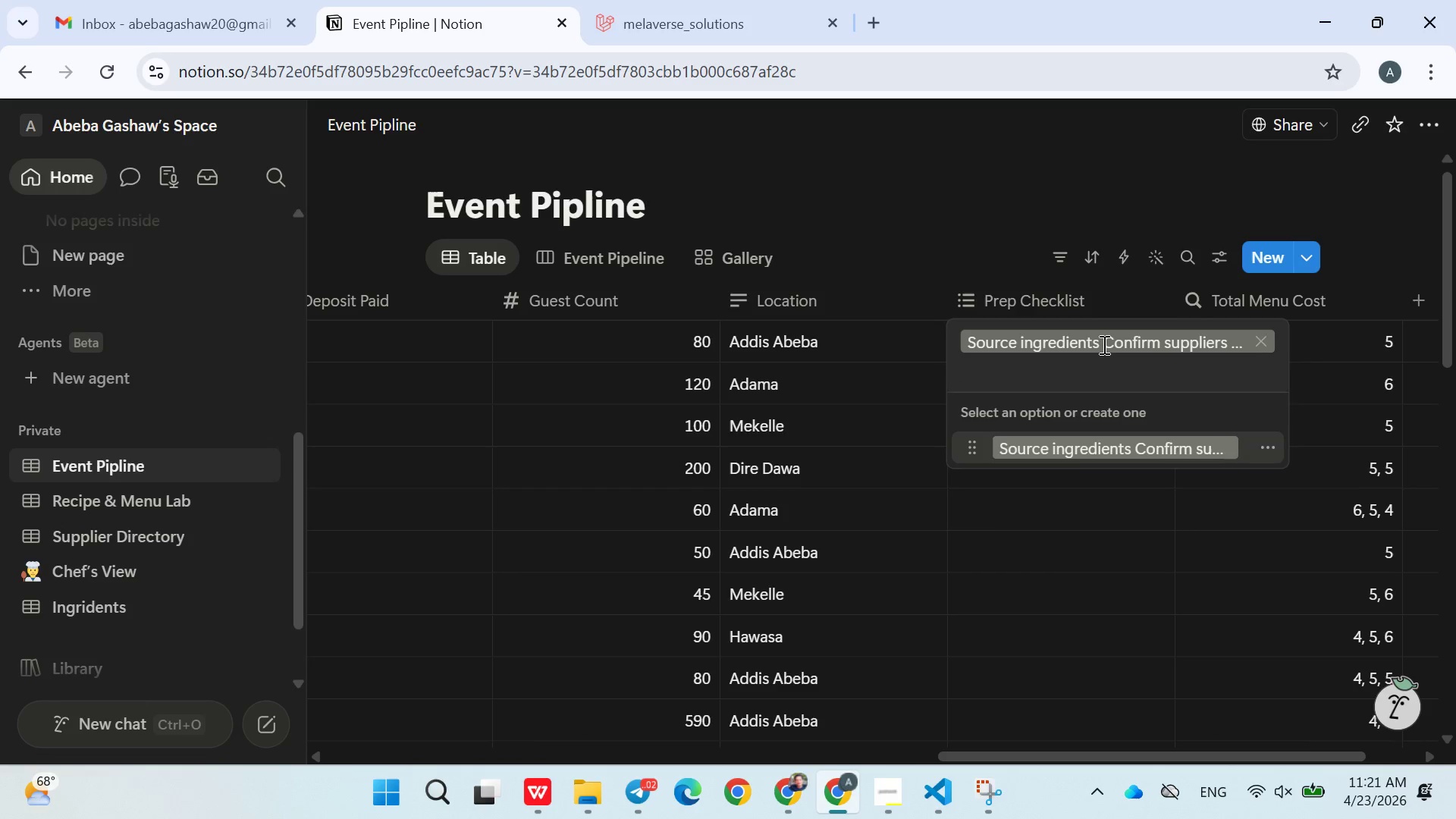 
left_click_drag(start_coordinate=[1103, 344], to_coordinate=[1223, 379])
 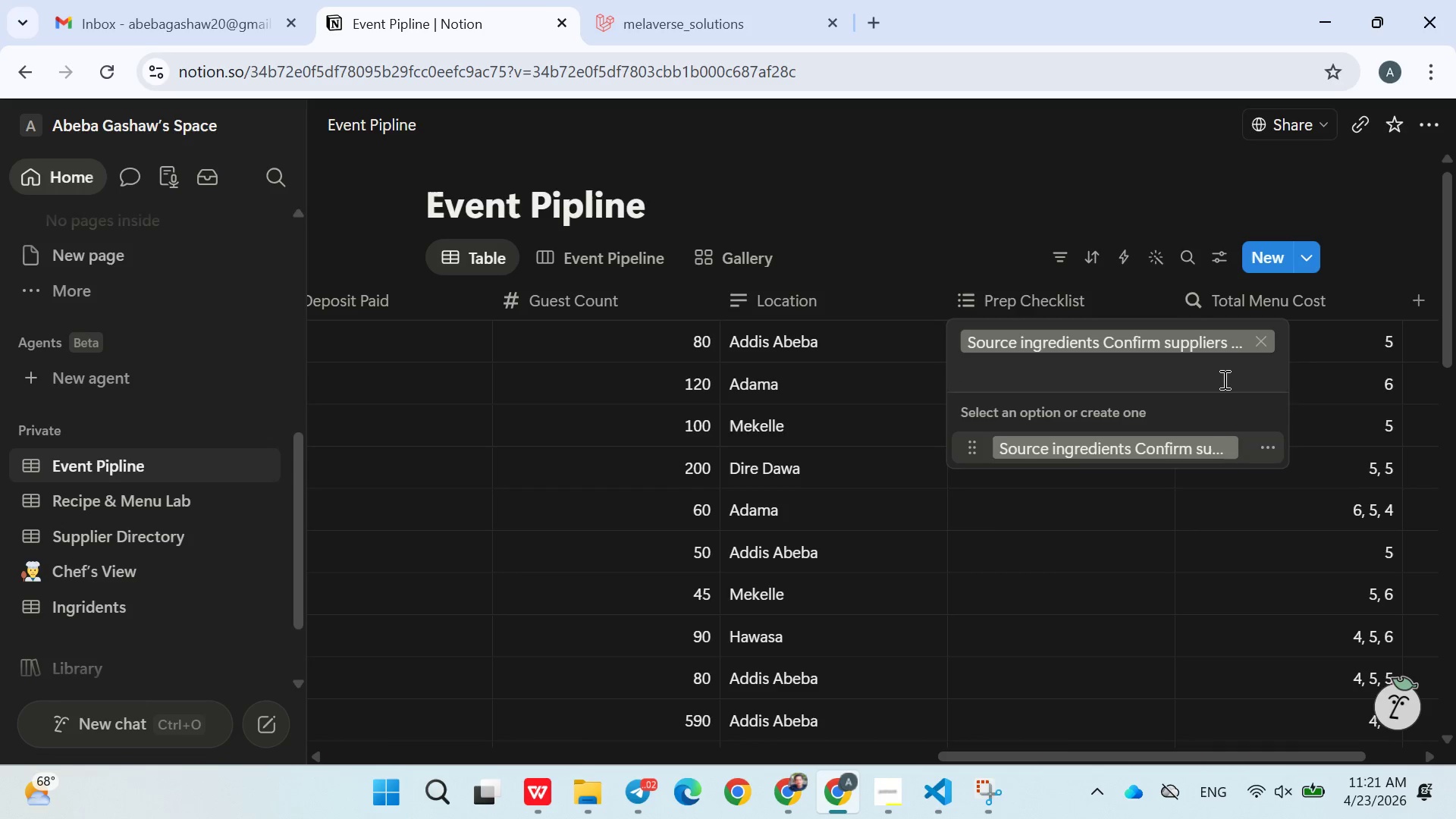 
left_click([1189, 378])
 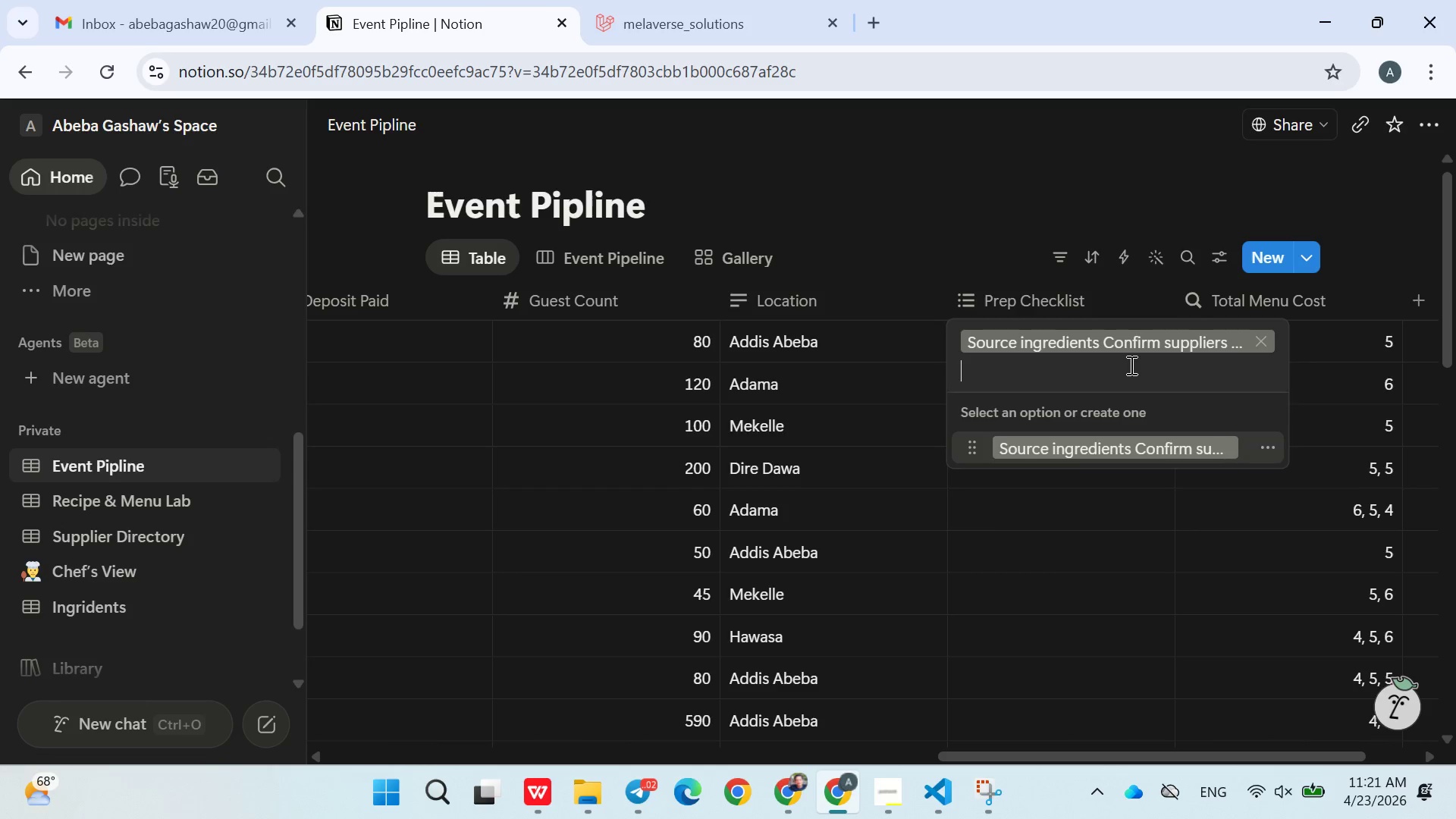 
key(Control+Z)
 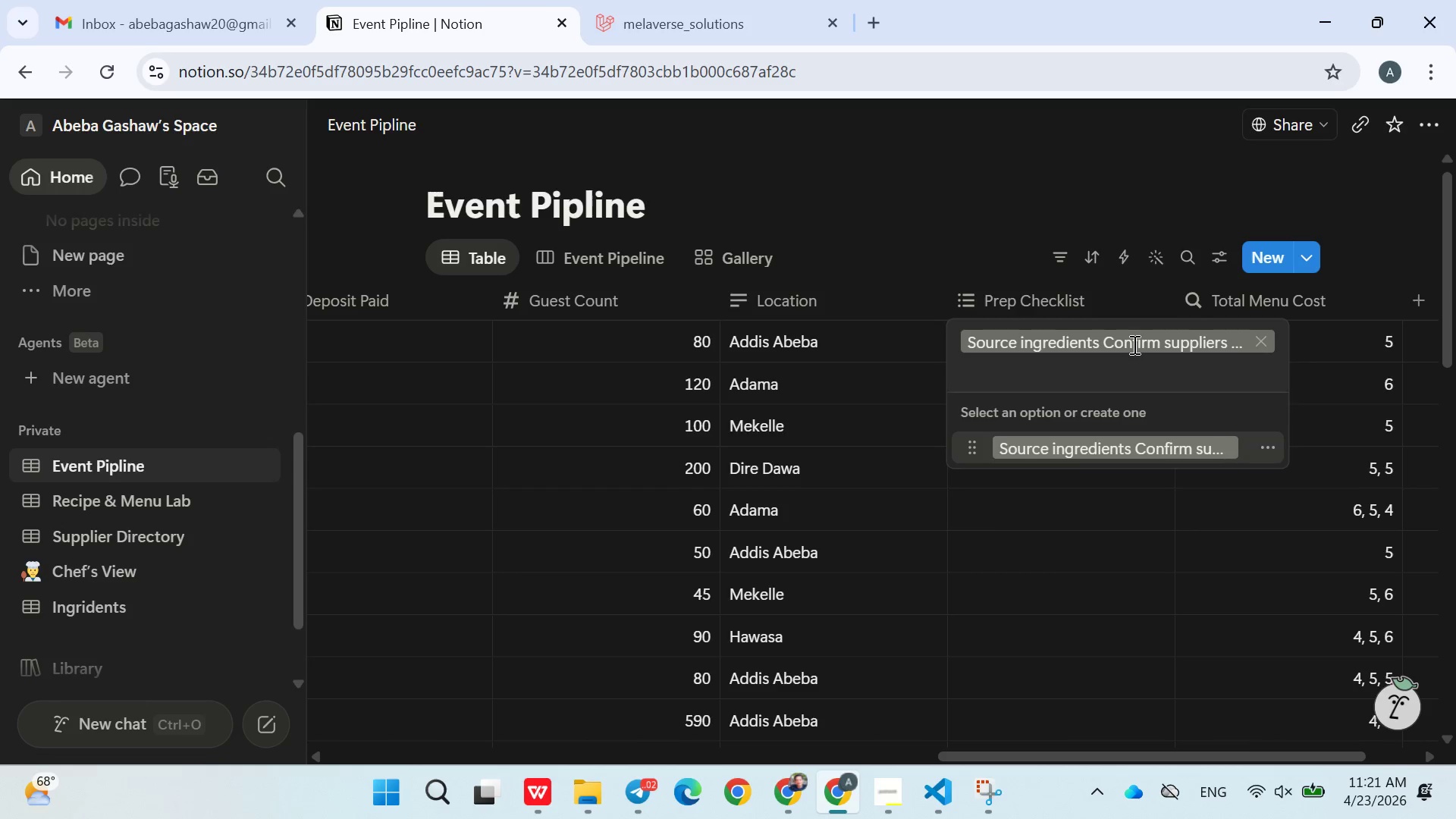 
double_click([1133, 344])
 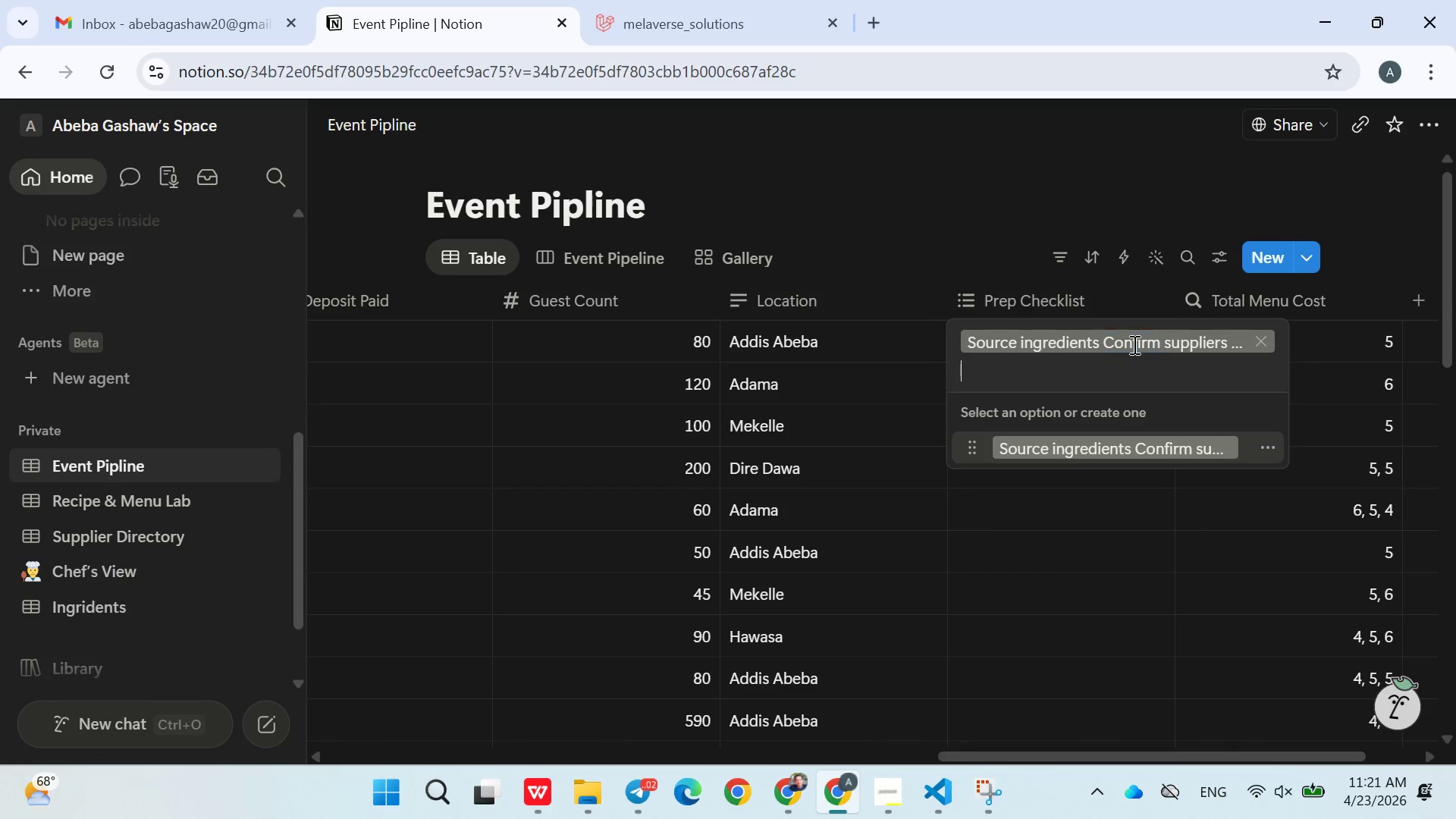 
triple_click([1133, 344])
 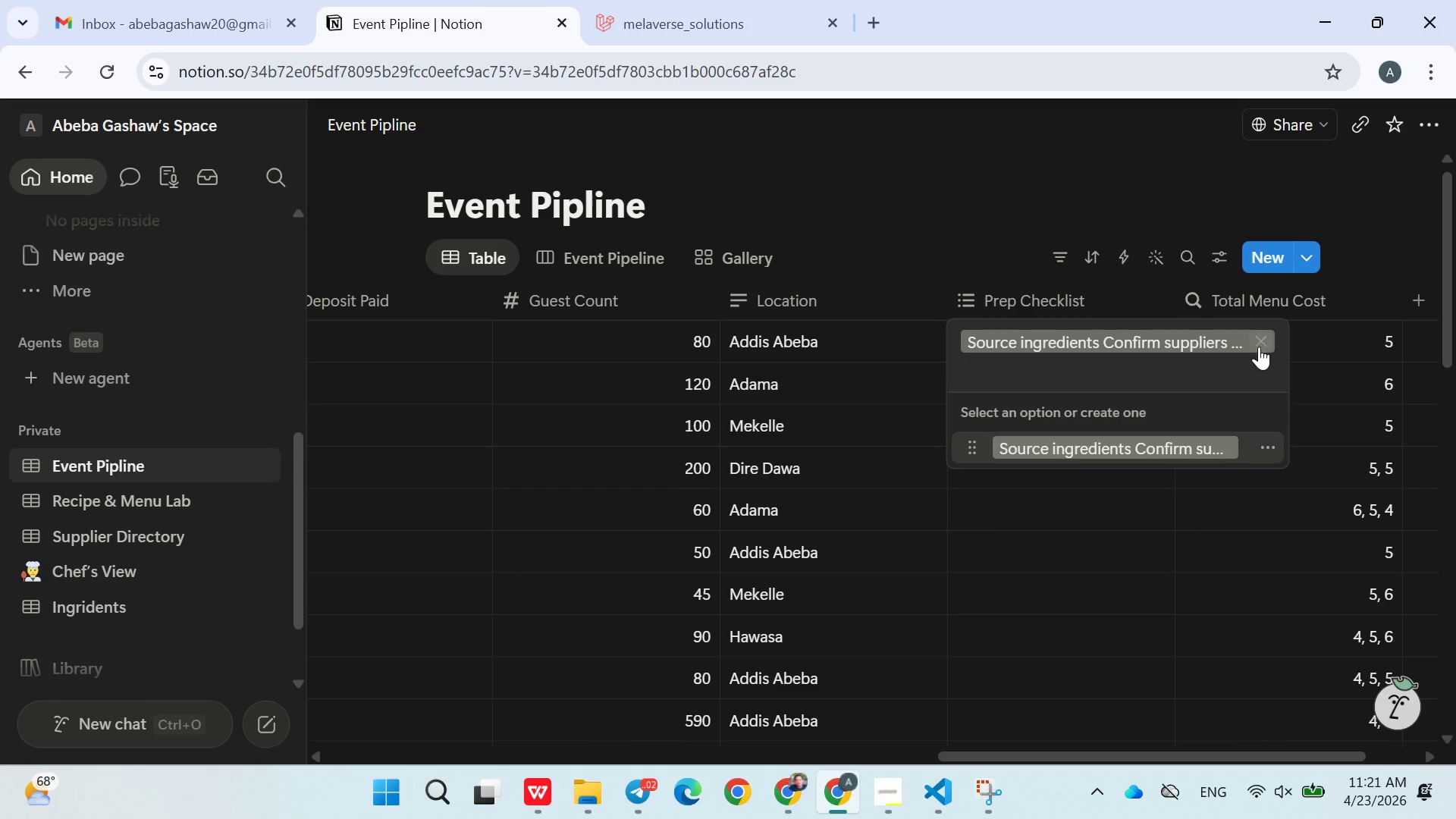 
left_click([1261, 350])
 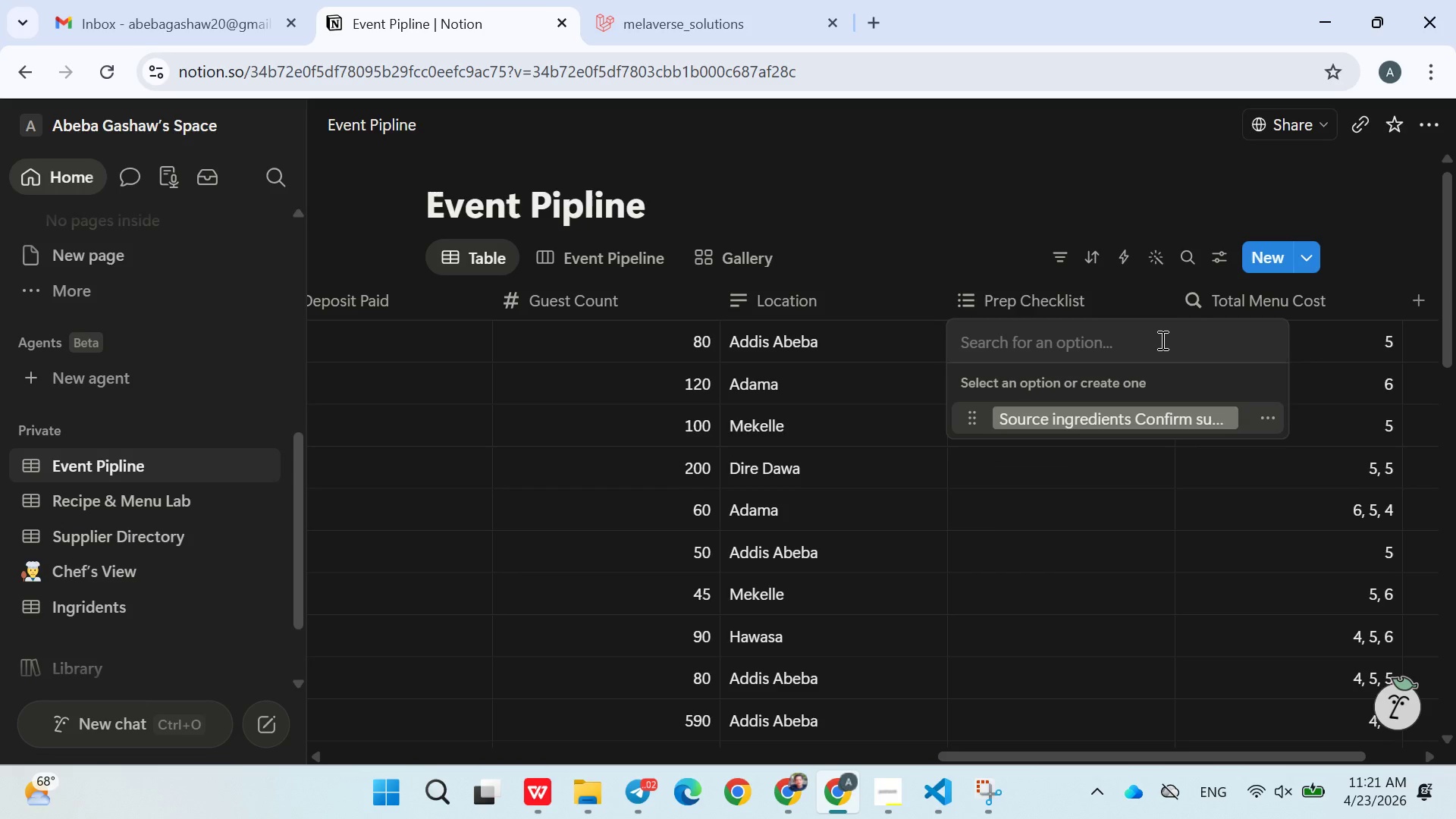 
key(Control+V)
 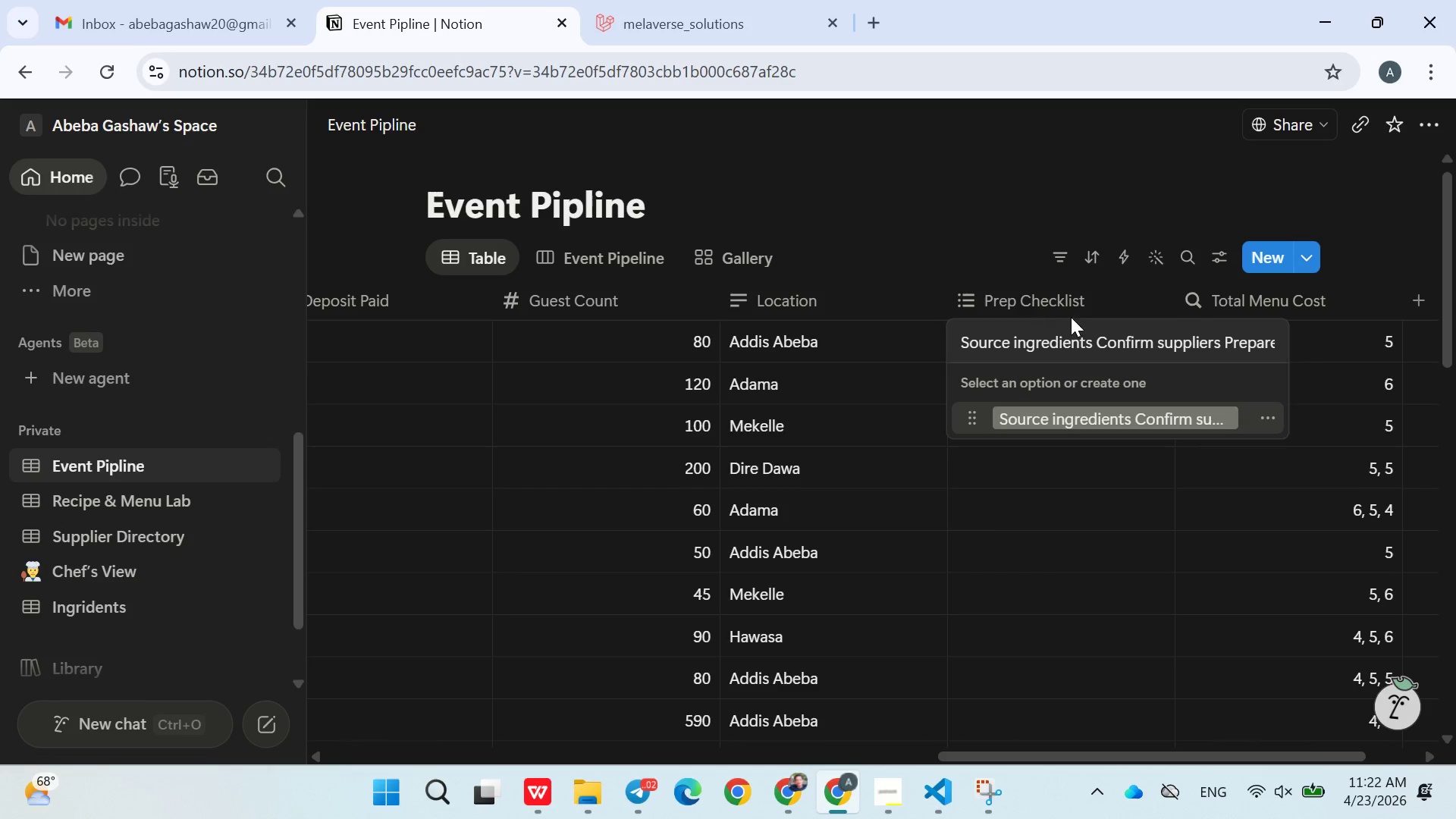 
wait(6.11)
 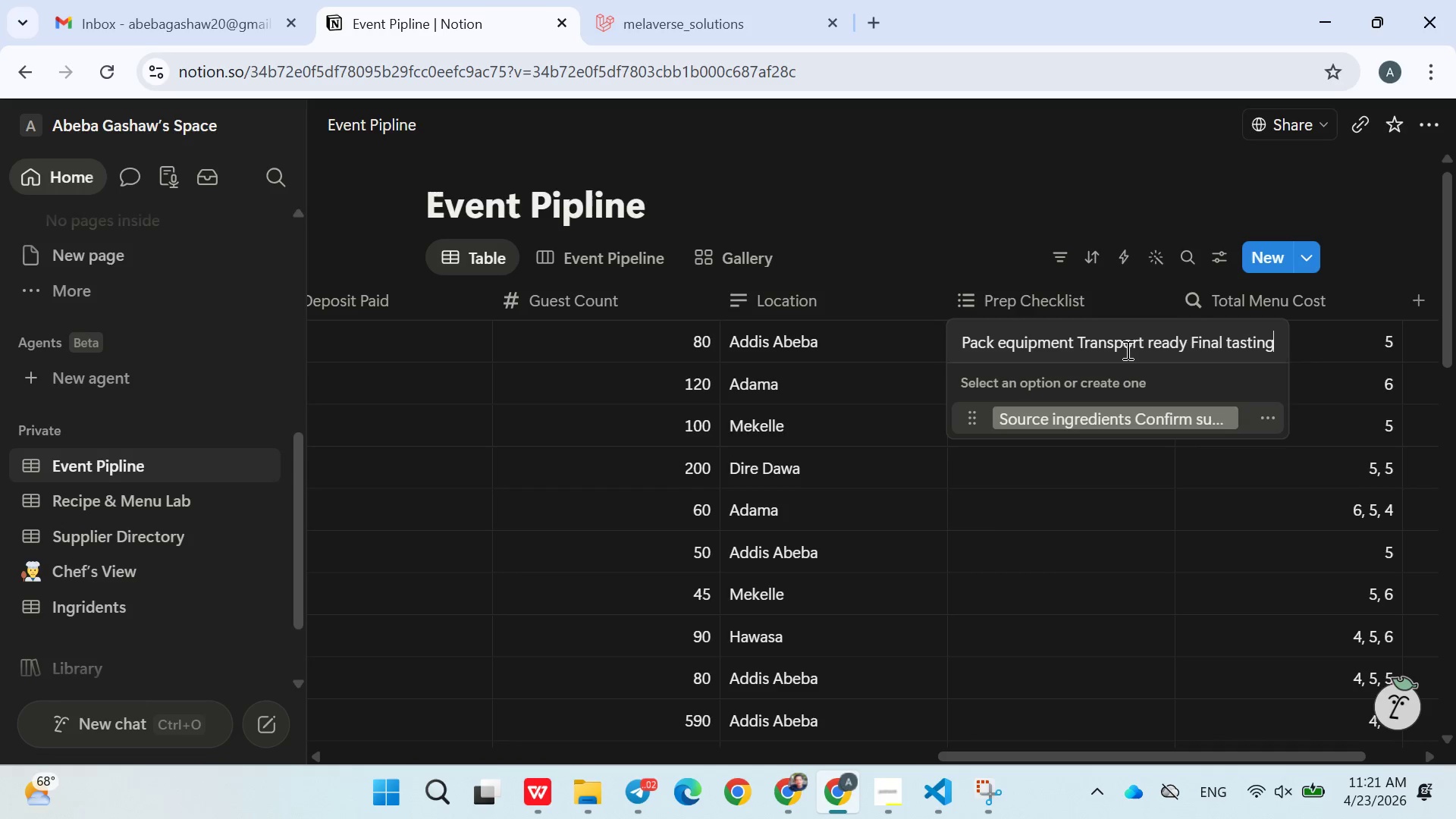 
left_click_drag(start_coordinate=[1097, 340], to_coordinate=[1352, 359])
 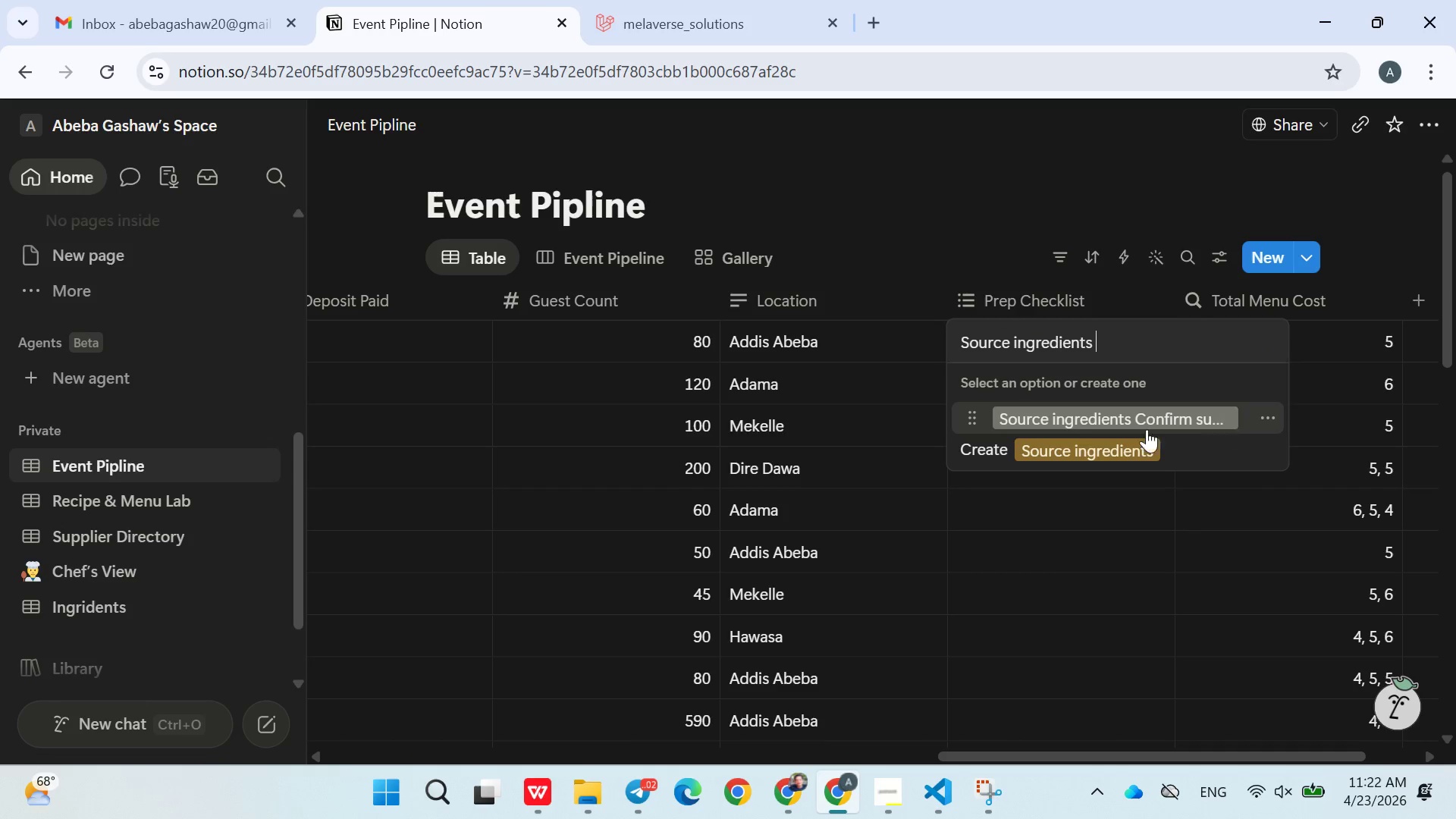 
key(Control+X)
 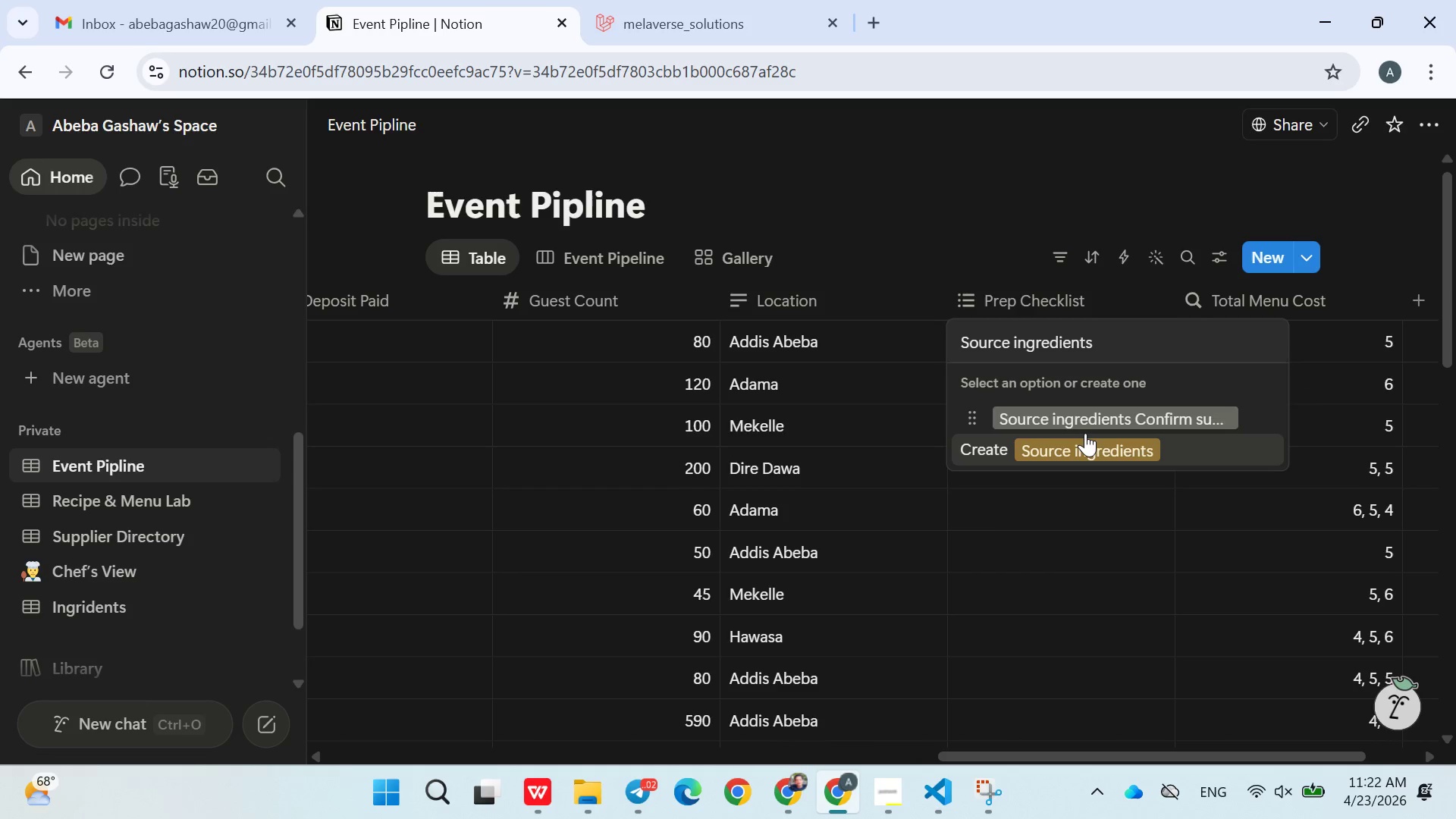 
key(Backspace)
 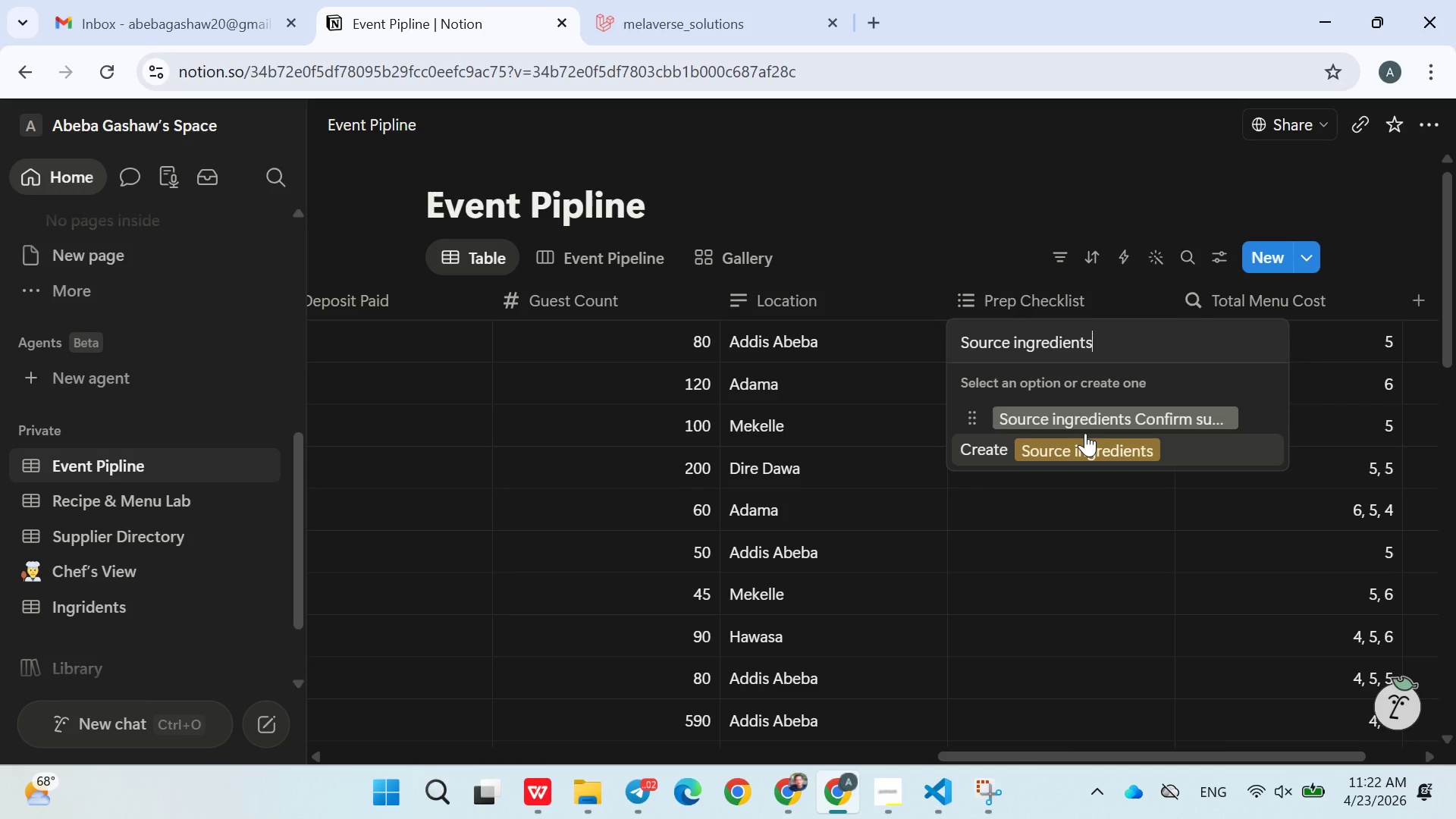 
key(Enter)
 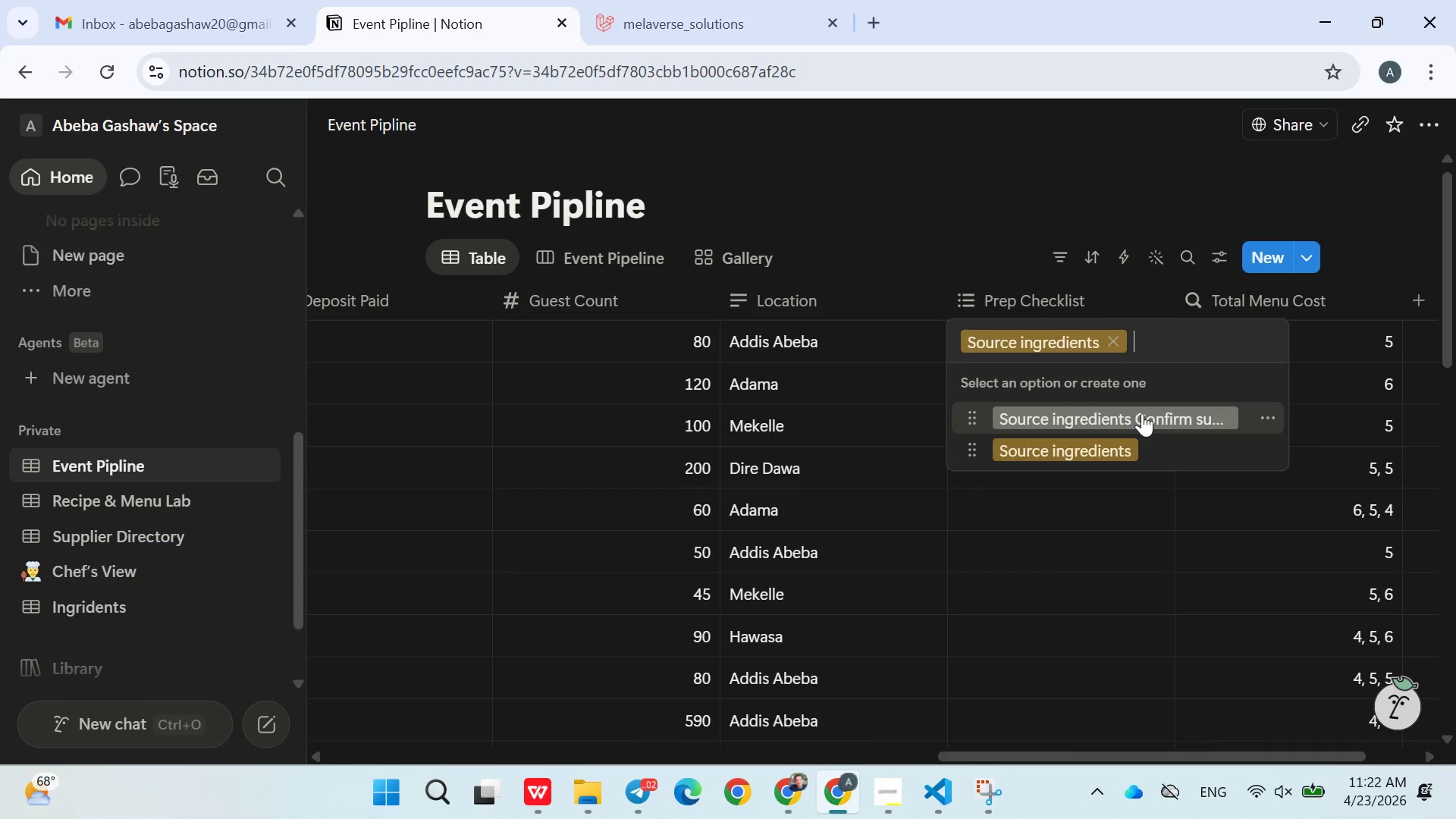 
mouse_move([1266, 434])
 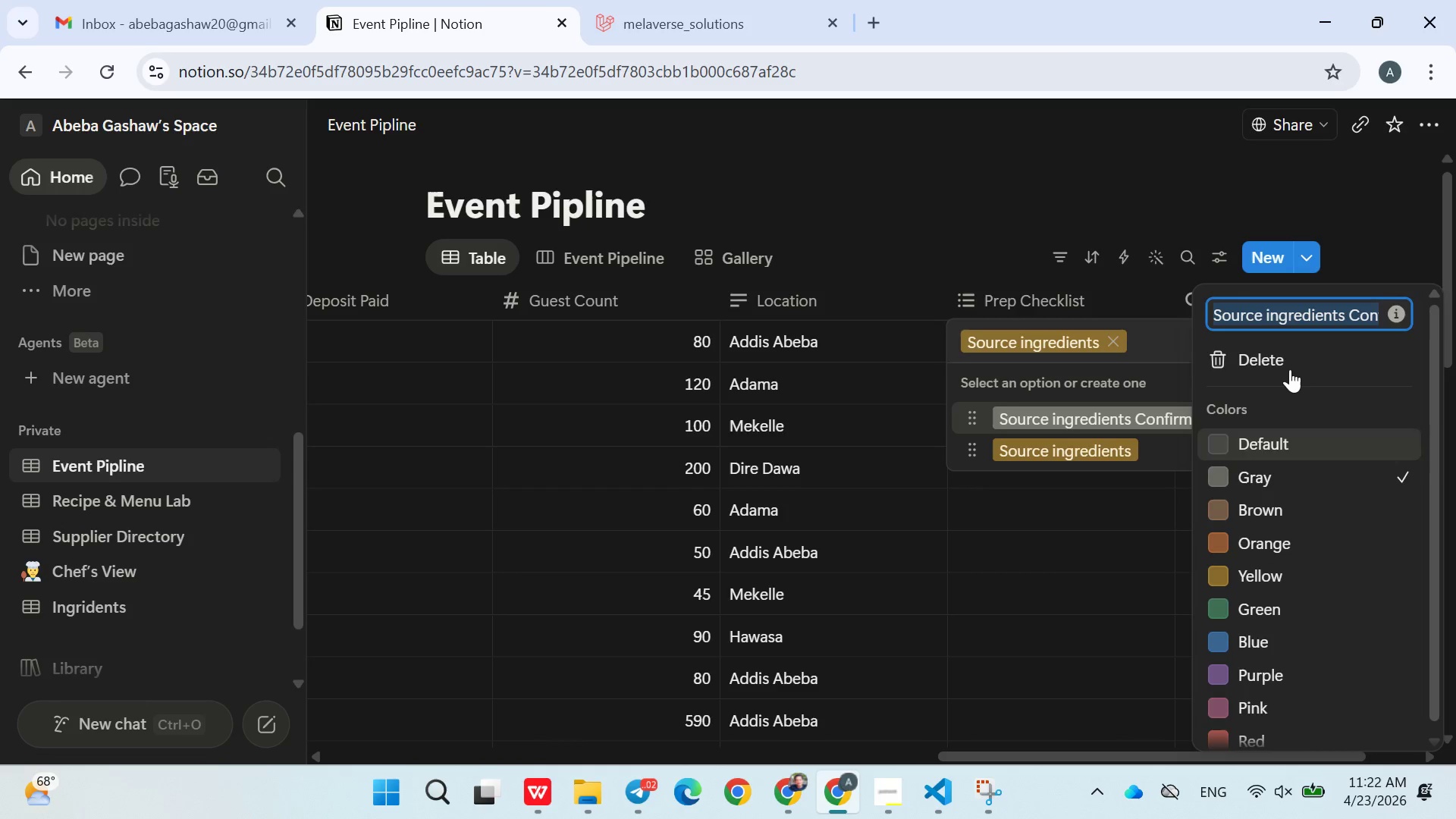 
left_click([1290, 369])
 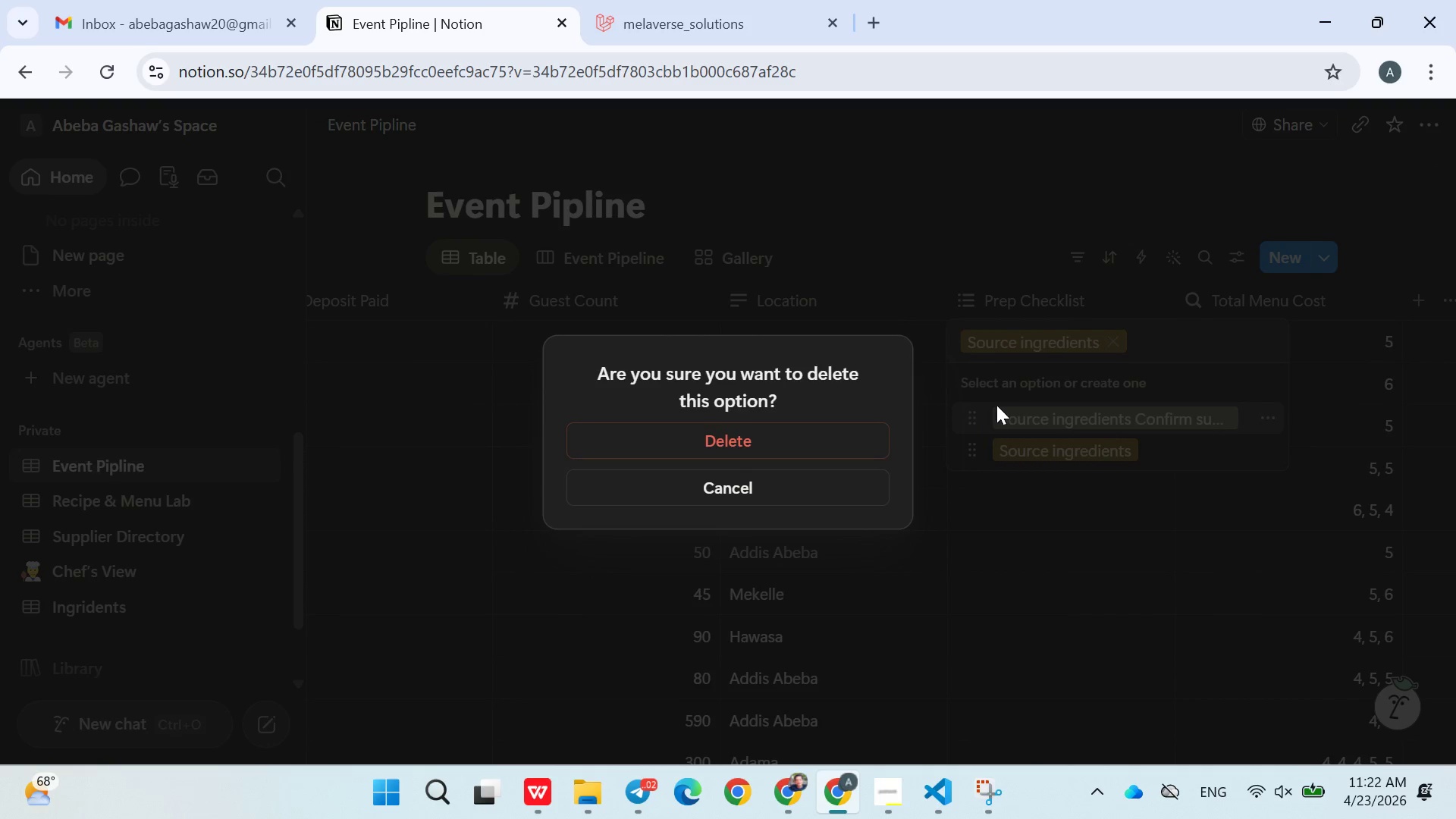 
left_click([802, 428])
 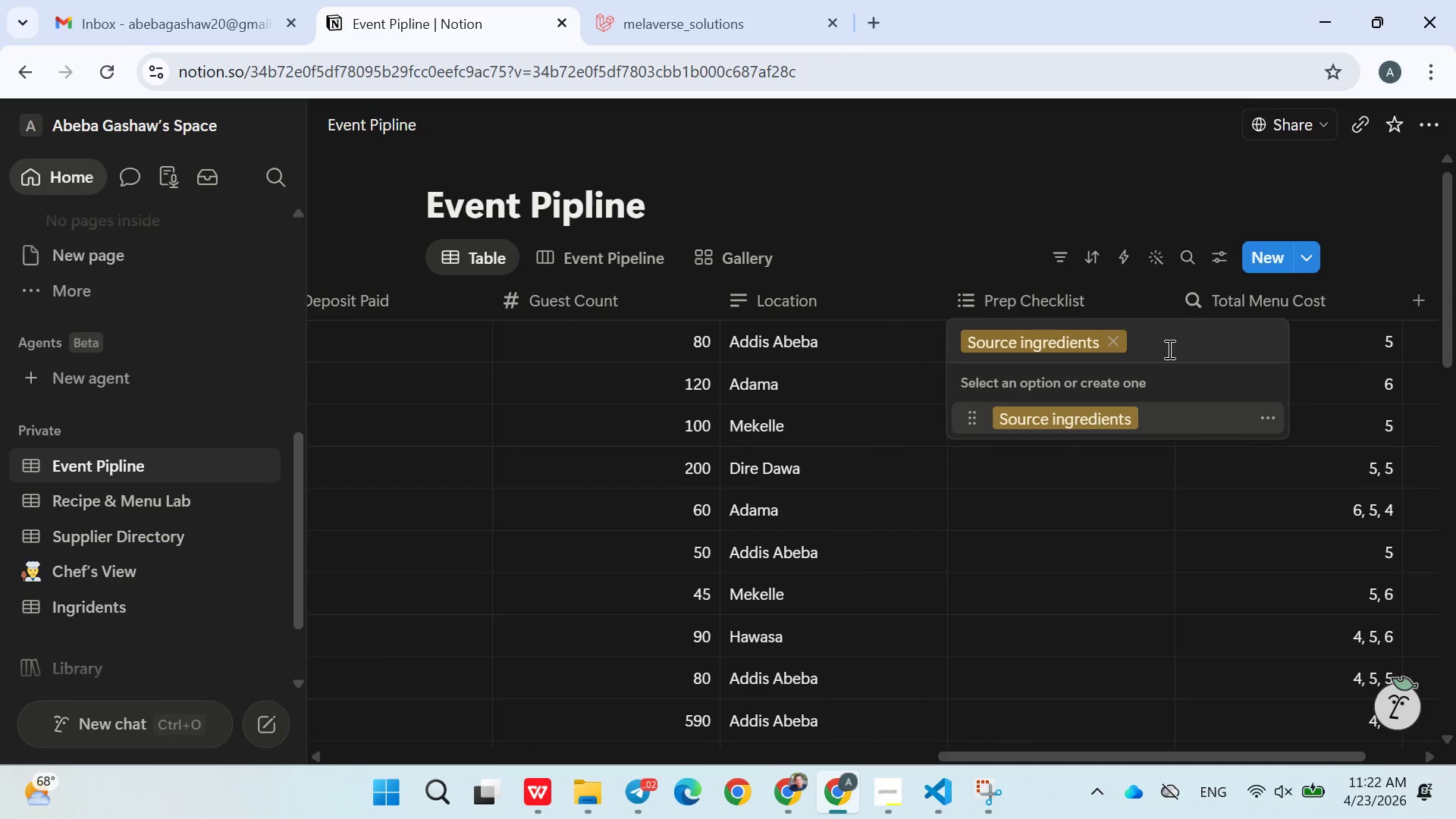 
key(Control+V)
 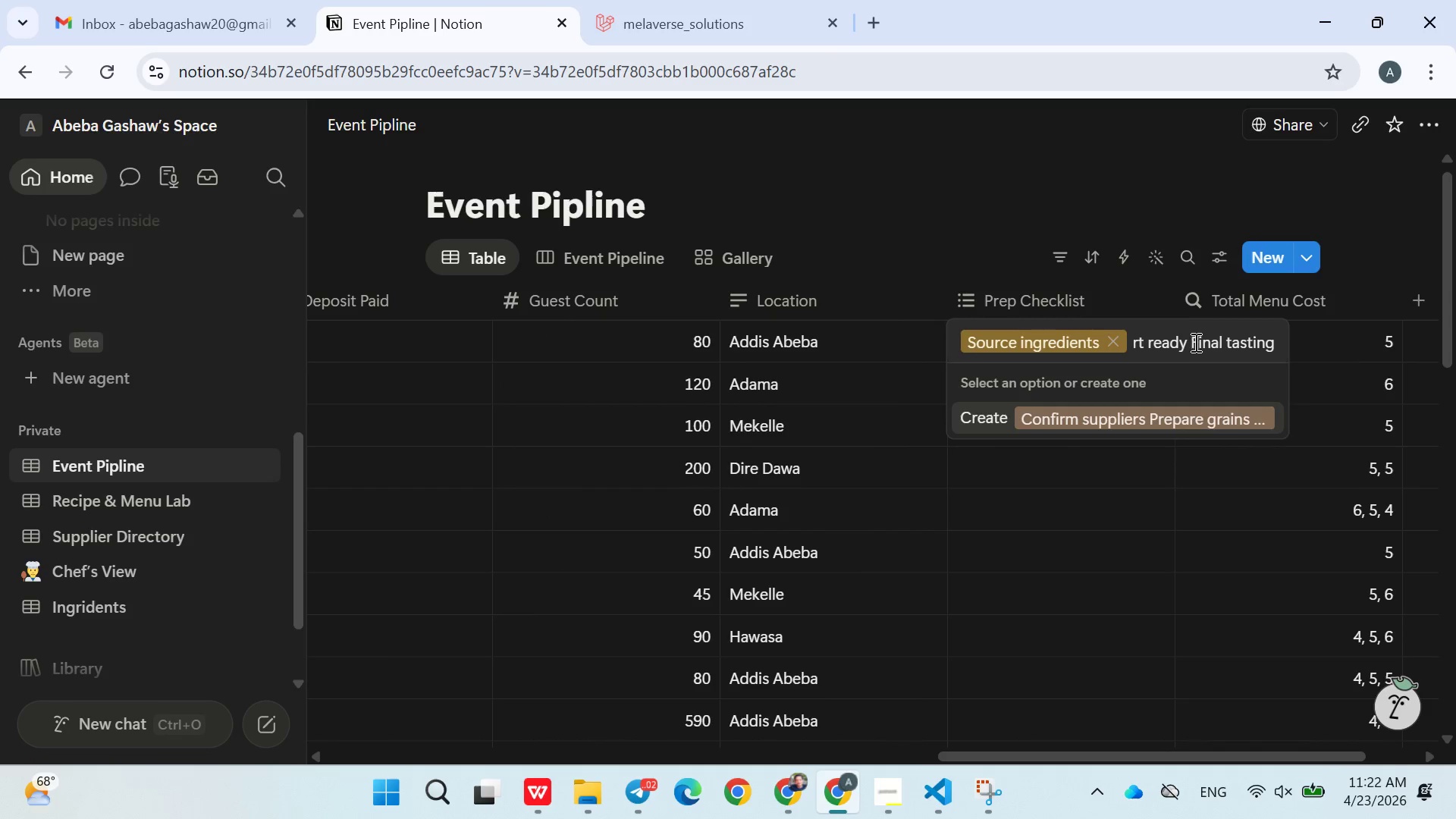 
wait(6.52)
 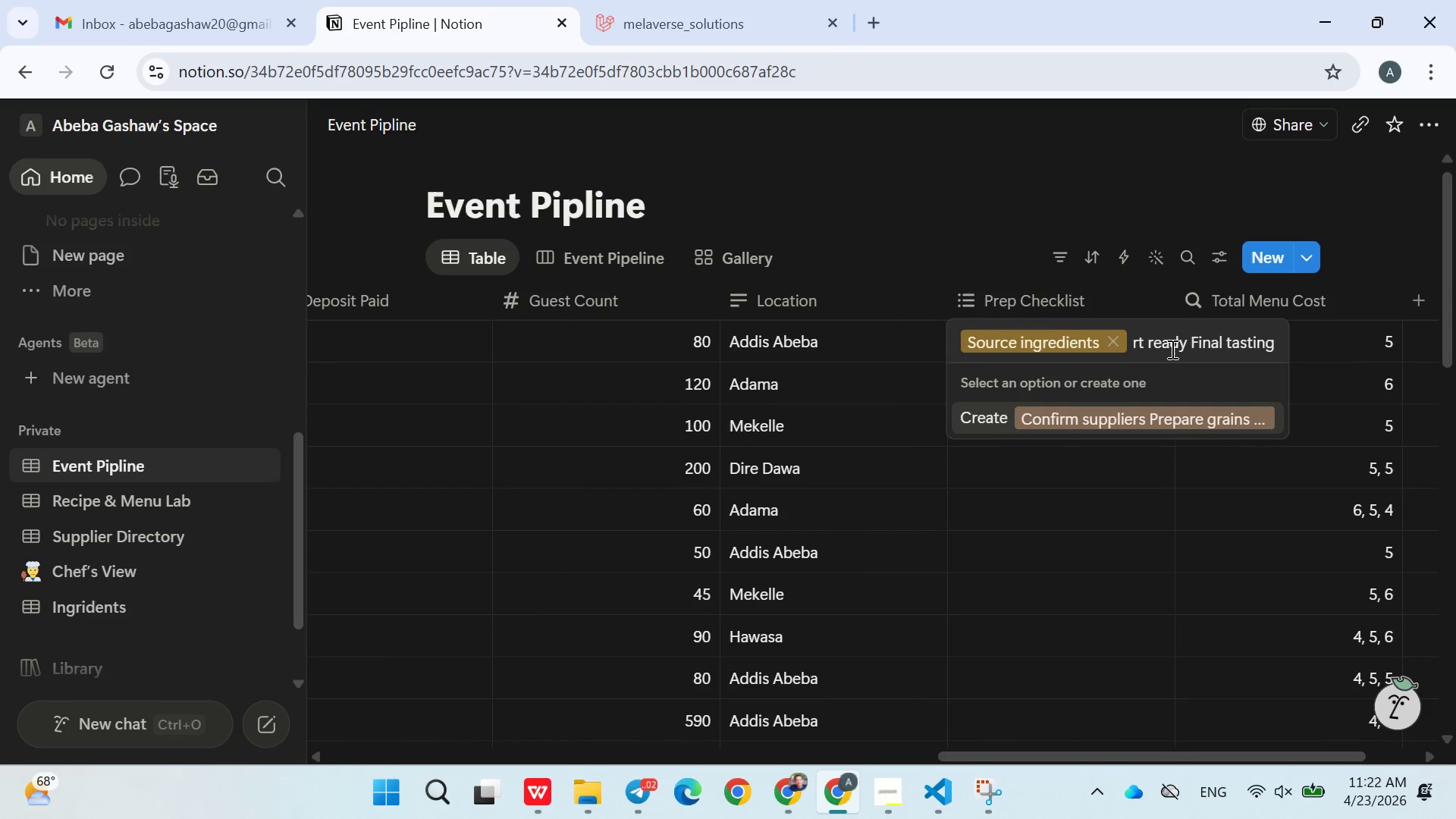 
hold_key(key=ArrowLeft, duration=1.52)
 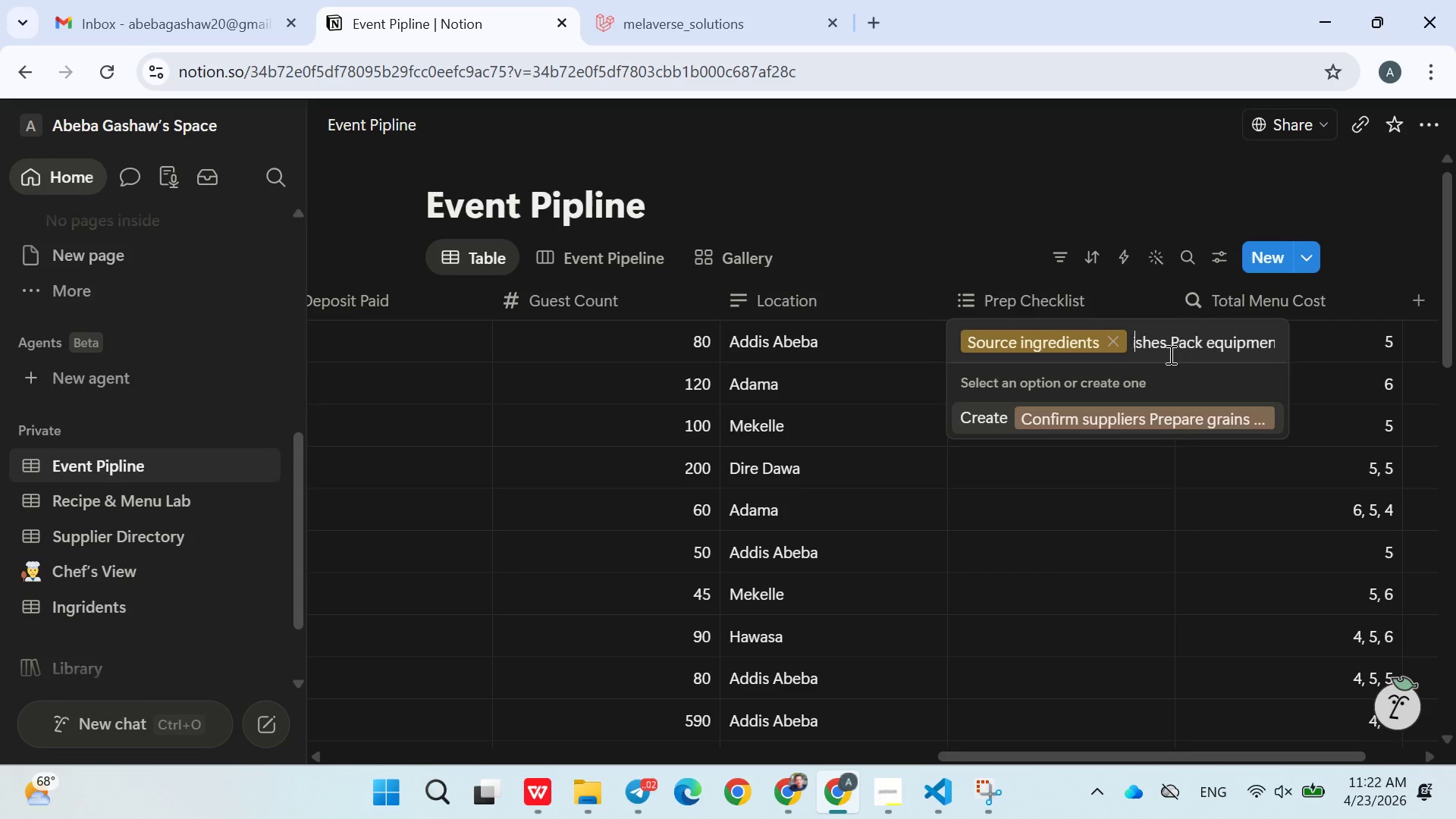 
hold_key(key=ArrowLeft, duration=1.5)
 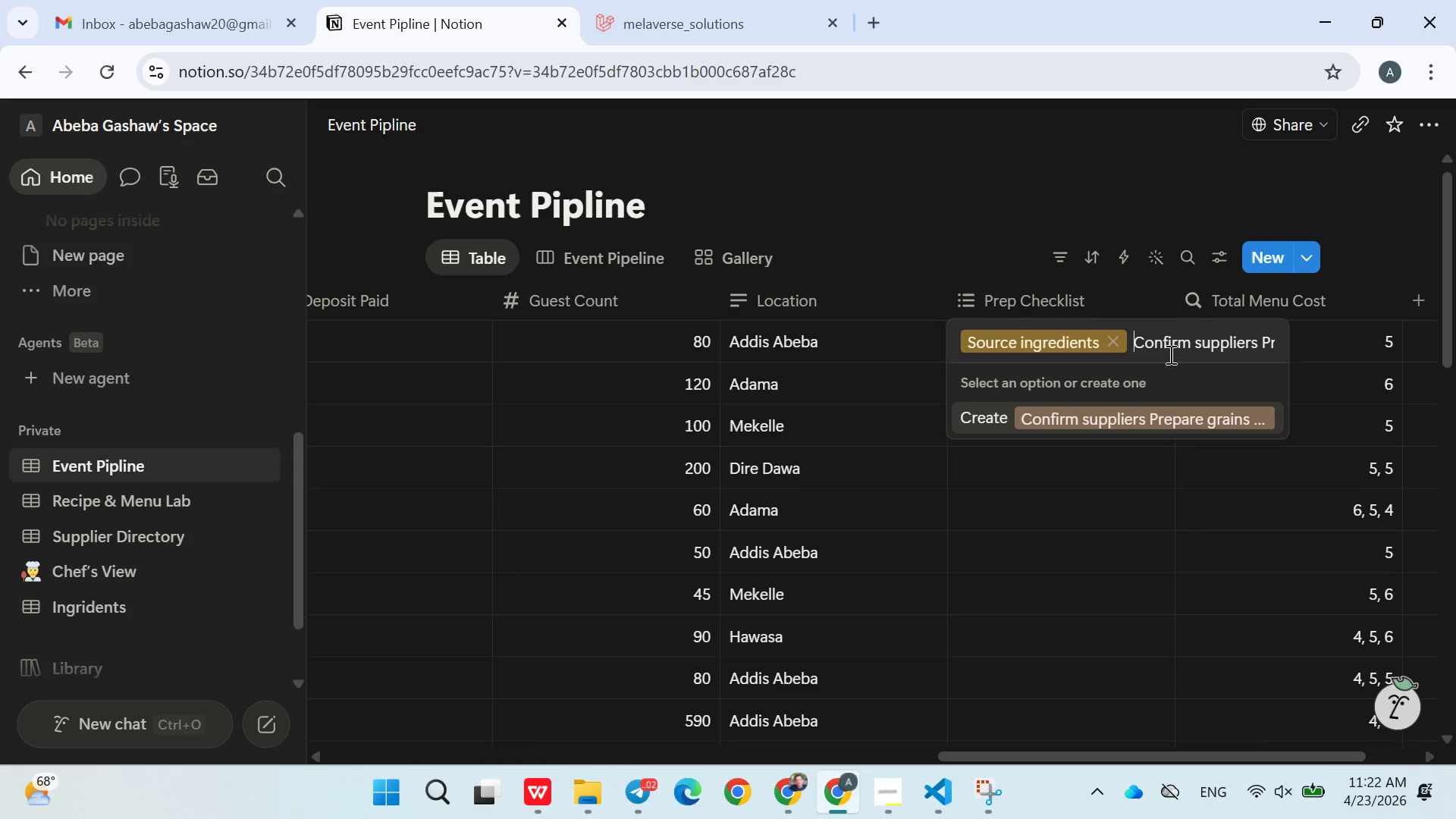 
hold_key(key=ArrowLeft, duration=0.77)
 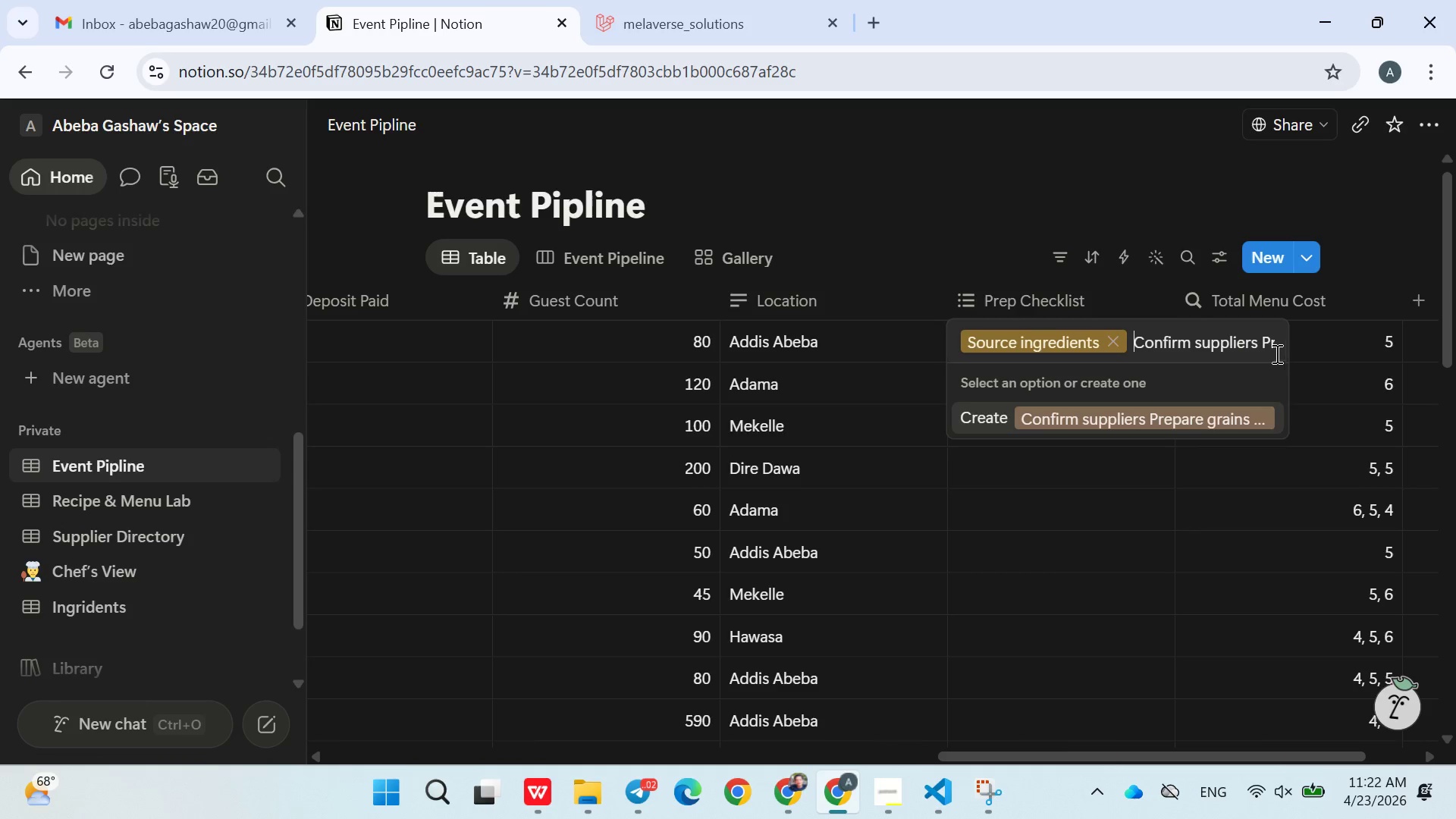 
left_click([1263, 347])
 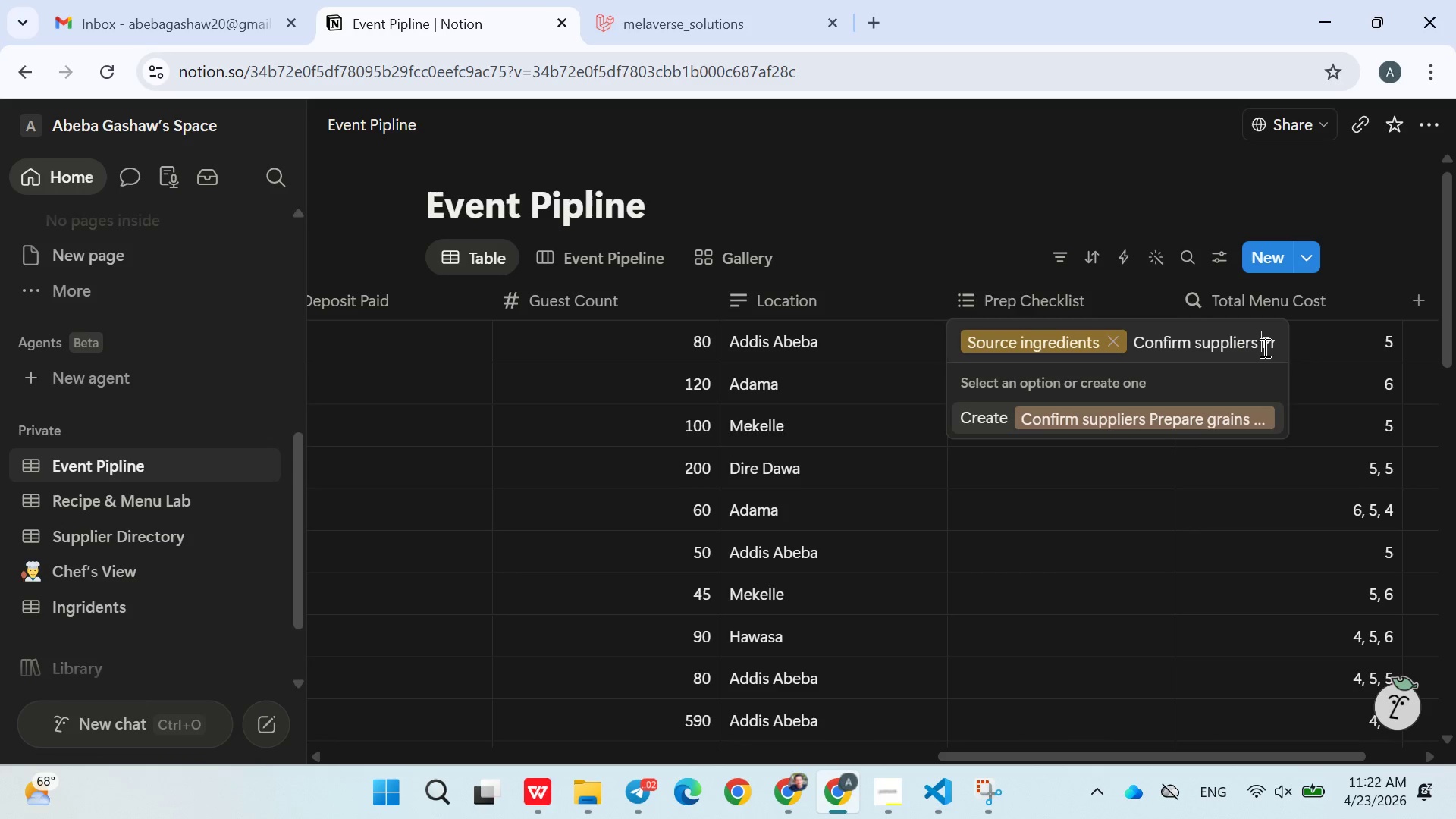 
left_click_drag(start_coordinate=[1263, 347], to_coordinate=[1414, 340])
 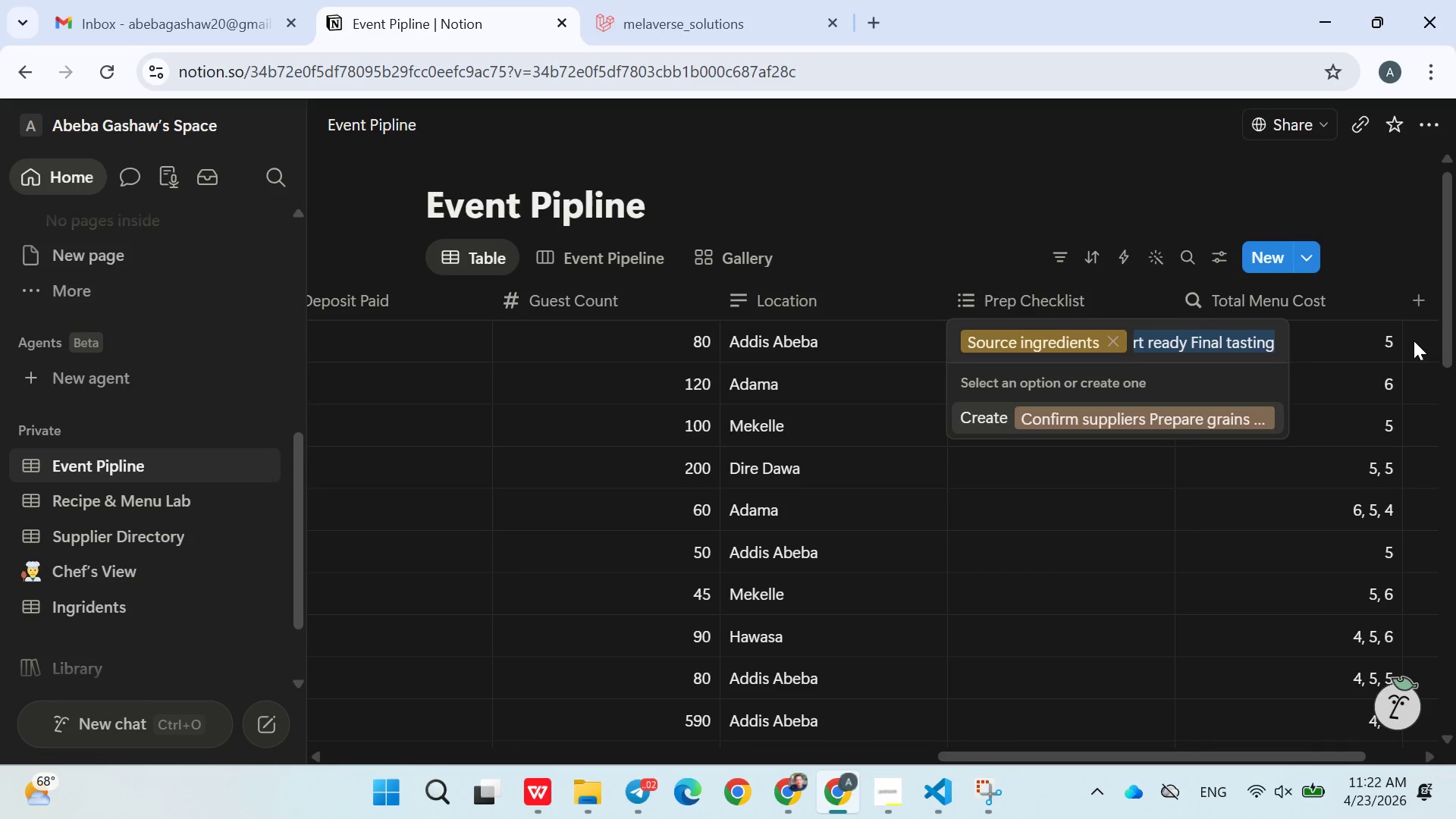 
key(Control+X)
 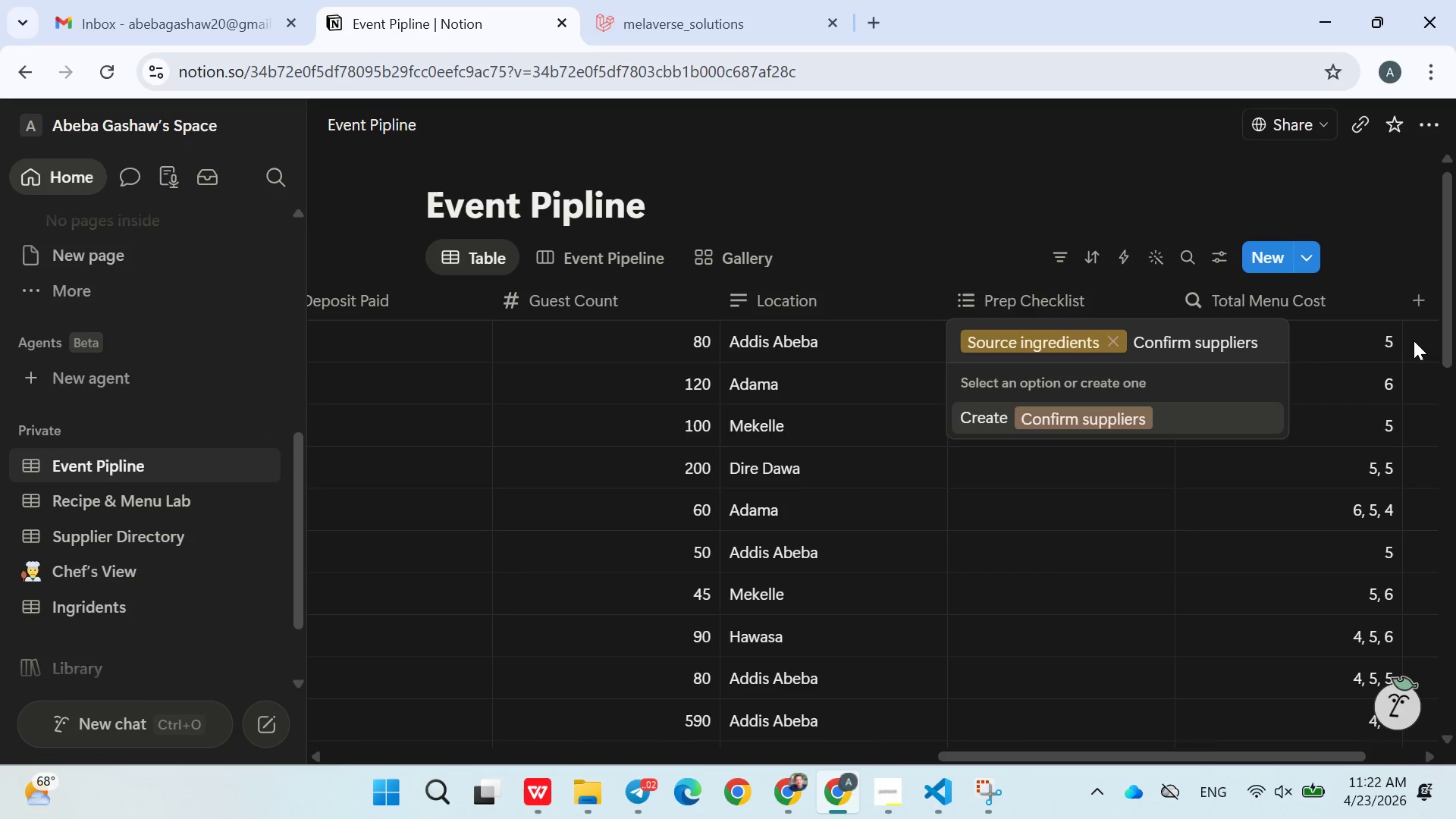 
key(Enter)
 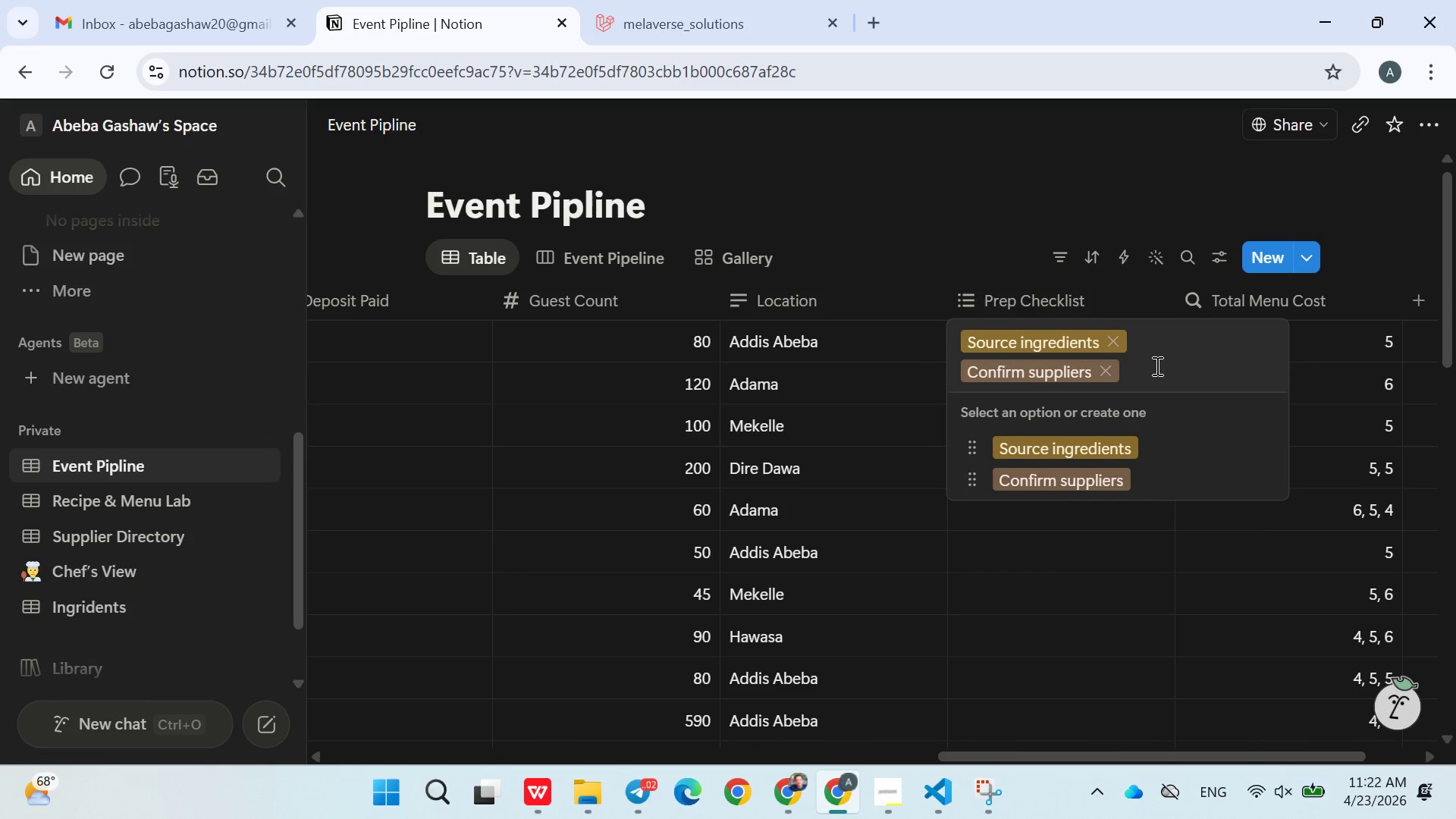 
key(Enter)
 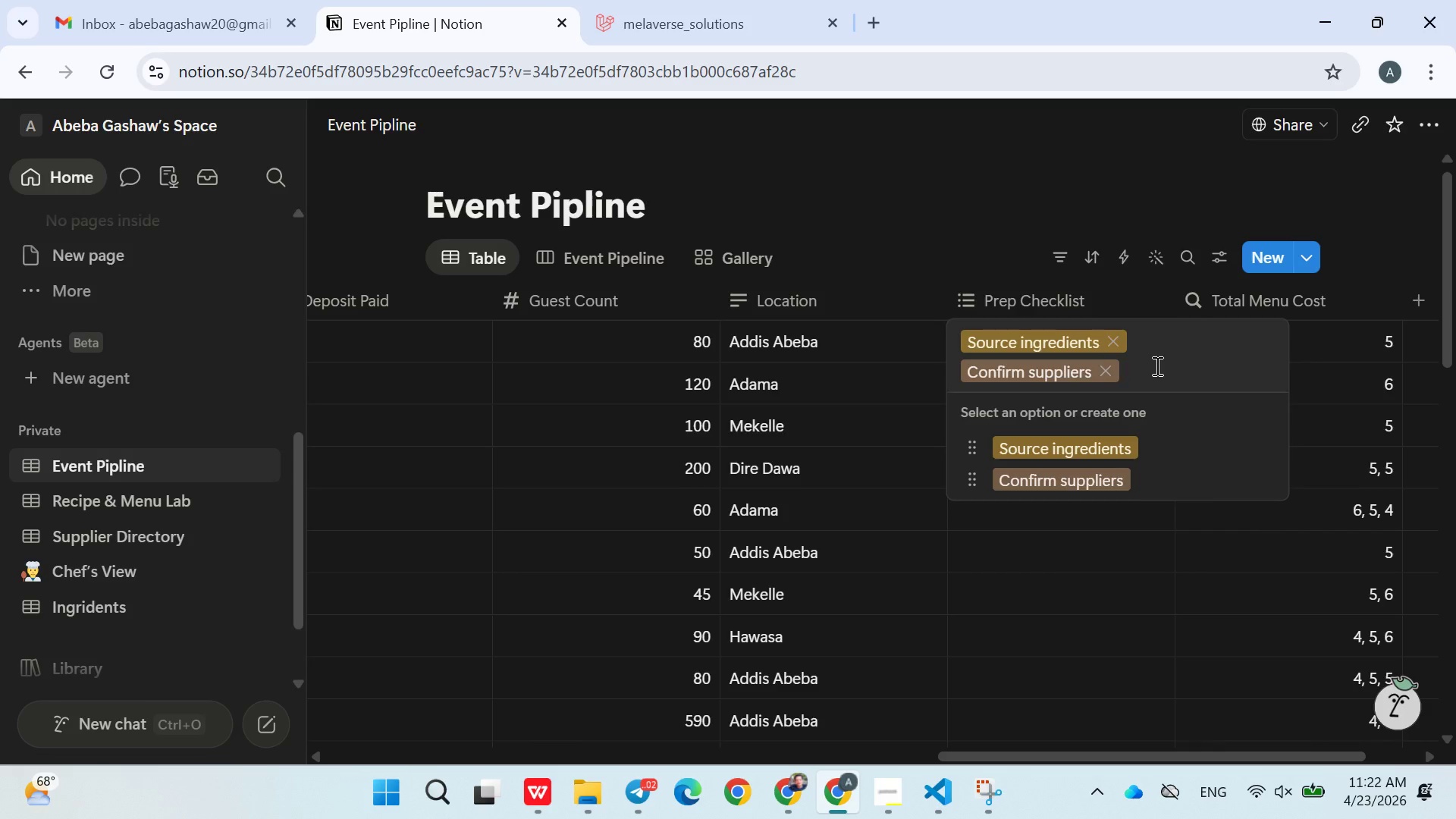 
key(Control+V)
 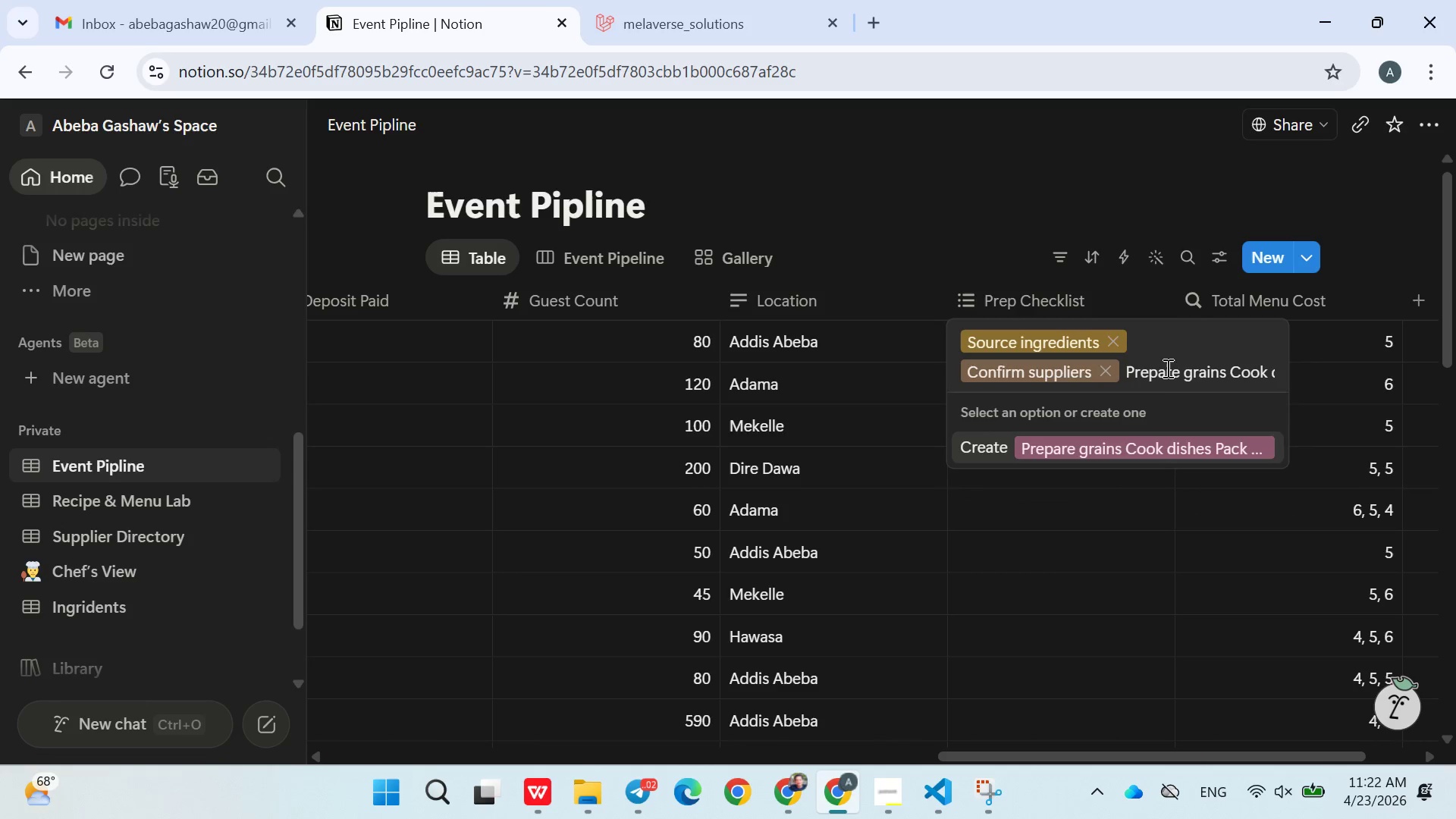 
wait(6.53)
 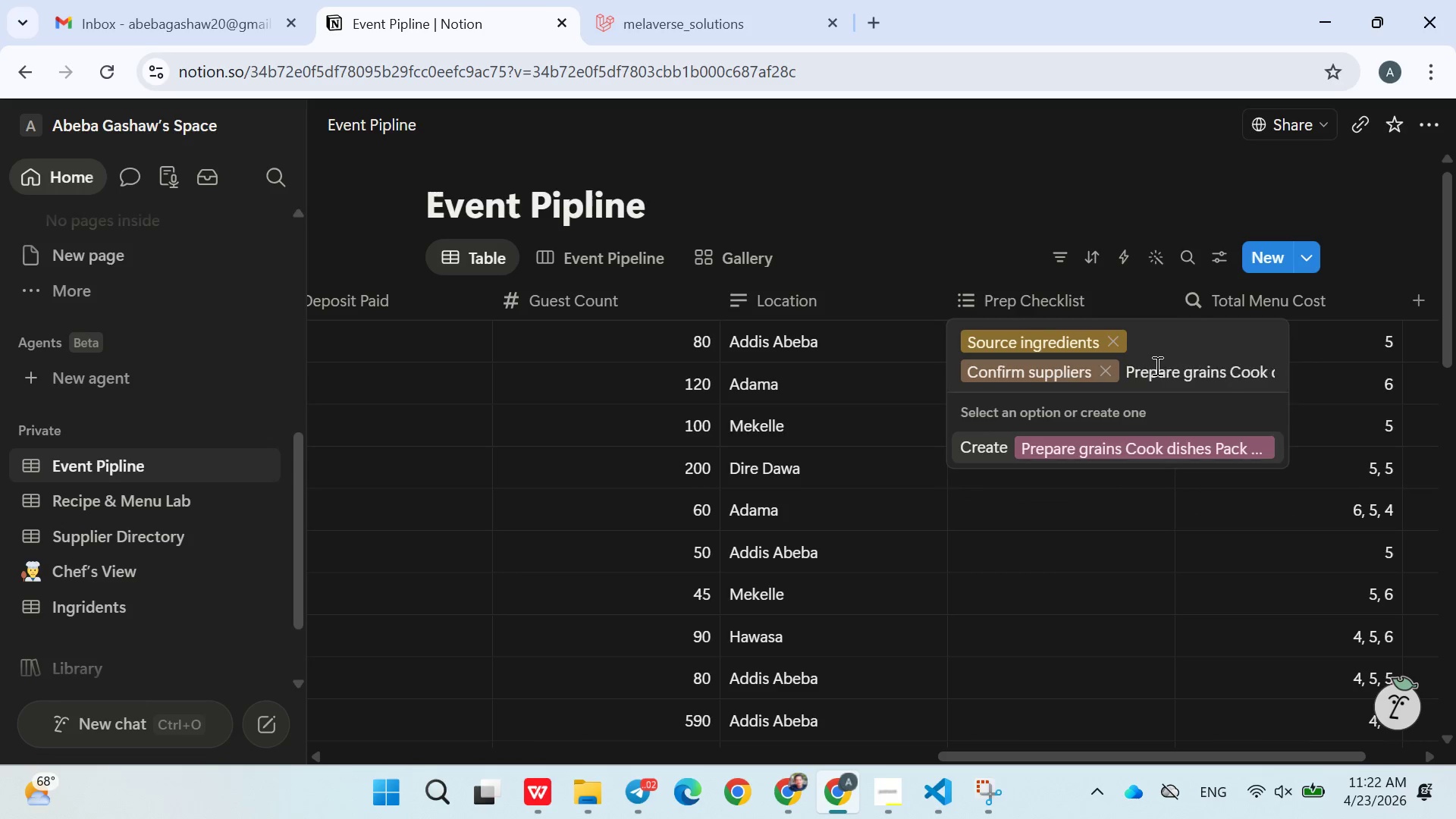 
left_click([1213, 370])
 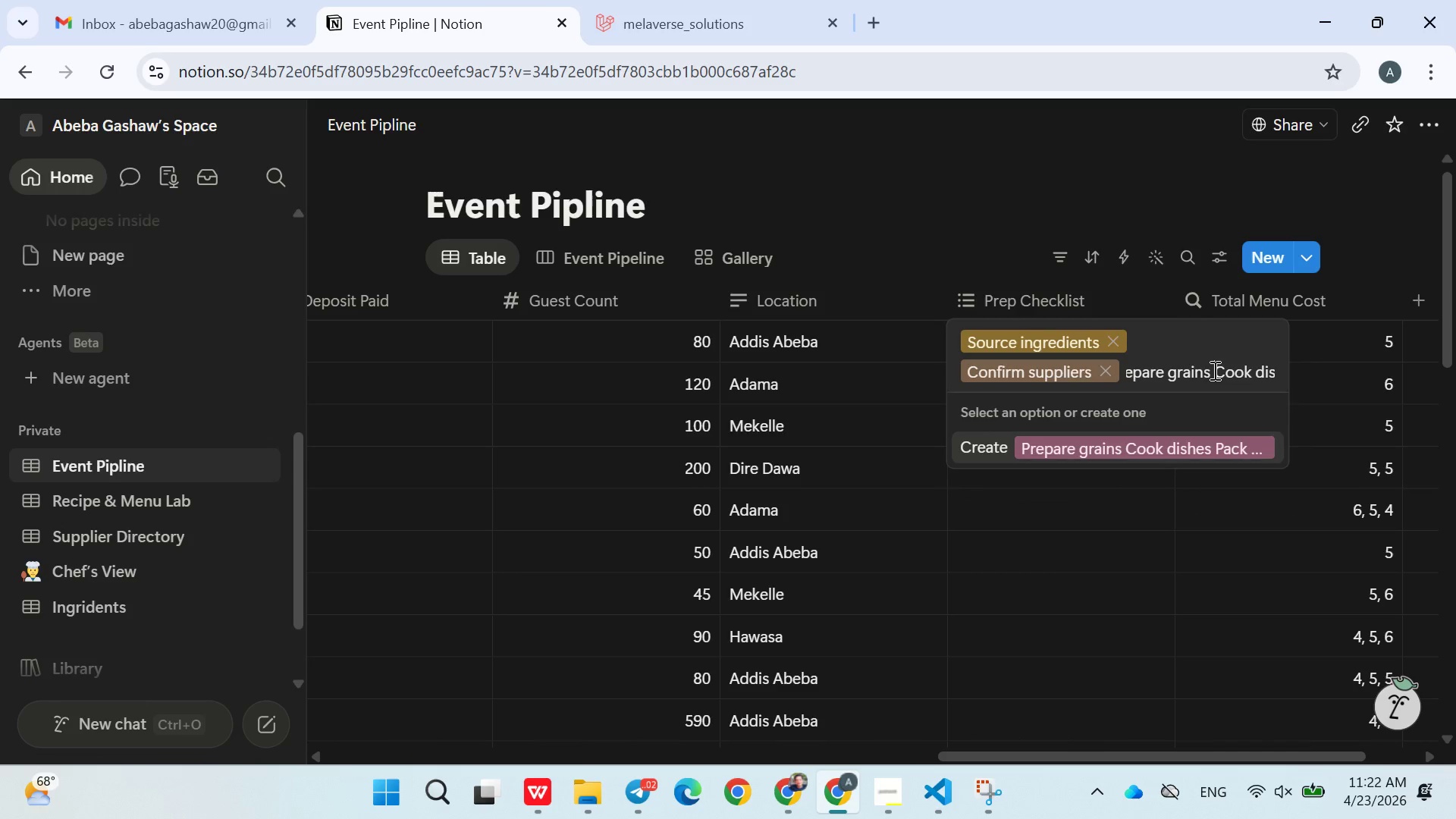 
left_click_drag(start_coordinate=[1213, 370], to_coordinate=[1425, 372])
 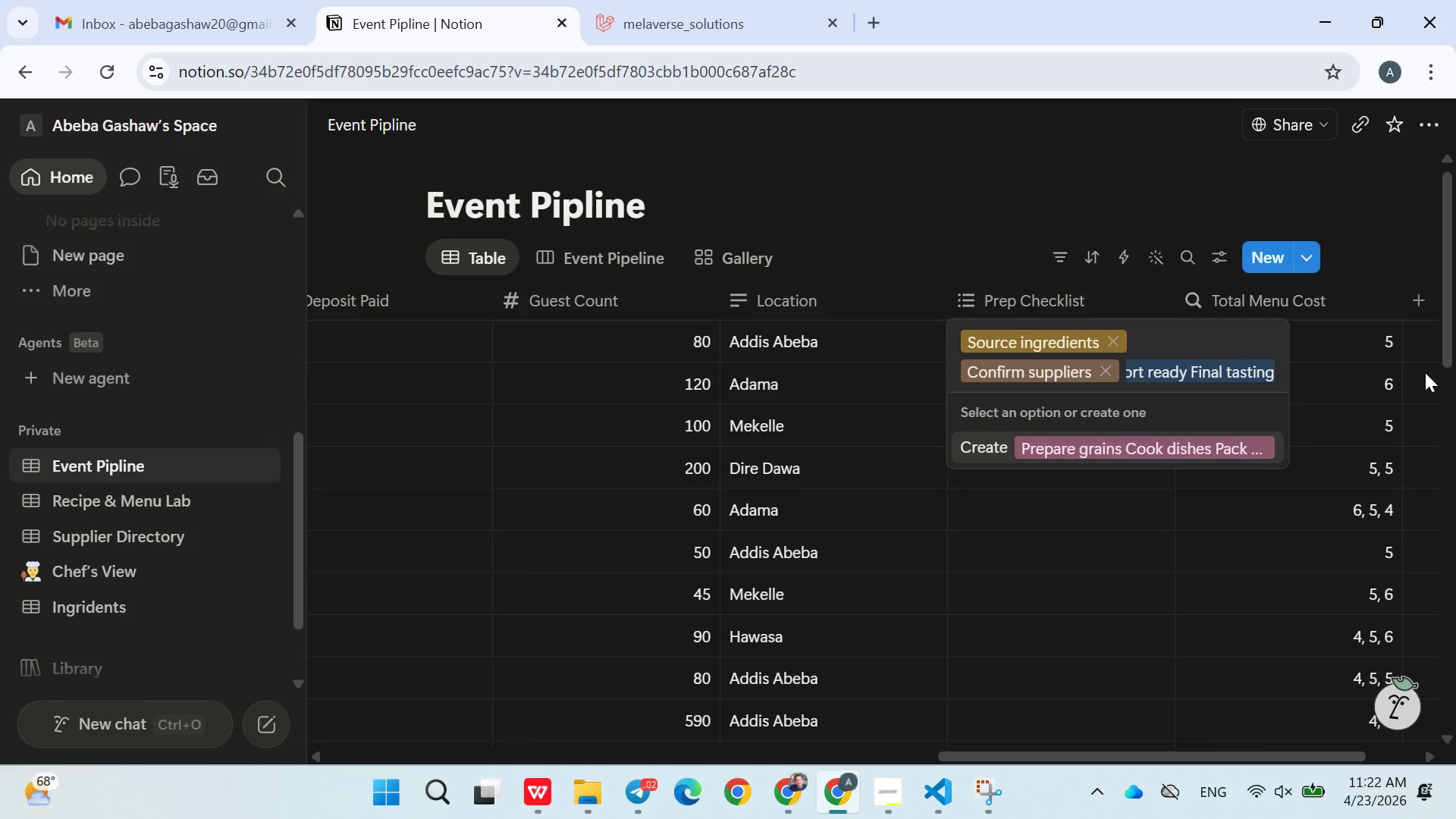 
key(Control+X)
 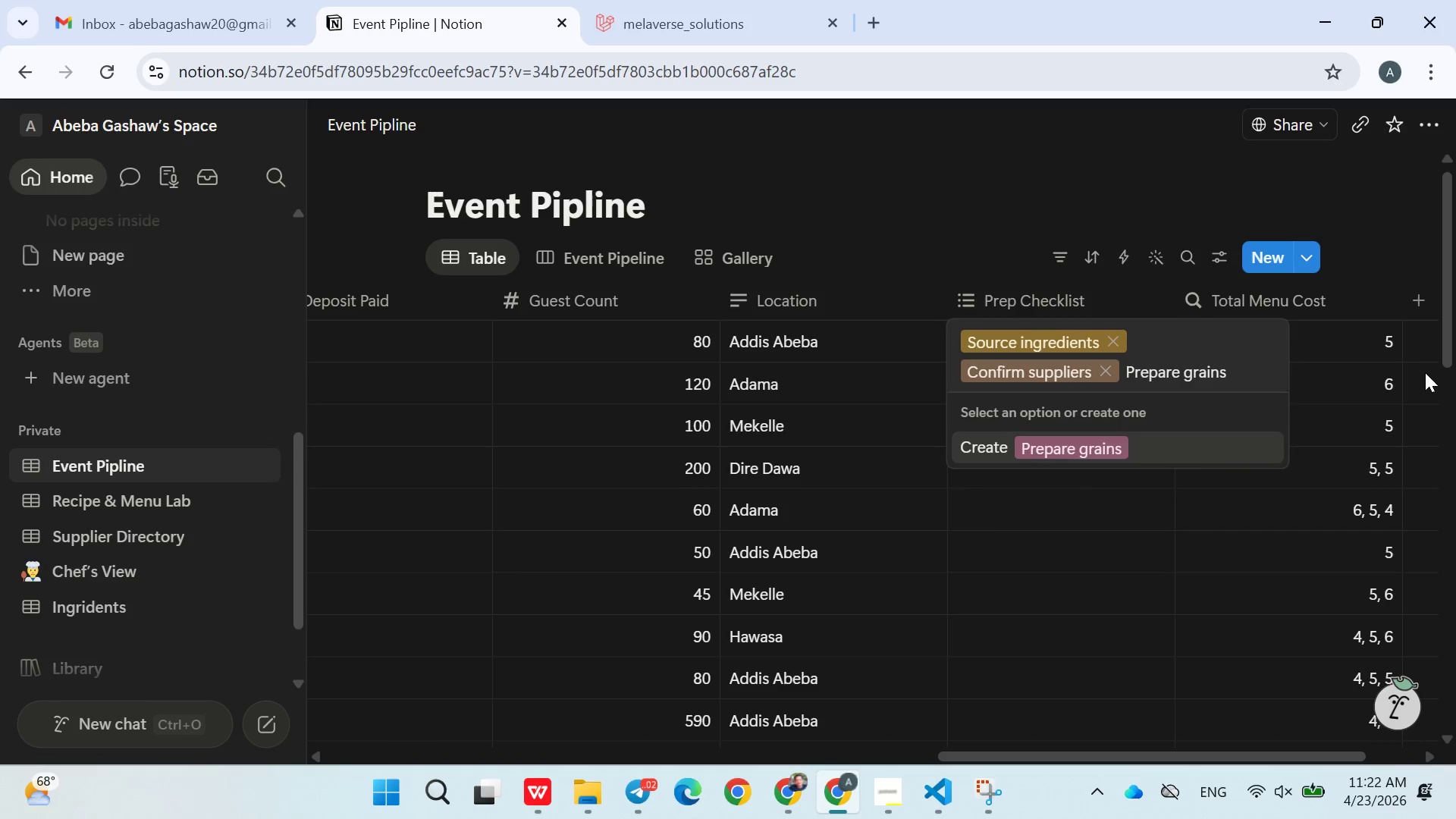 
key(Enter)
 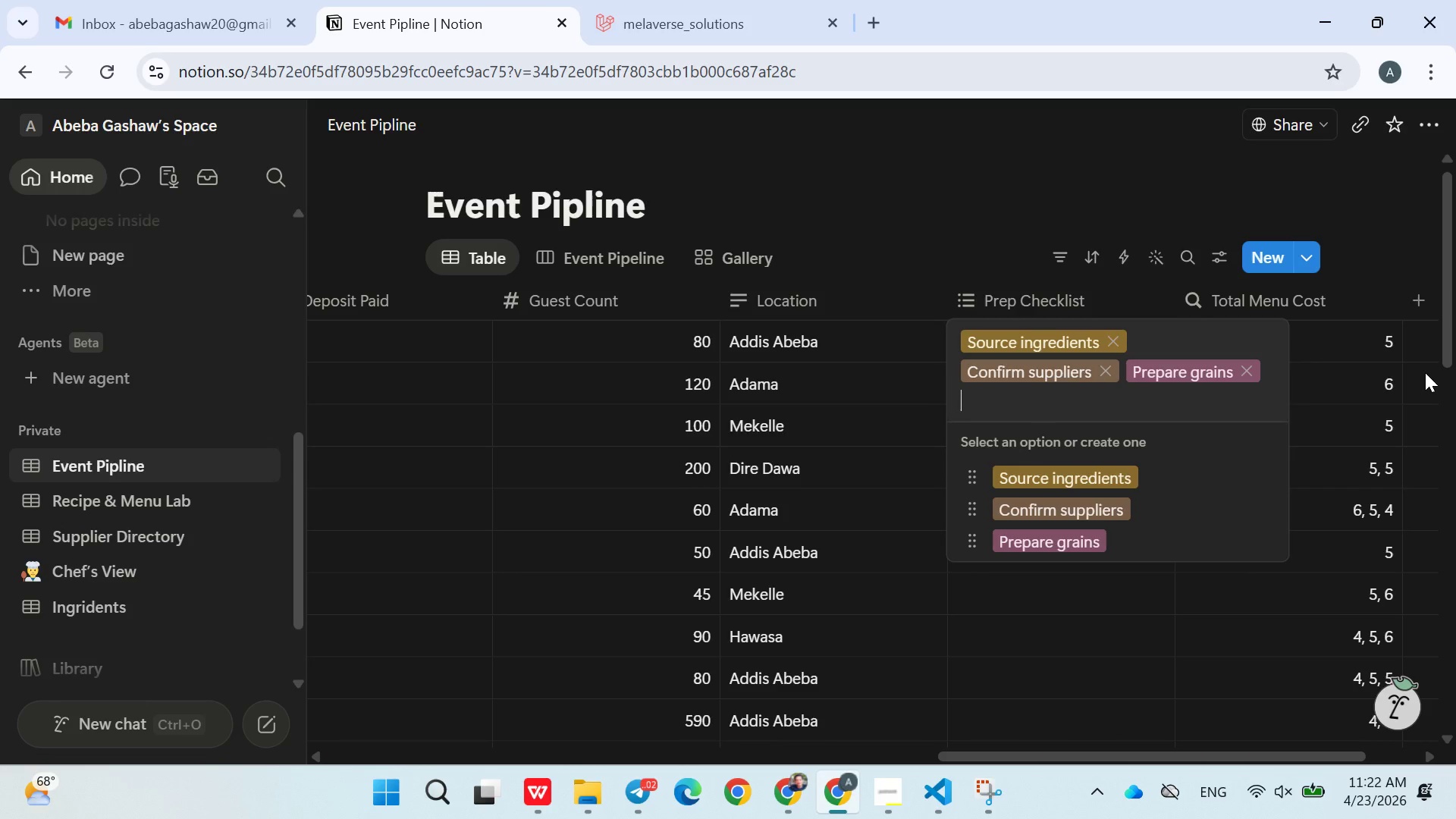 
wait(8.0)
 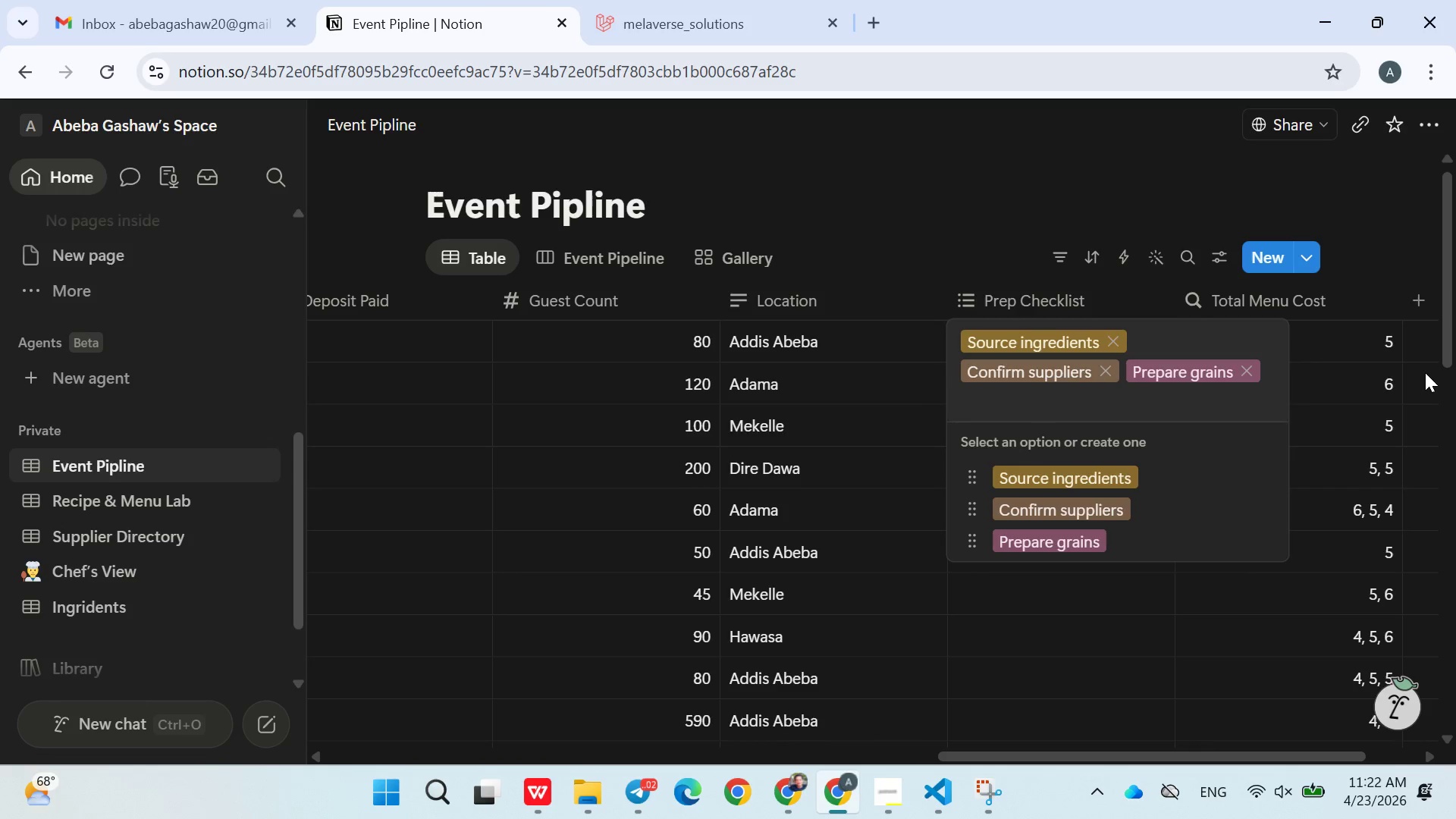 
key(Control+V)
 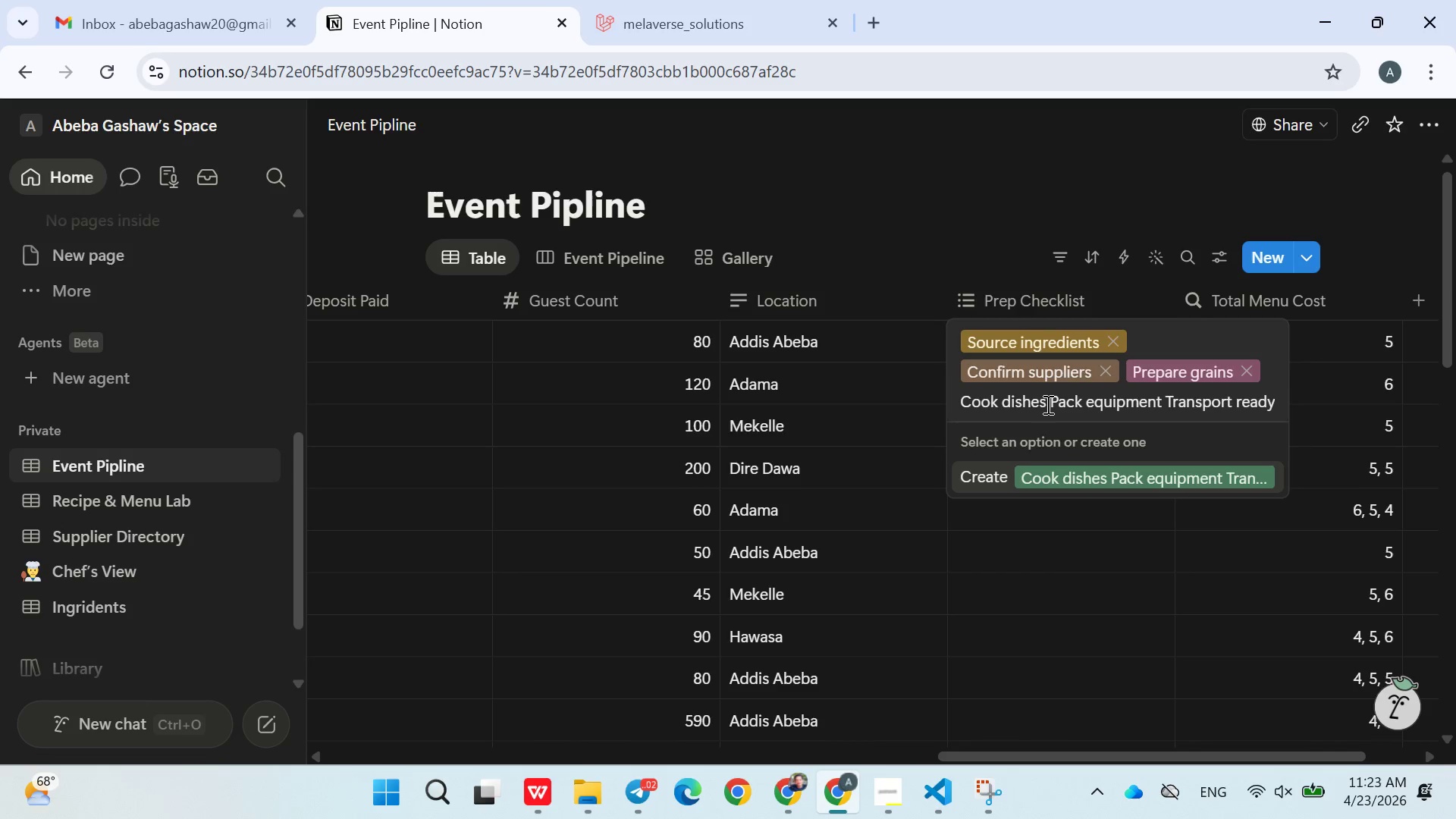 
wait(5.23)
 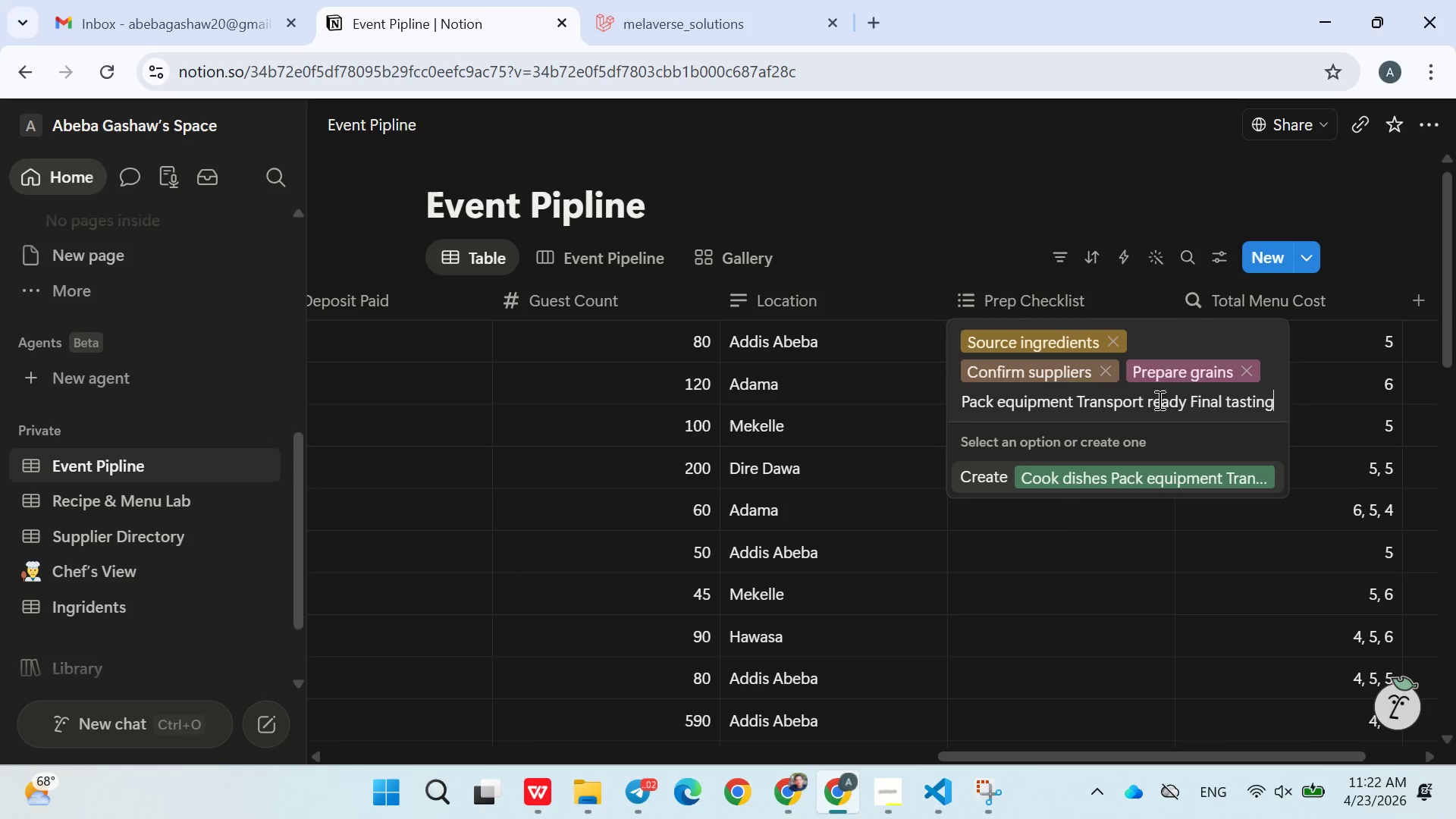 
left_click_drag(start_coordinate=[1046, 404], to_coordinate=[1307, 421])
 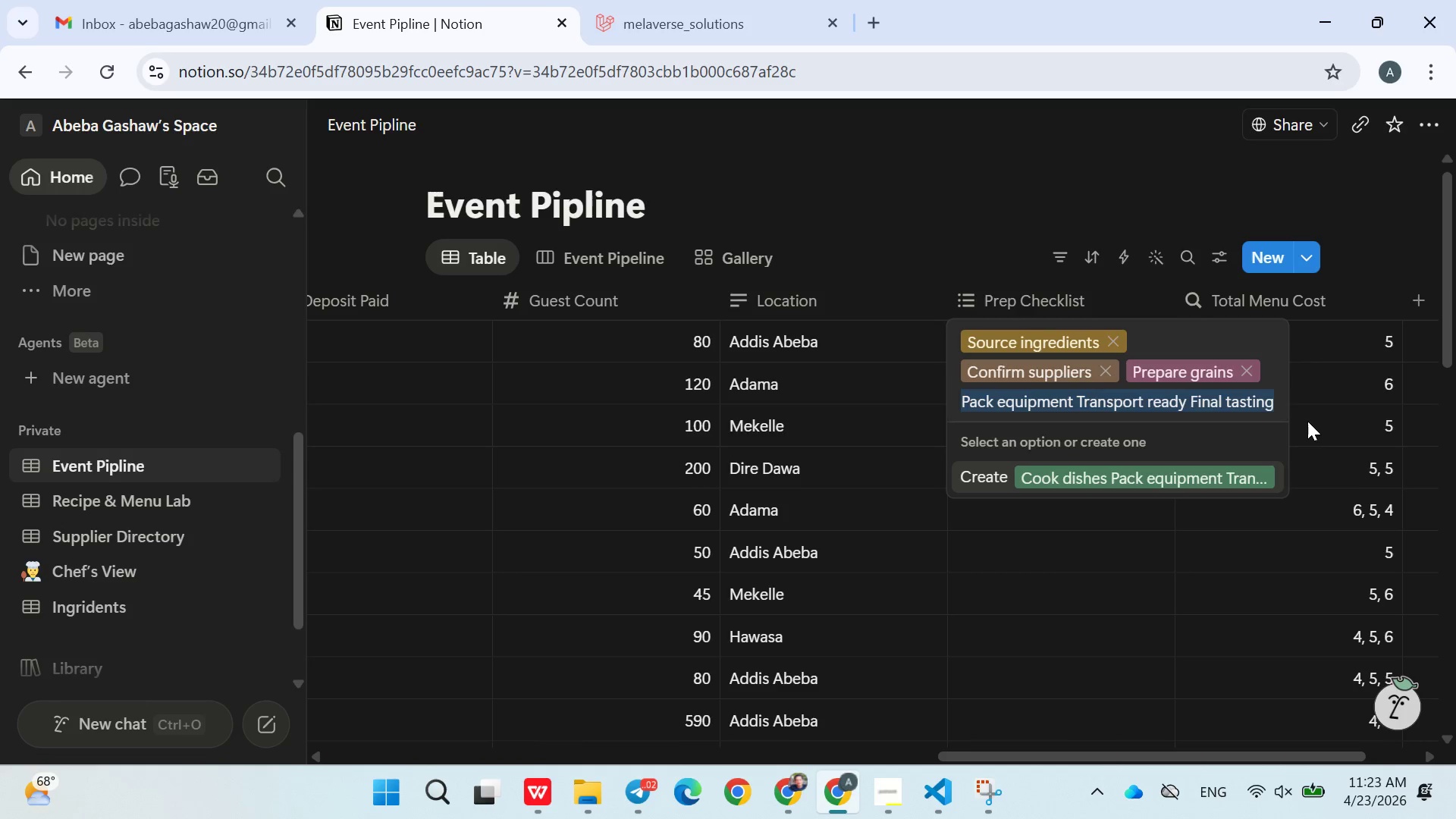 
key(Control+X)
 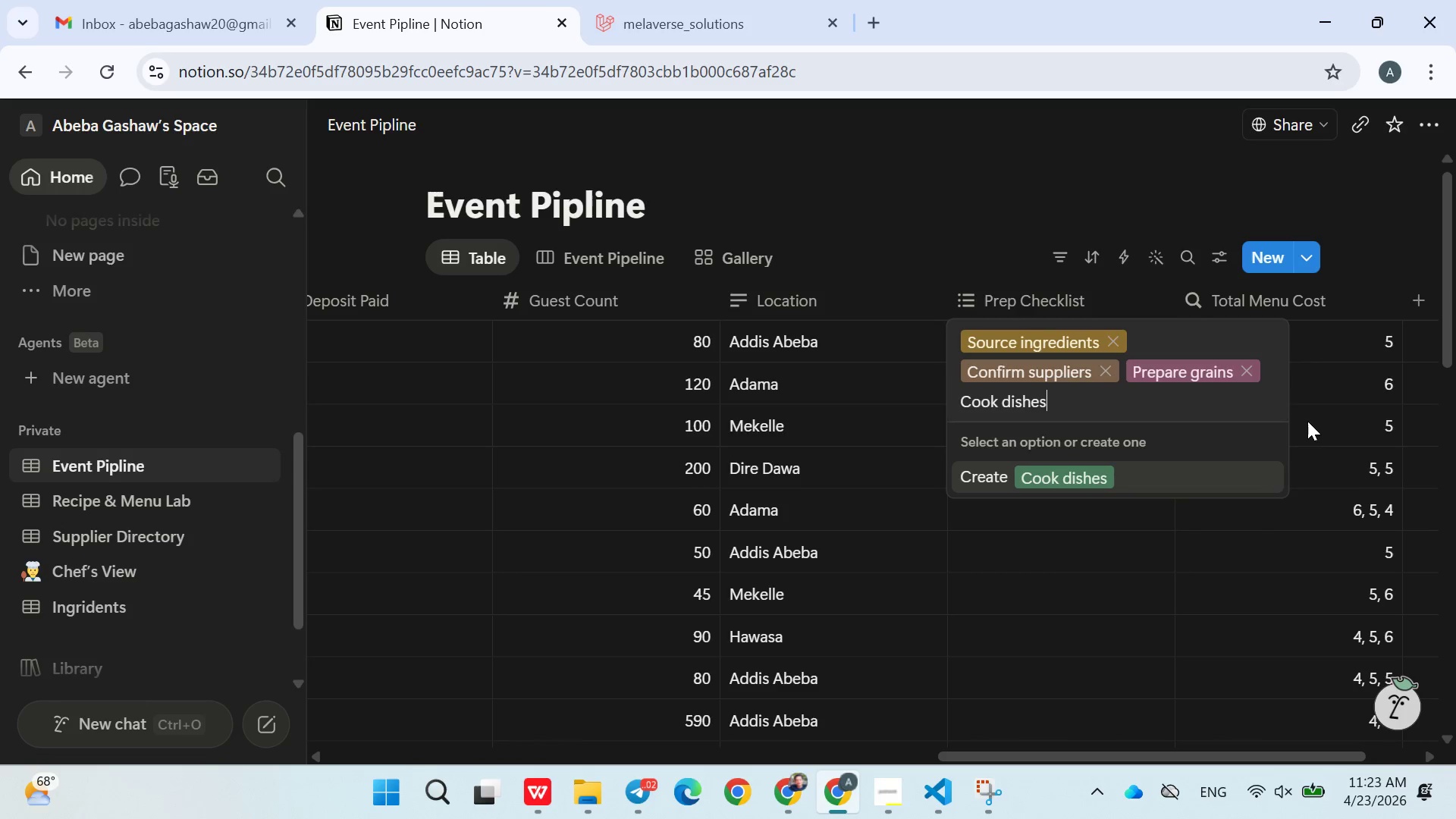 
key(Enter)
 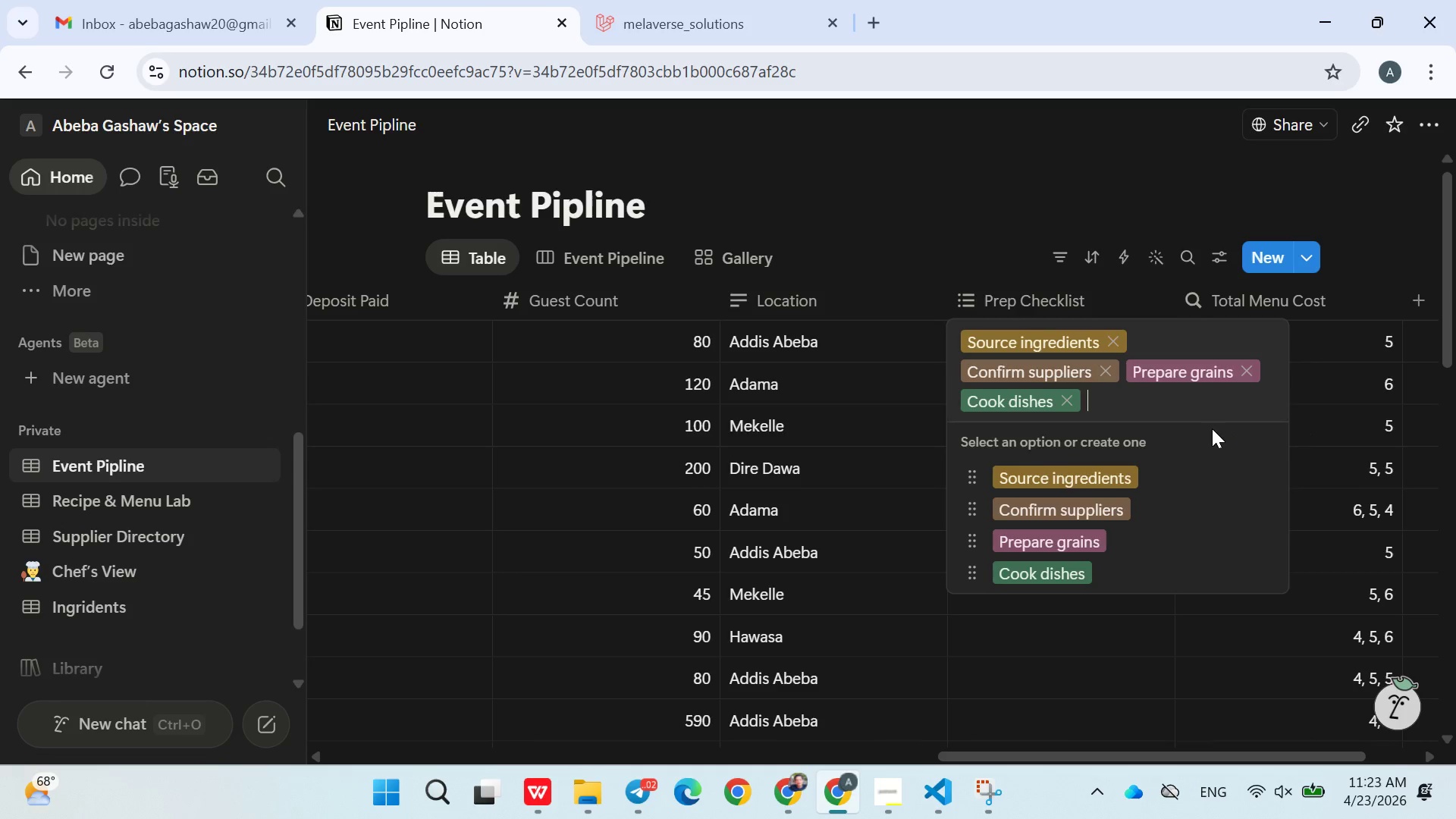 
wait(9.61)
 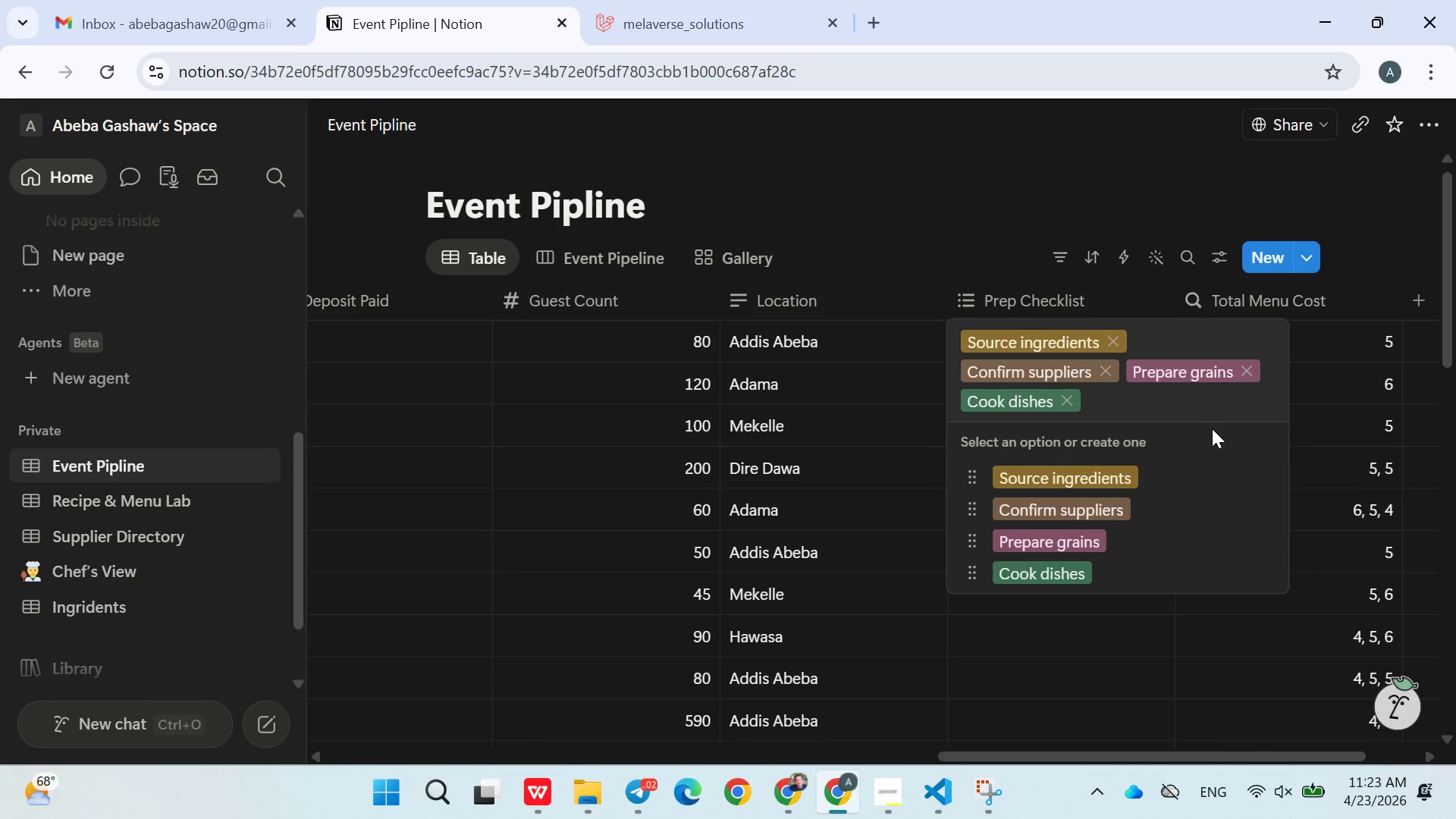 
key(Control+V)
 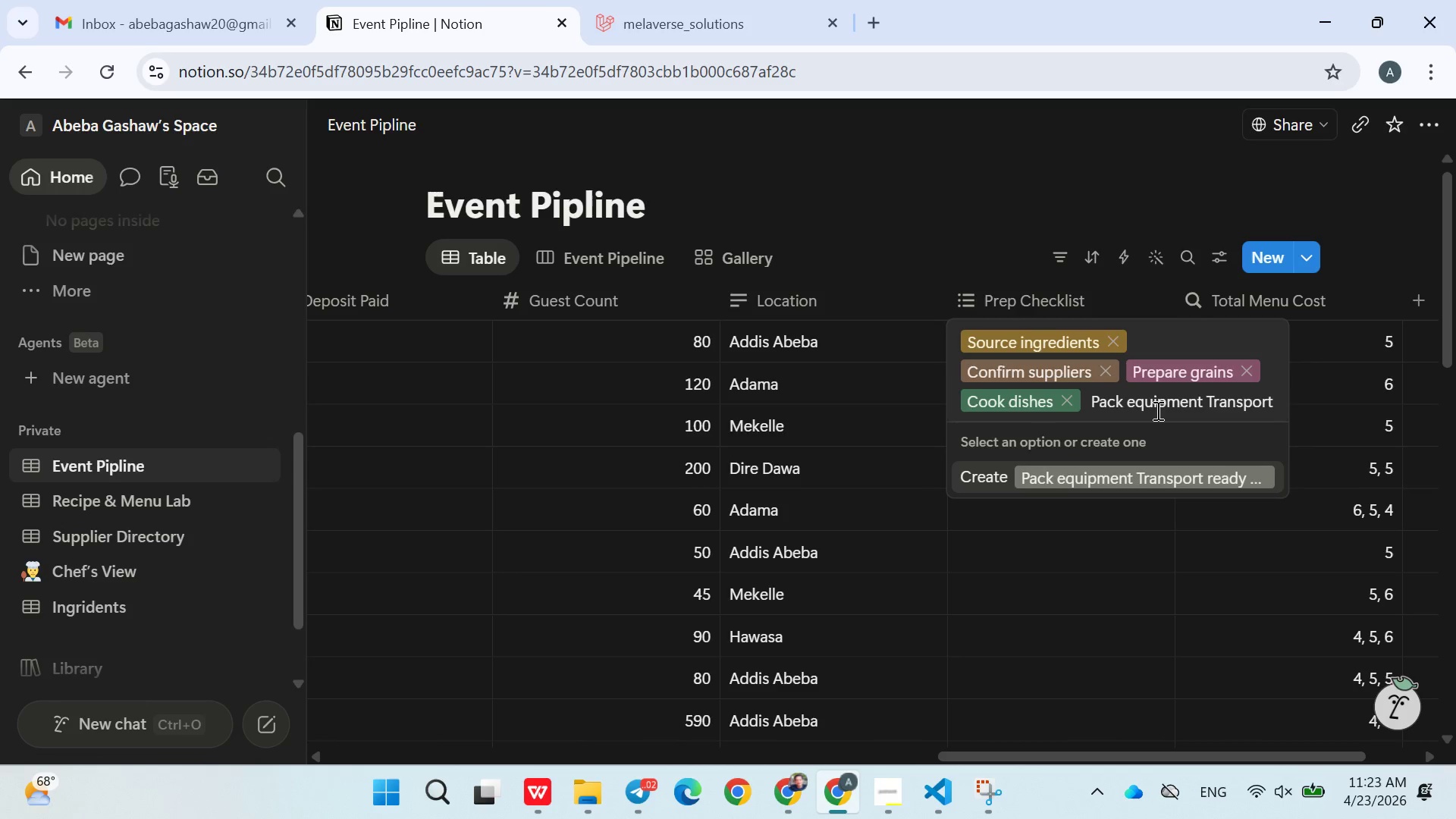 
left_click_drag(start_coordinate=[1207, 397], to_coordinate=[1350, 410])
 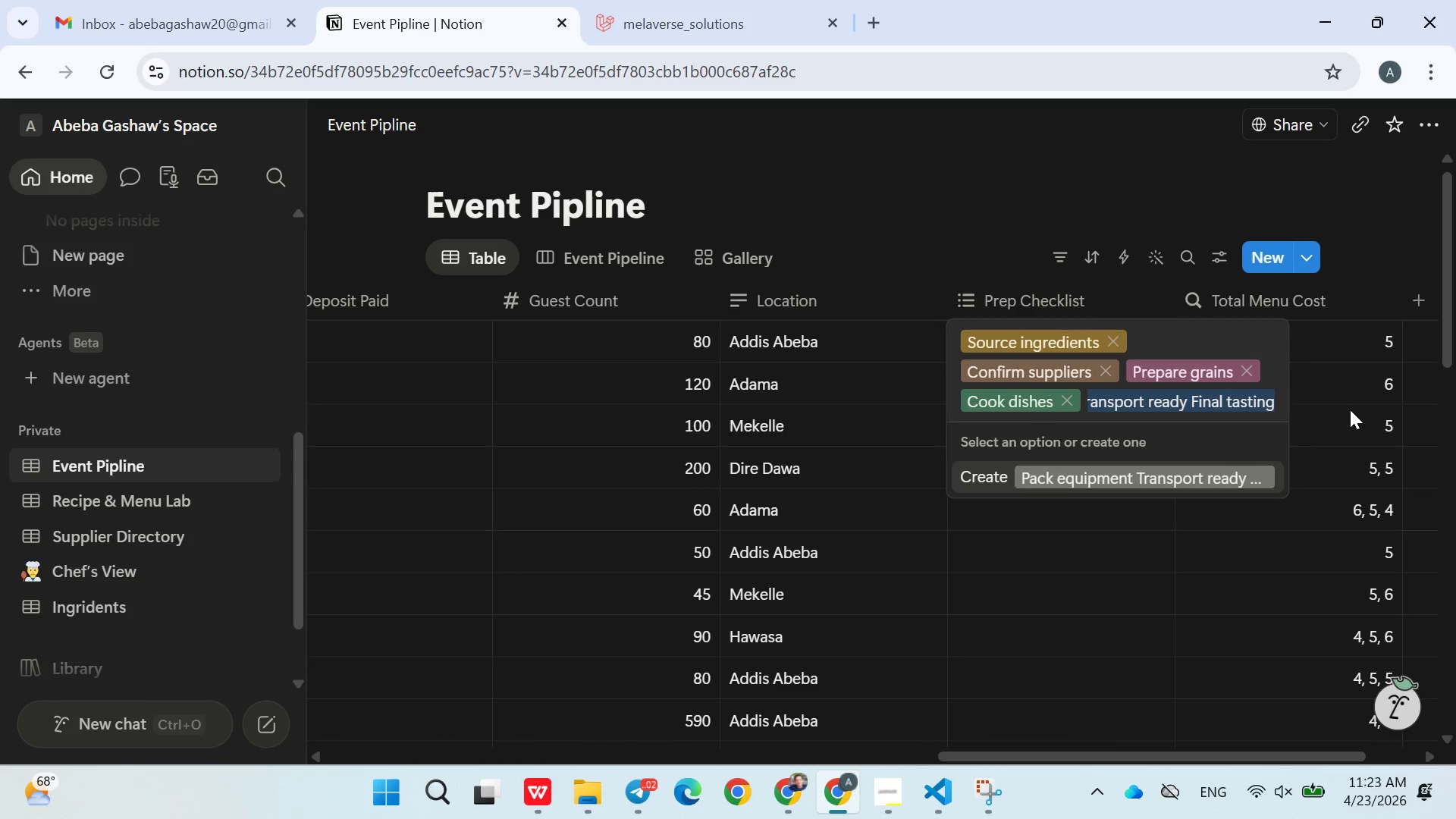 
key(Control+X)
 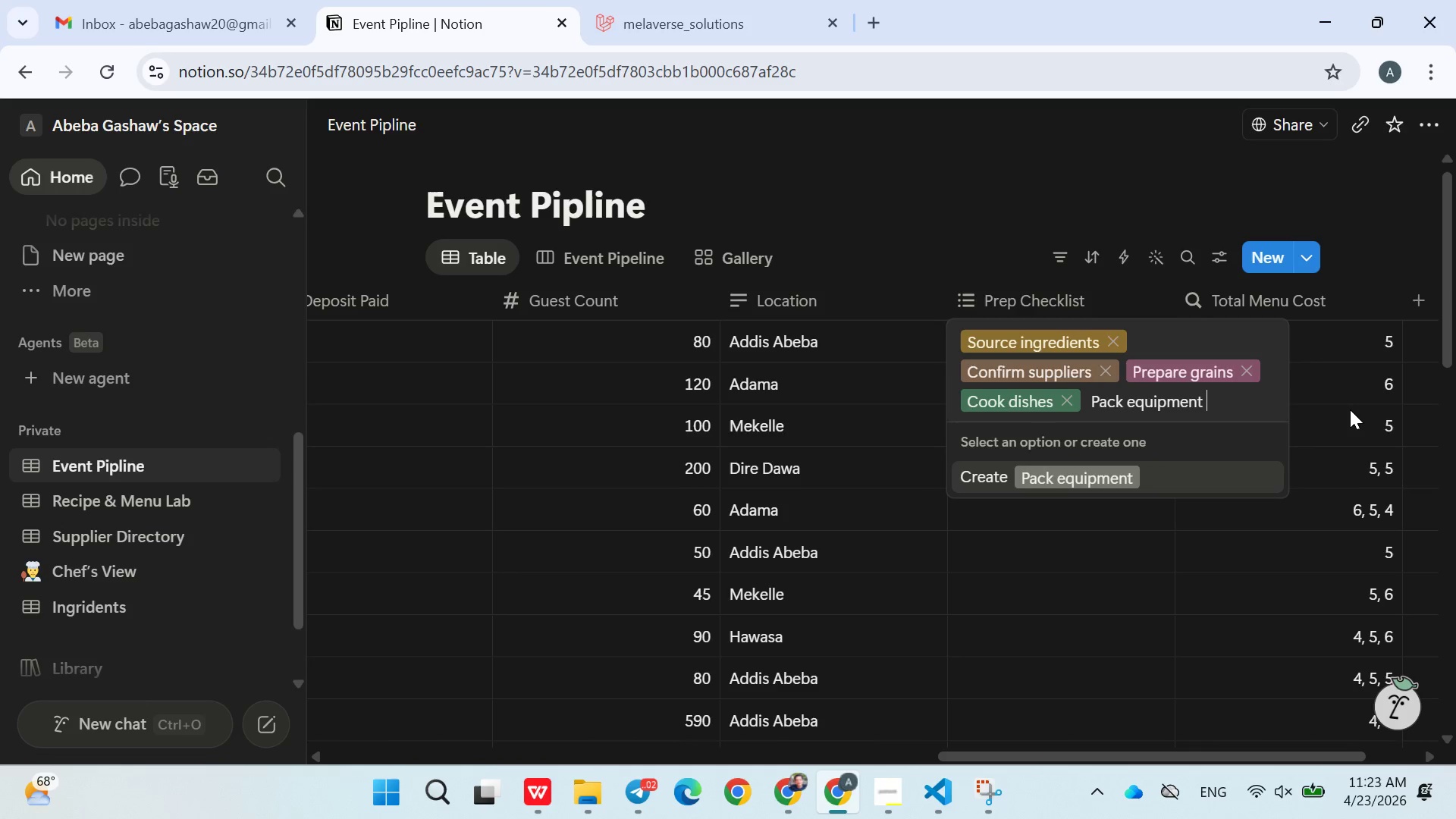 
key(Enter)
 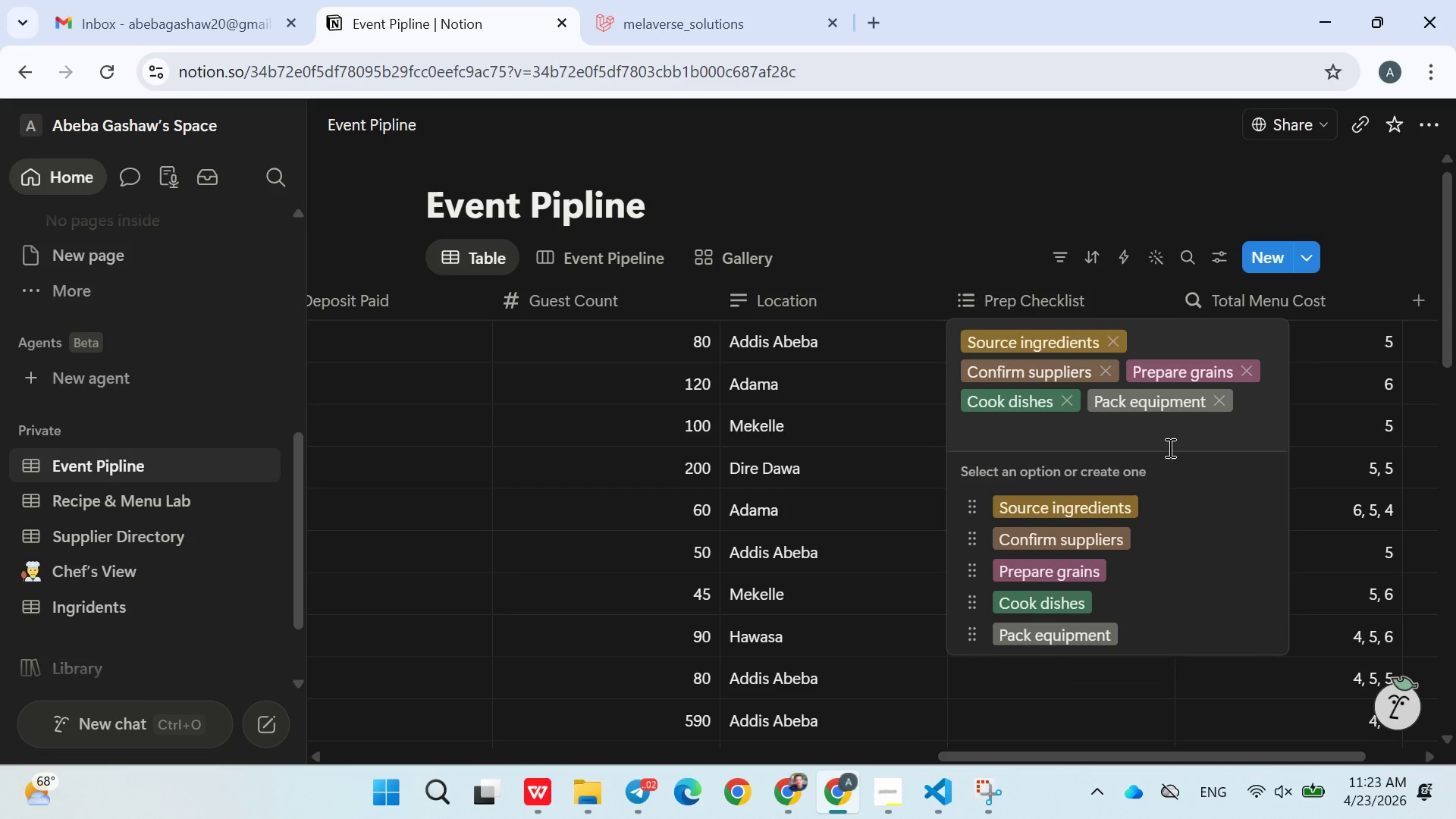 
hold_key(key=ControlLeft, duration=0.67)
 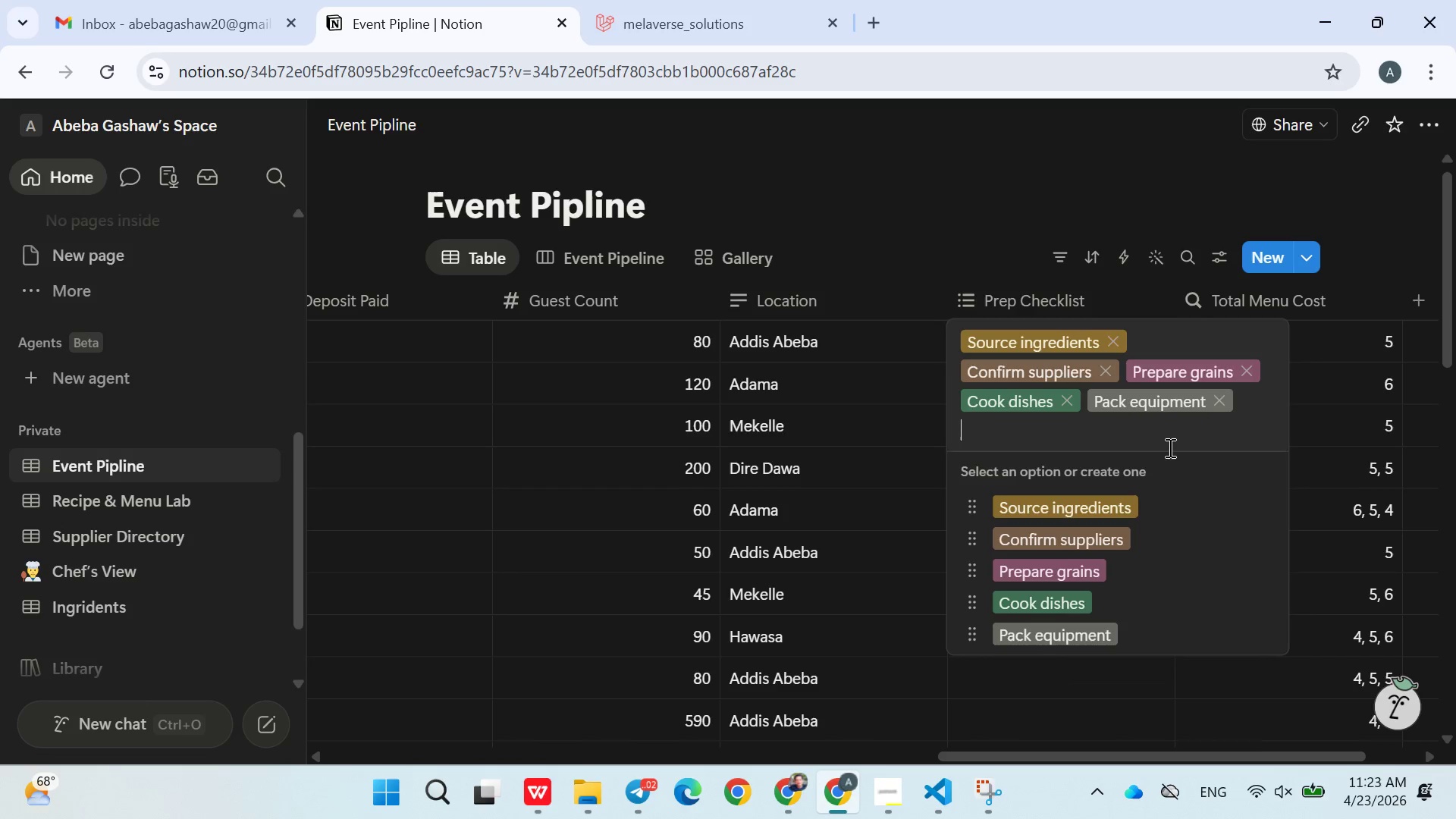 
key(Control+V)
 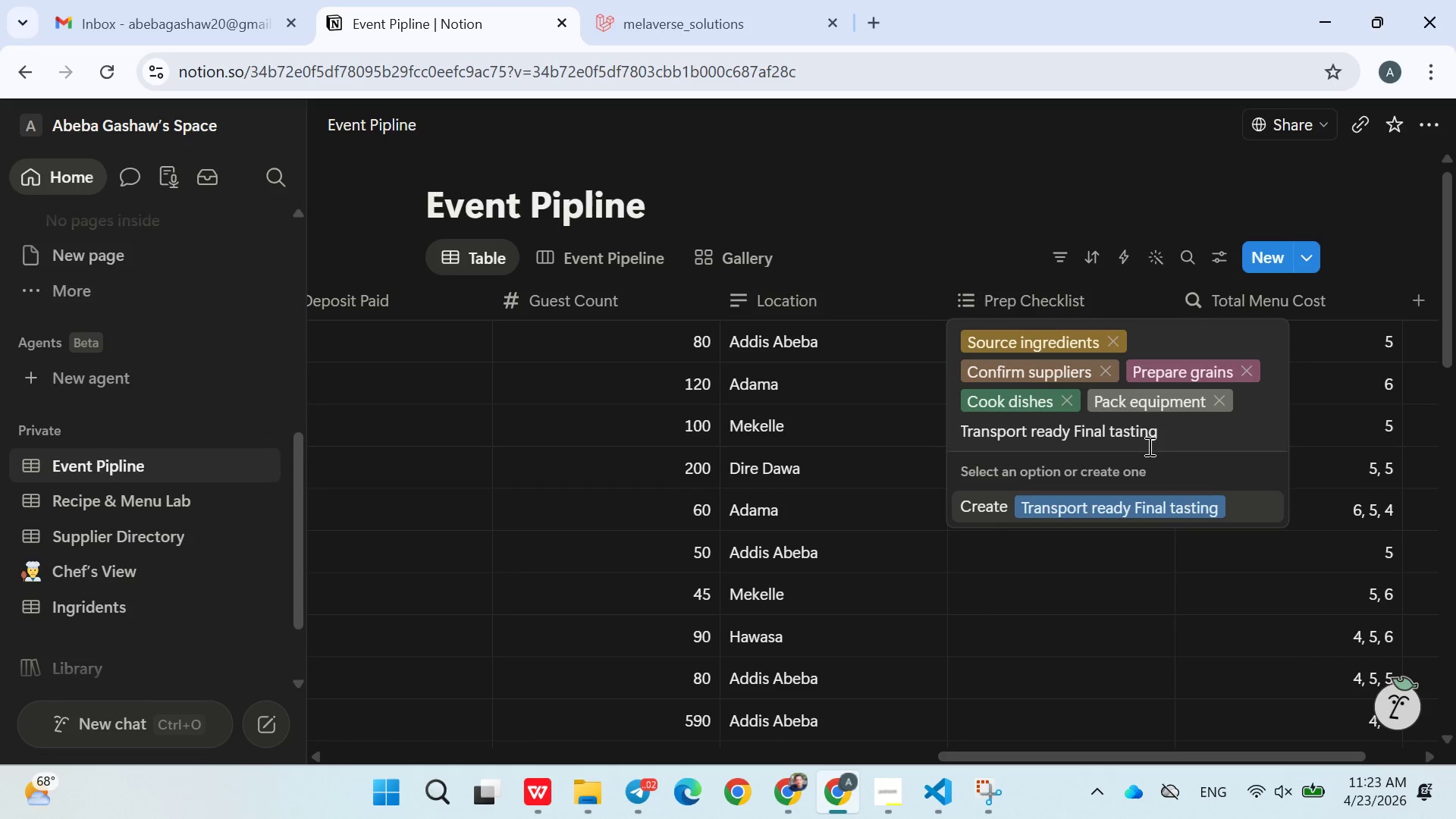 
left_click([1117, 436])
 